 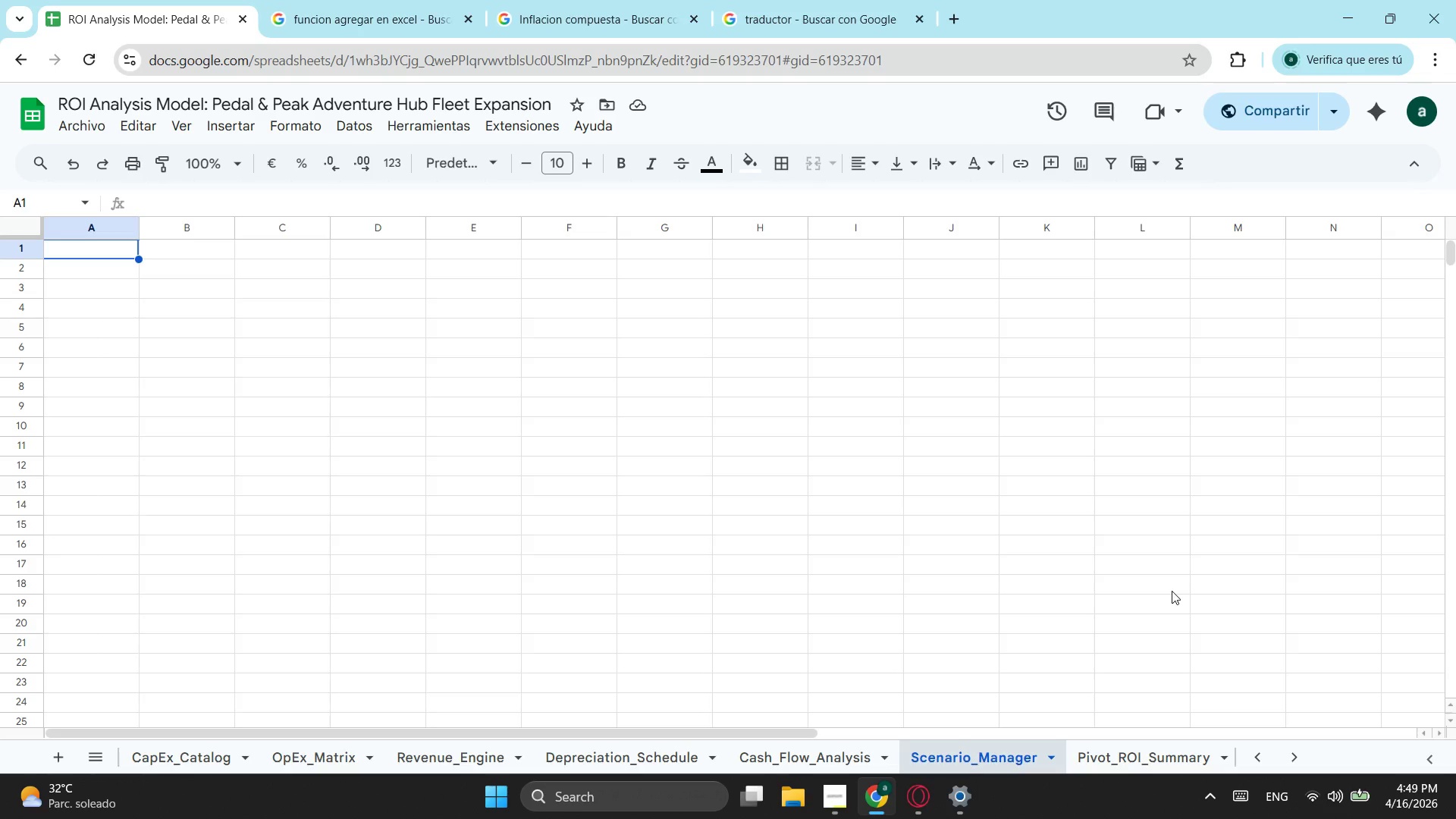 
type(SCENARIO MANAGER - UTILIZATION )
 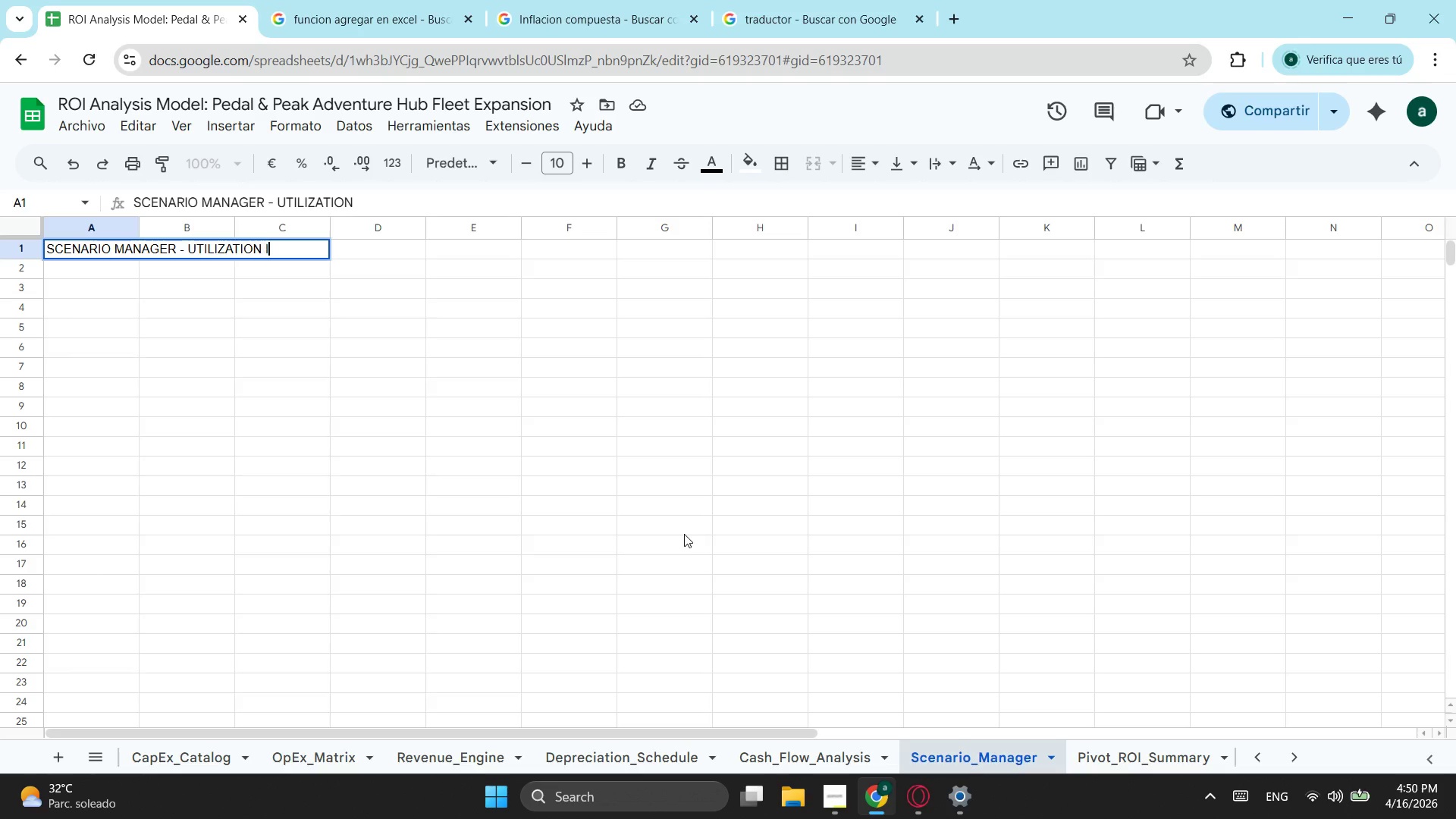 
type(IMPA)
 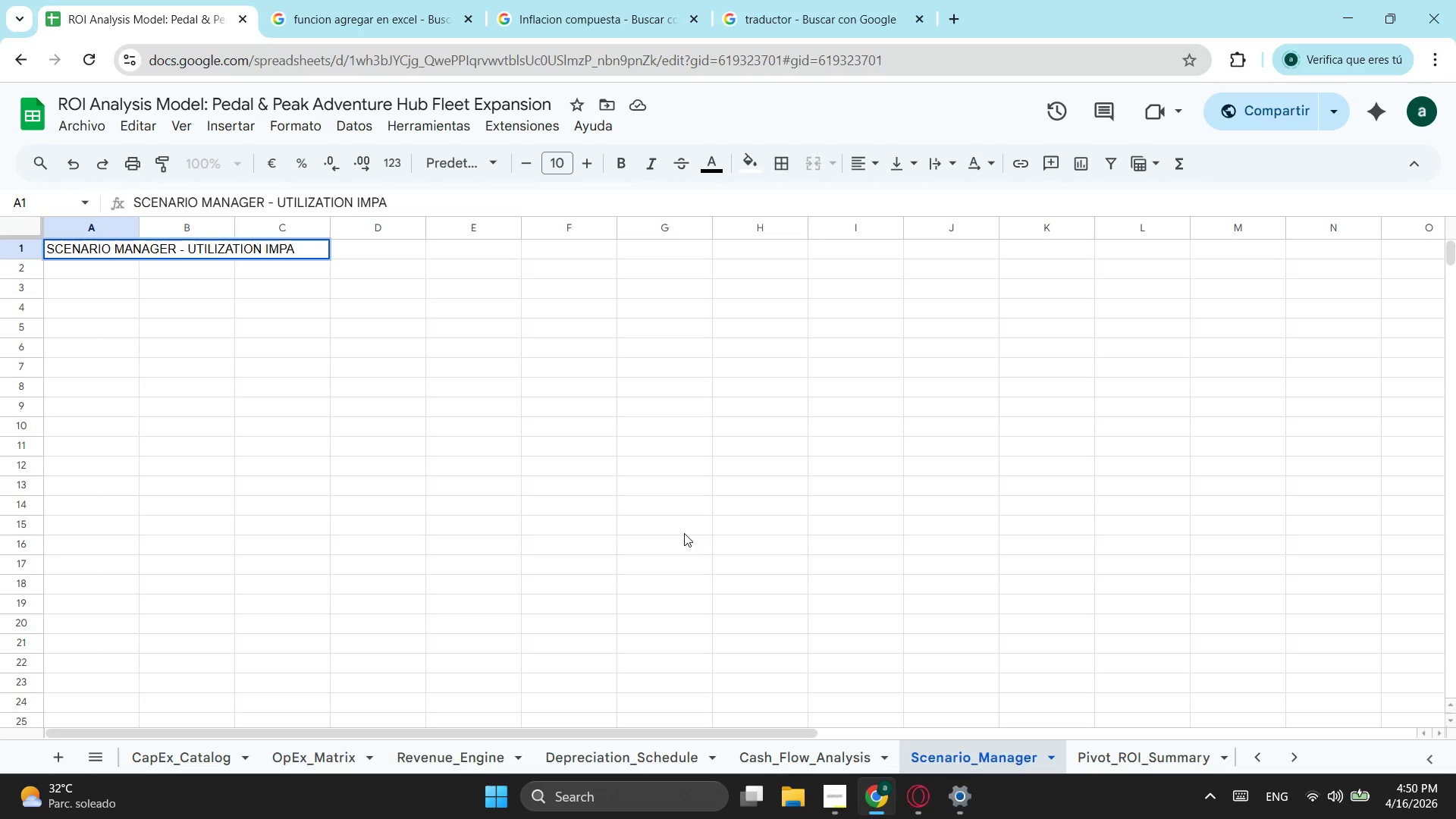 
type(CT)
 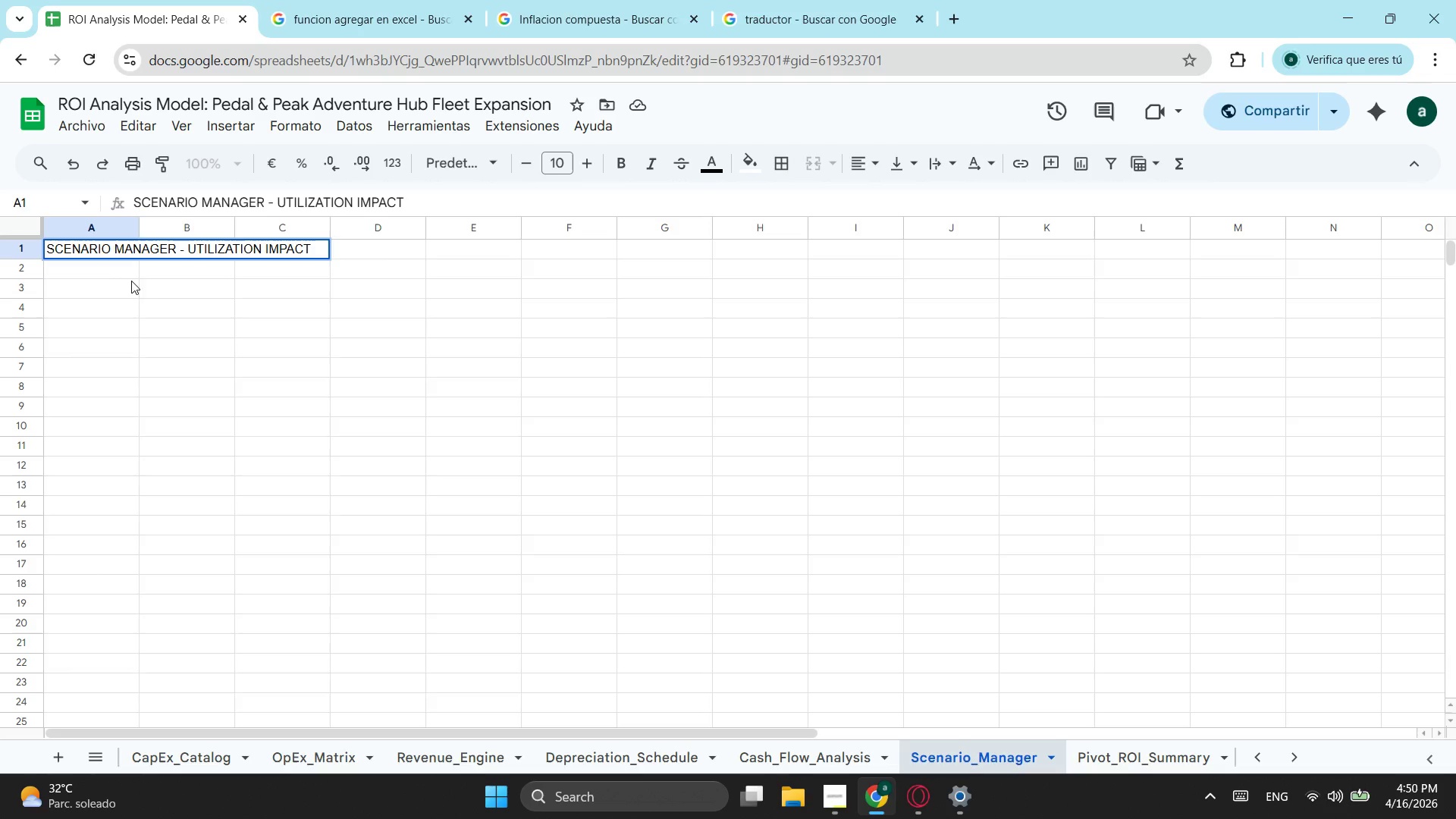 
left_click([108, 278])
 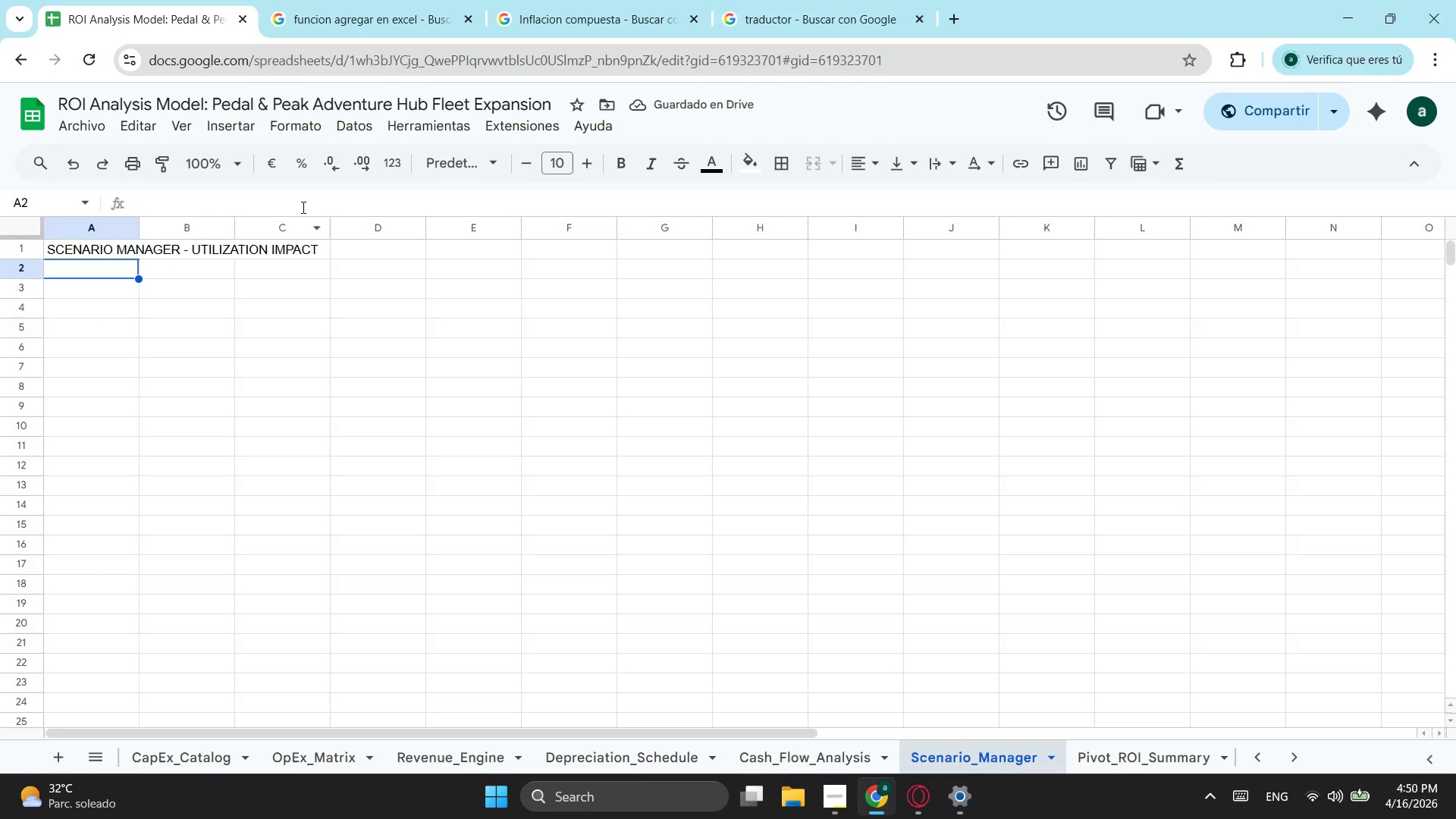 
left_click([187, 193])
 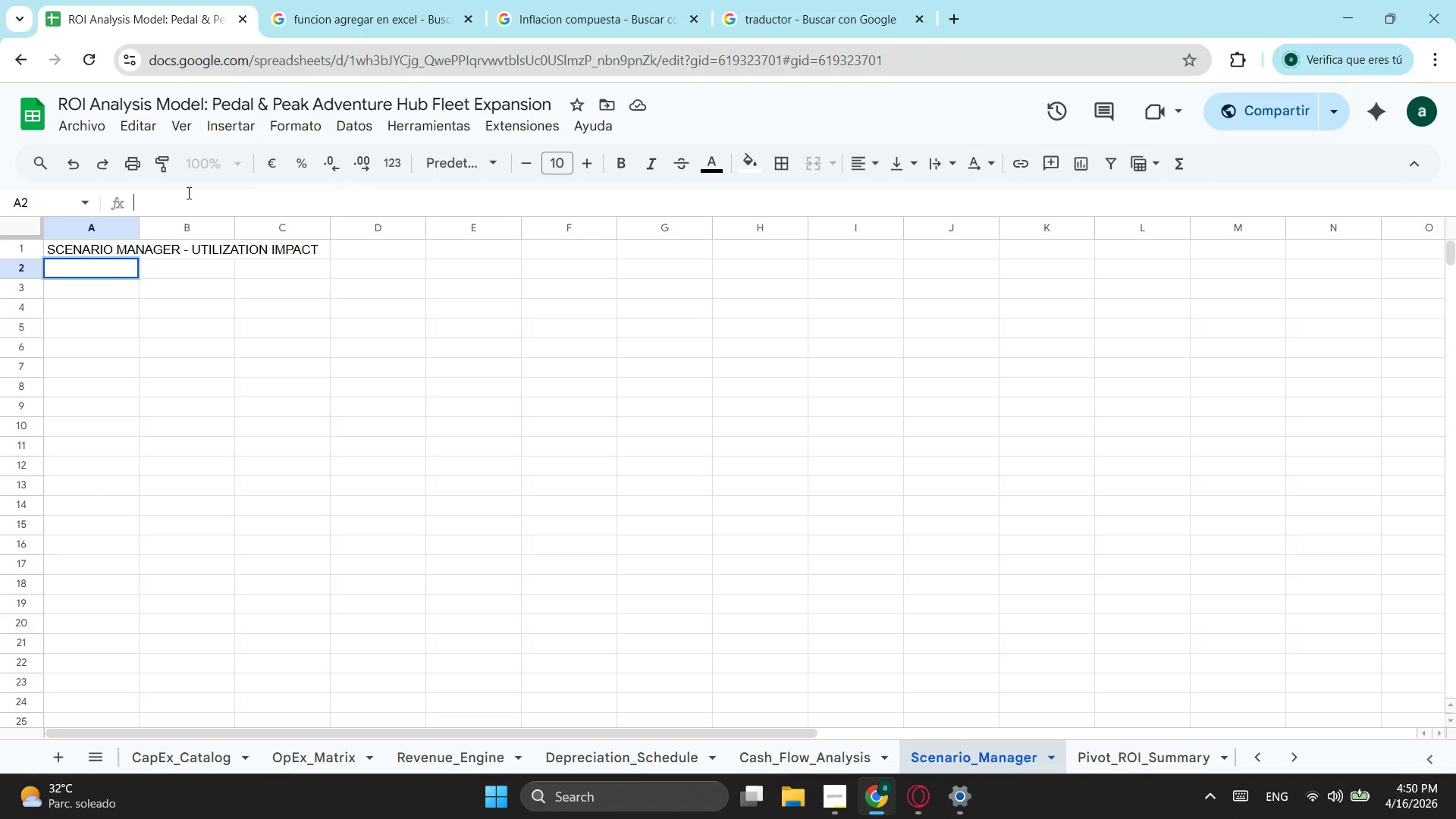 
type(TOGGLE BETToggle Between)
key(Tab)
 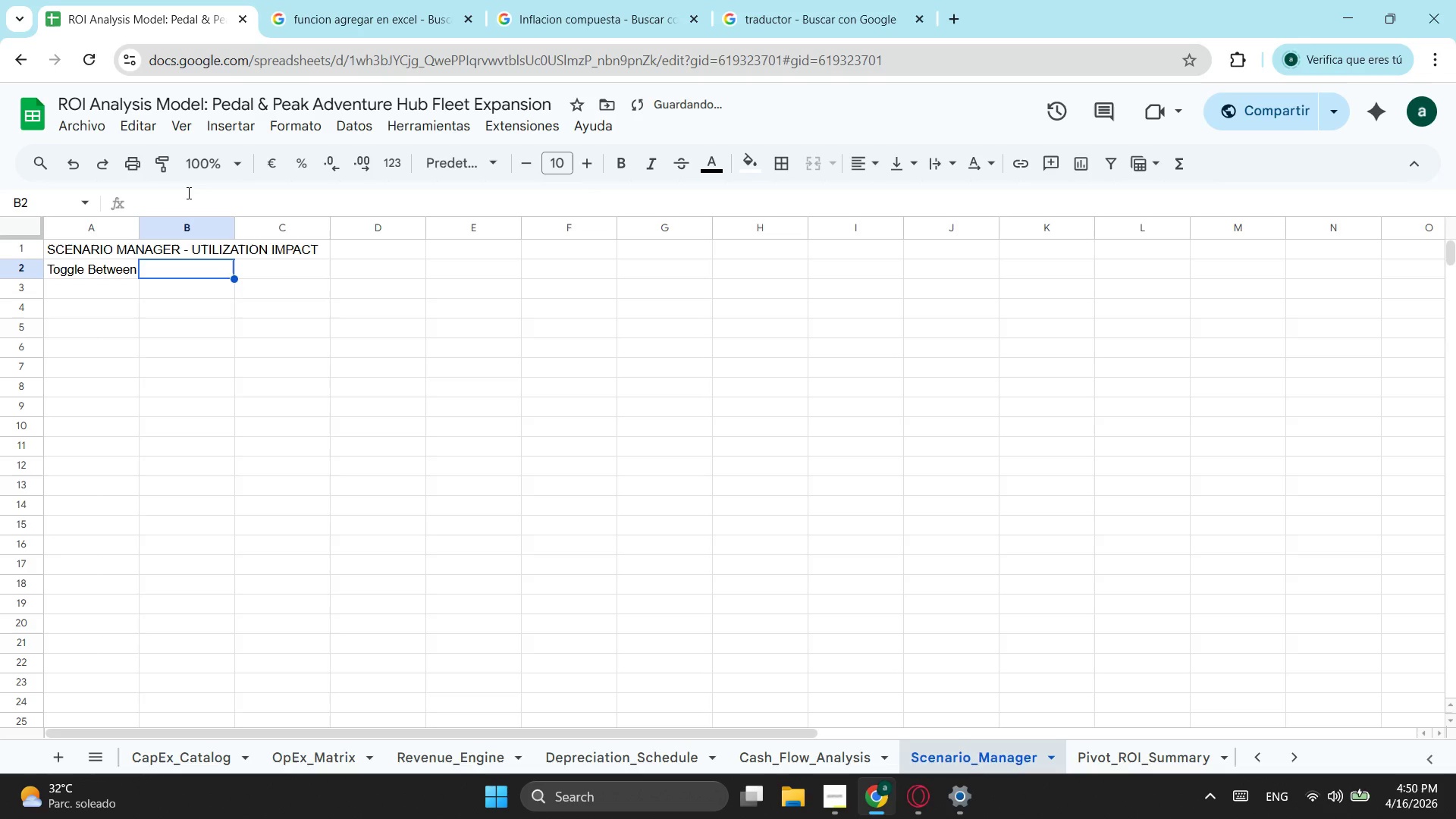 
hold_key(key=Backspace, duration=1.06)
 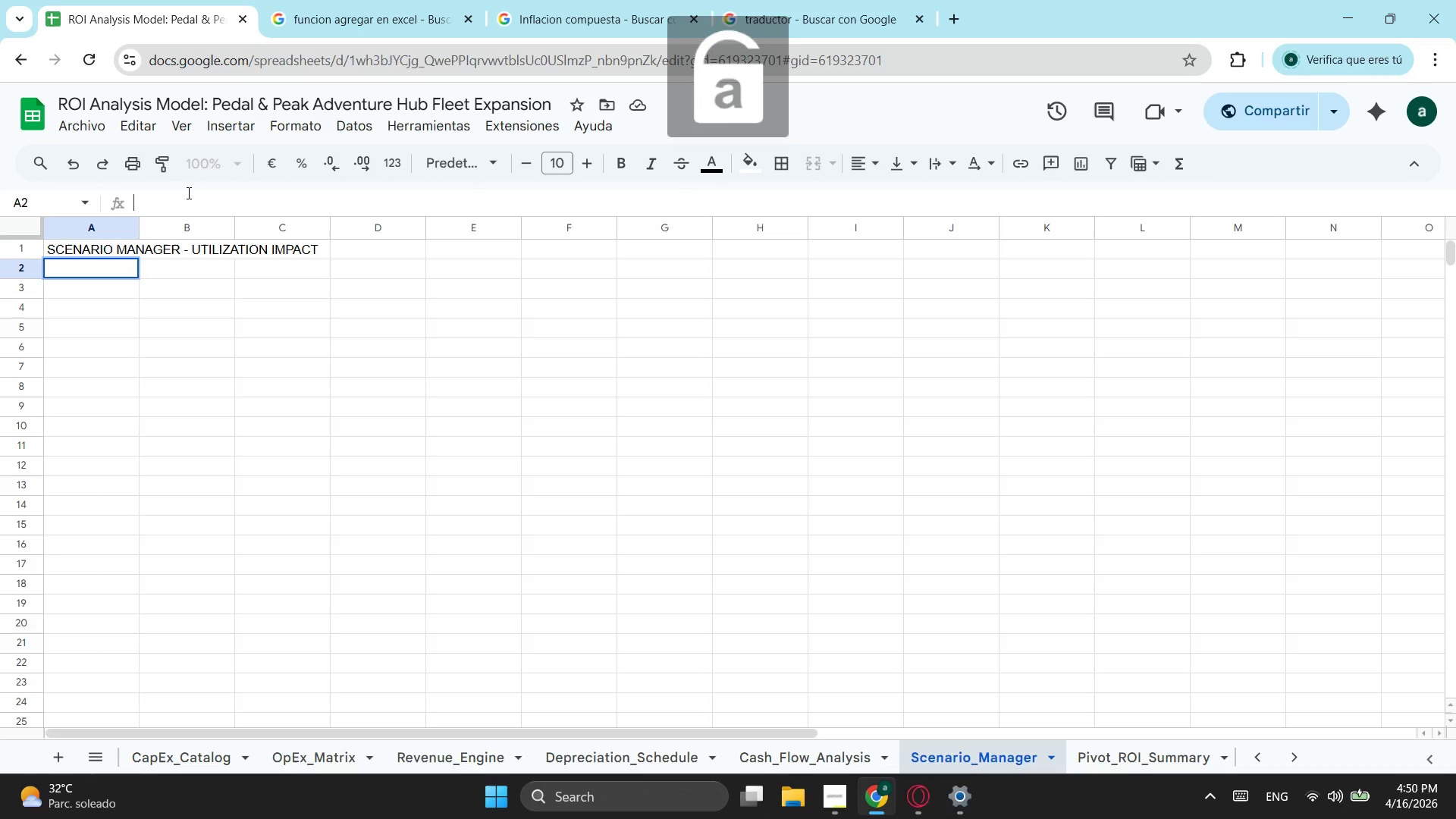 
left_click([93, 276])
 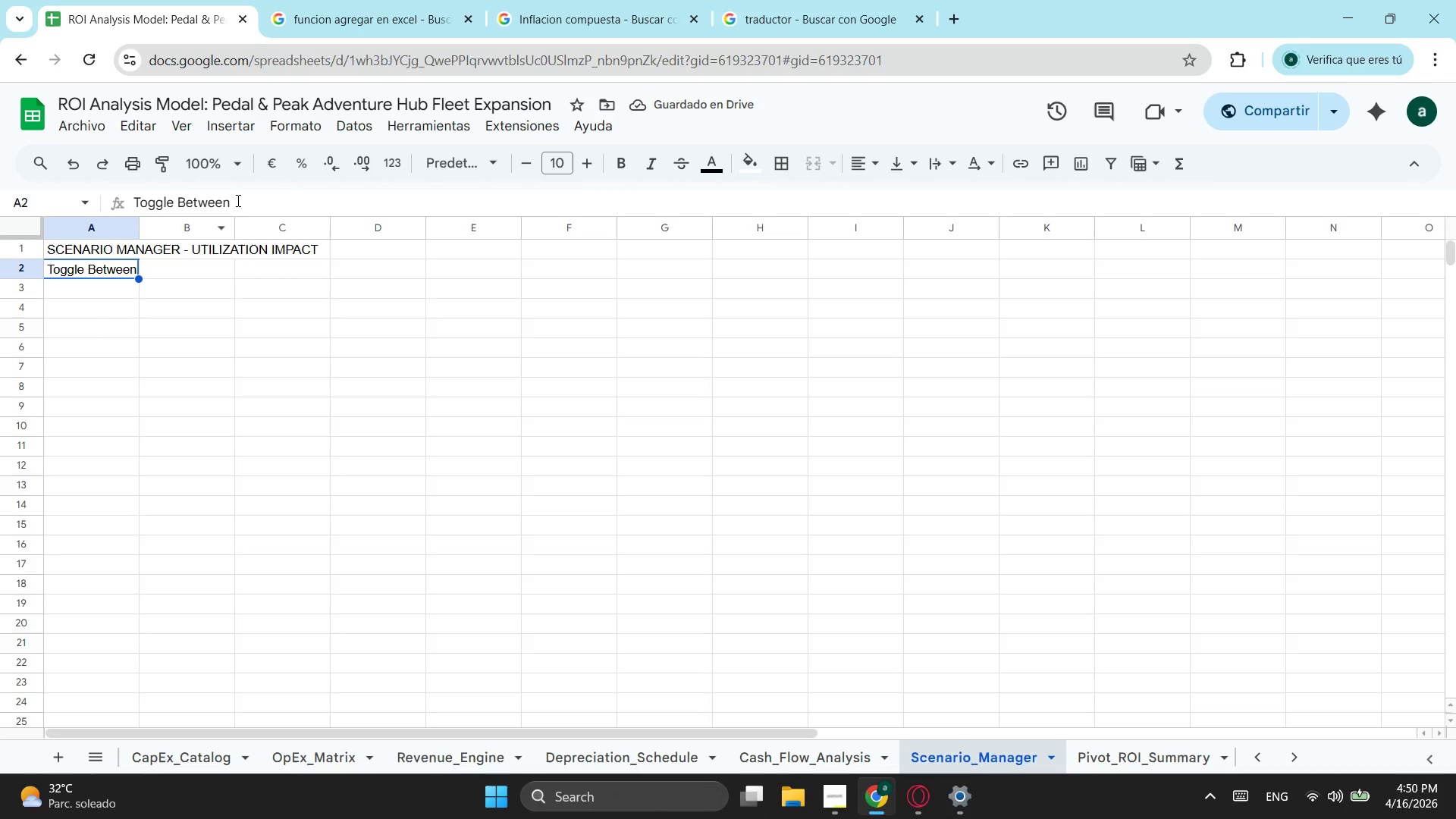 
left_click([240, 204])
 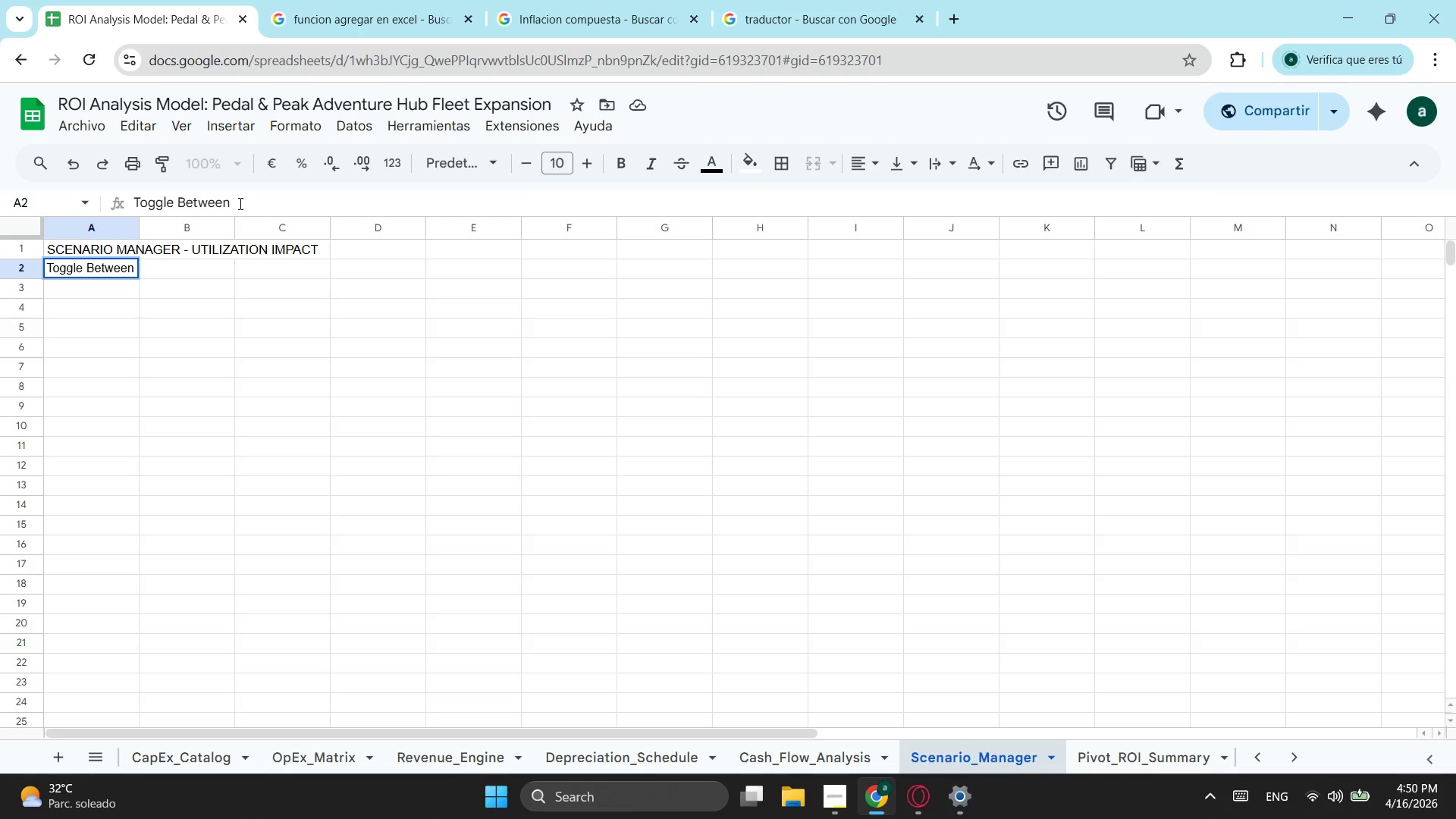 
key(Space)
 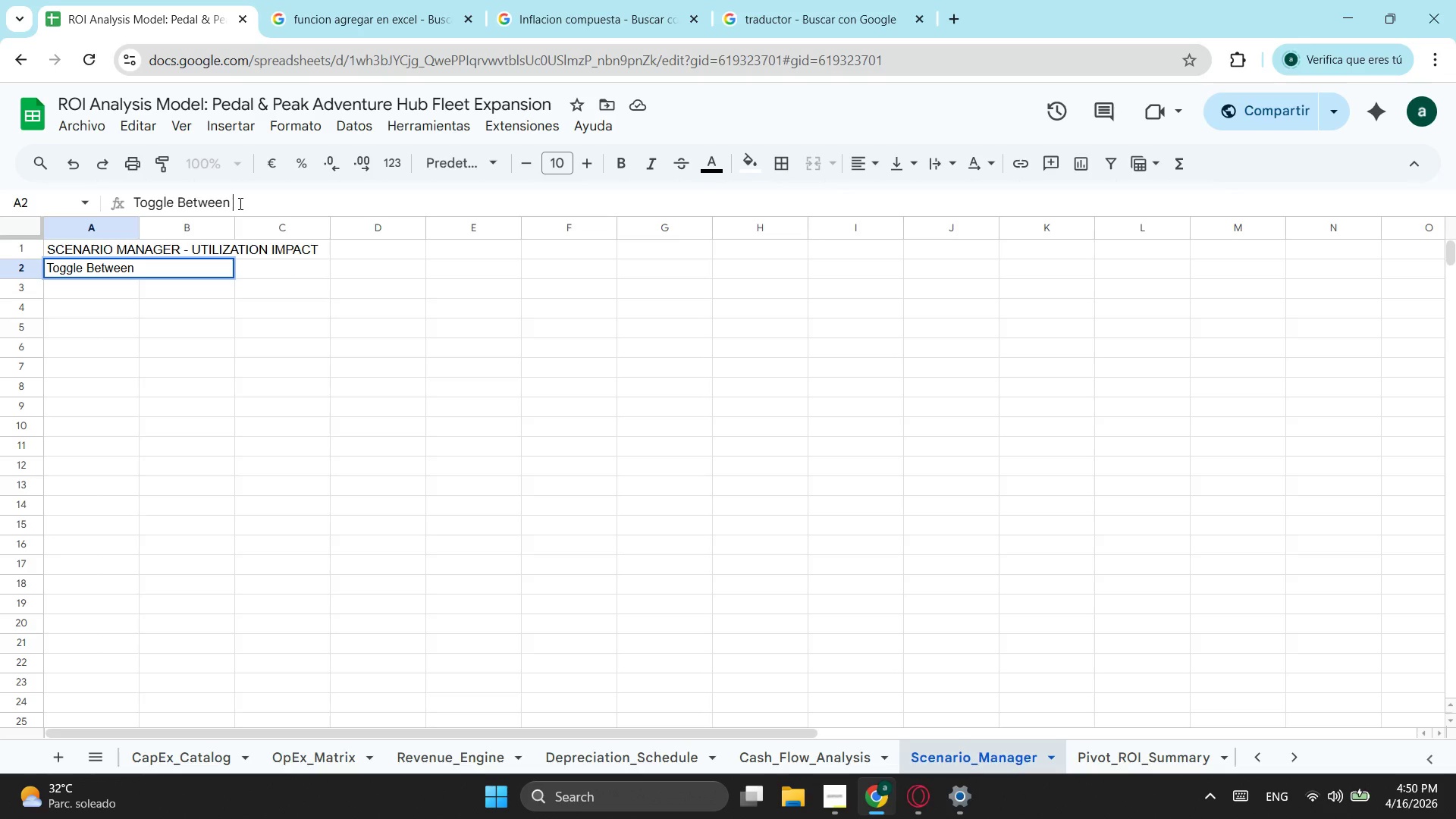 
type(s)
key(Backspace)
type(seasons to see real-)
 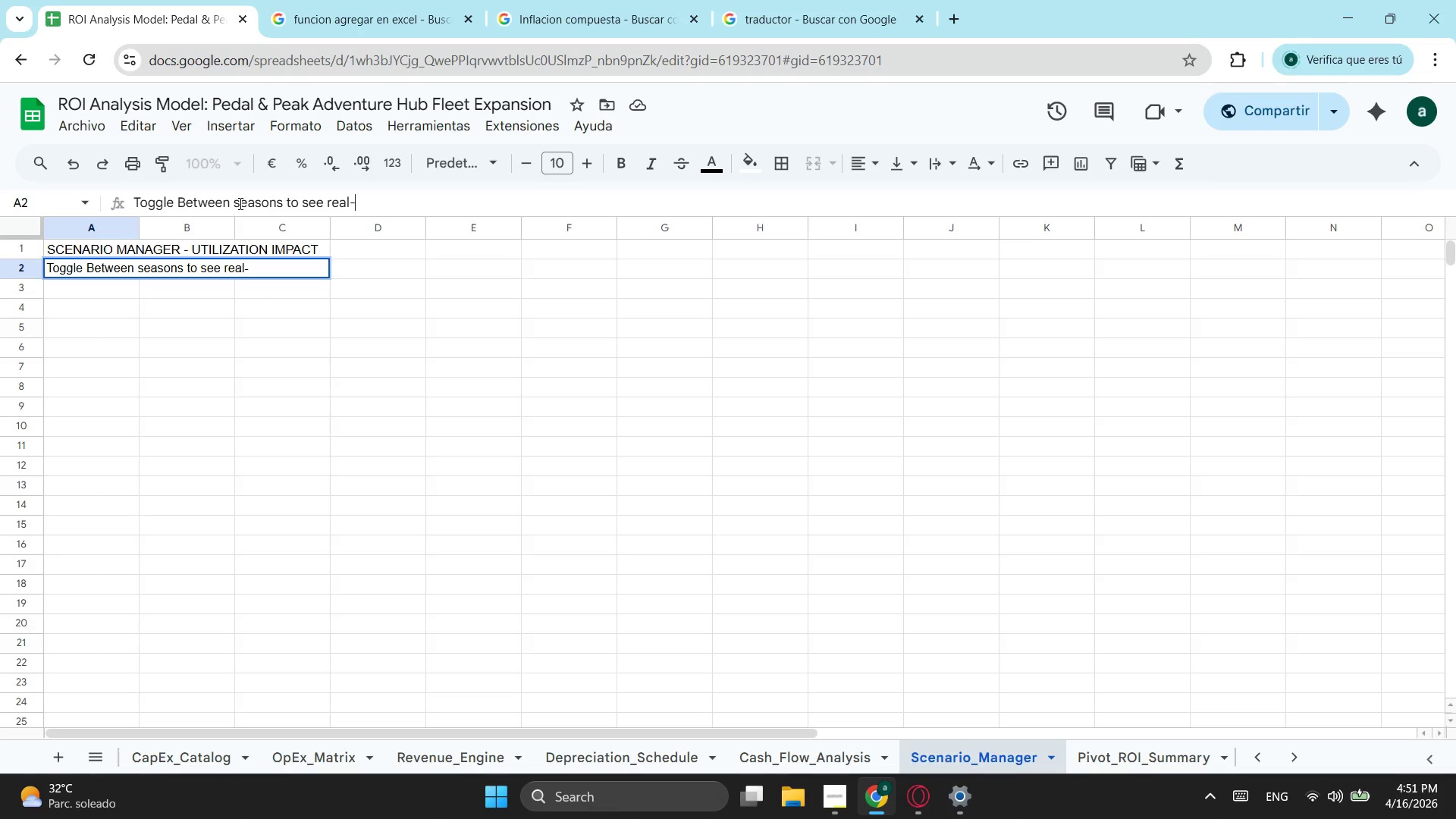 
type(time)
 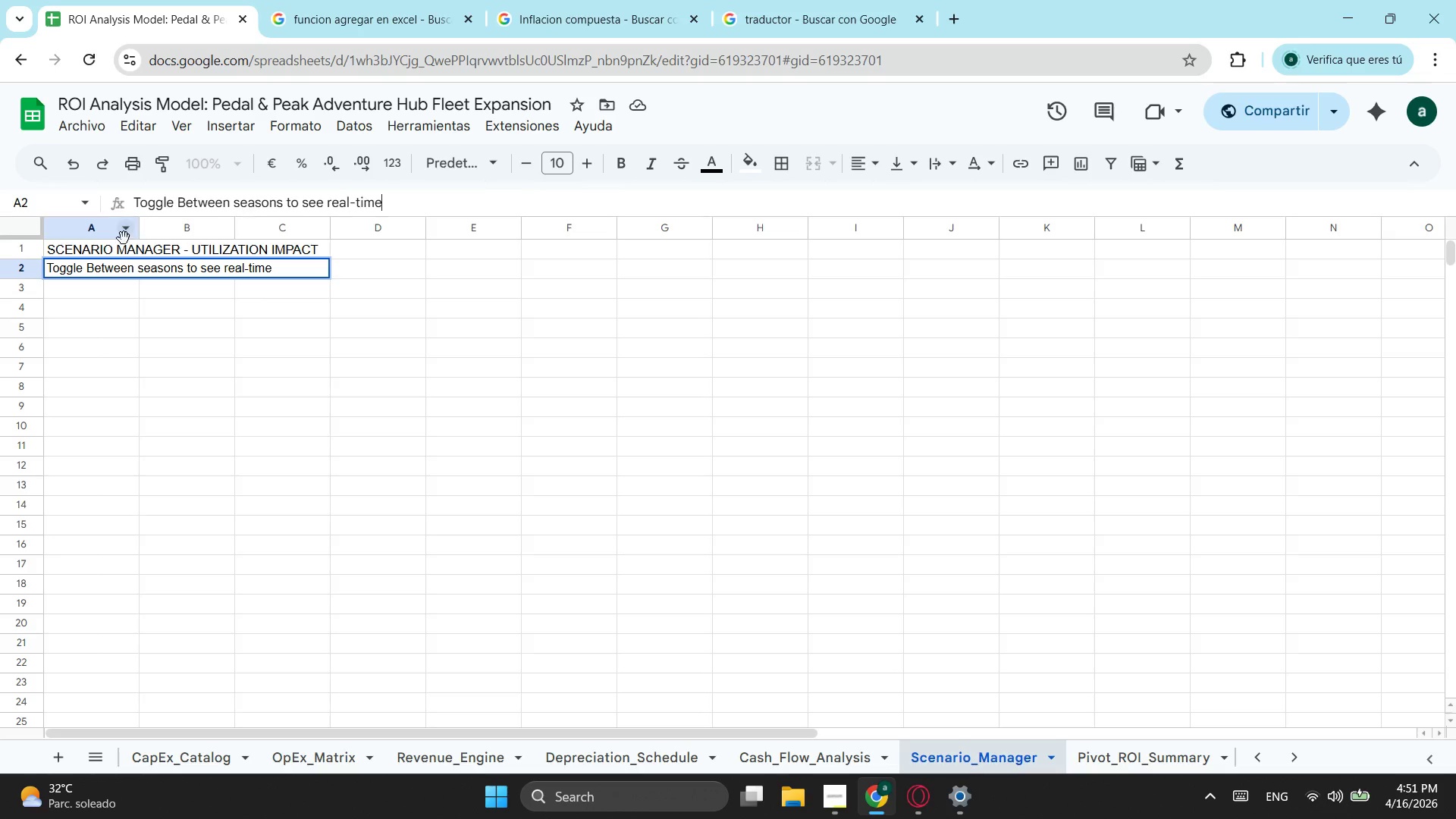 
left_click([80, 303])
 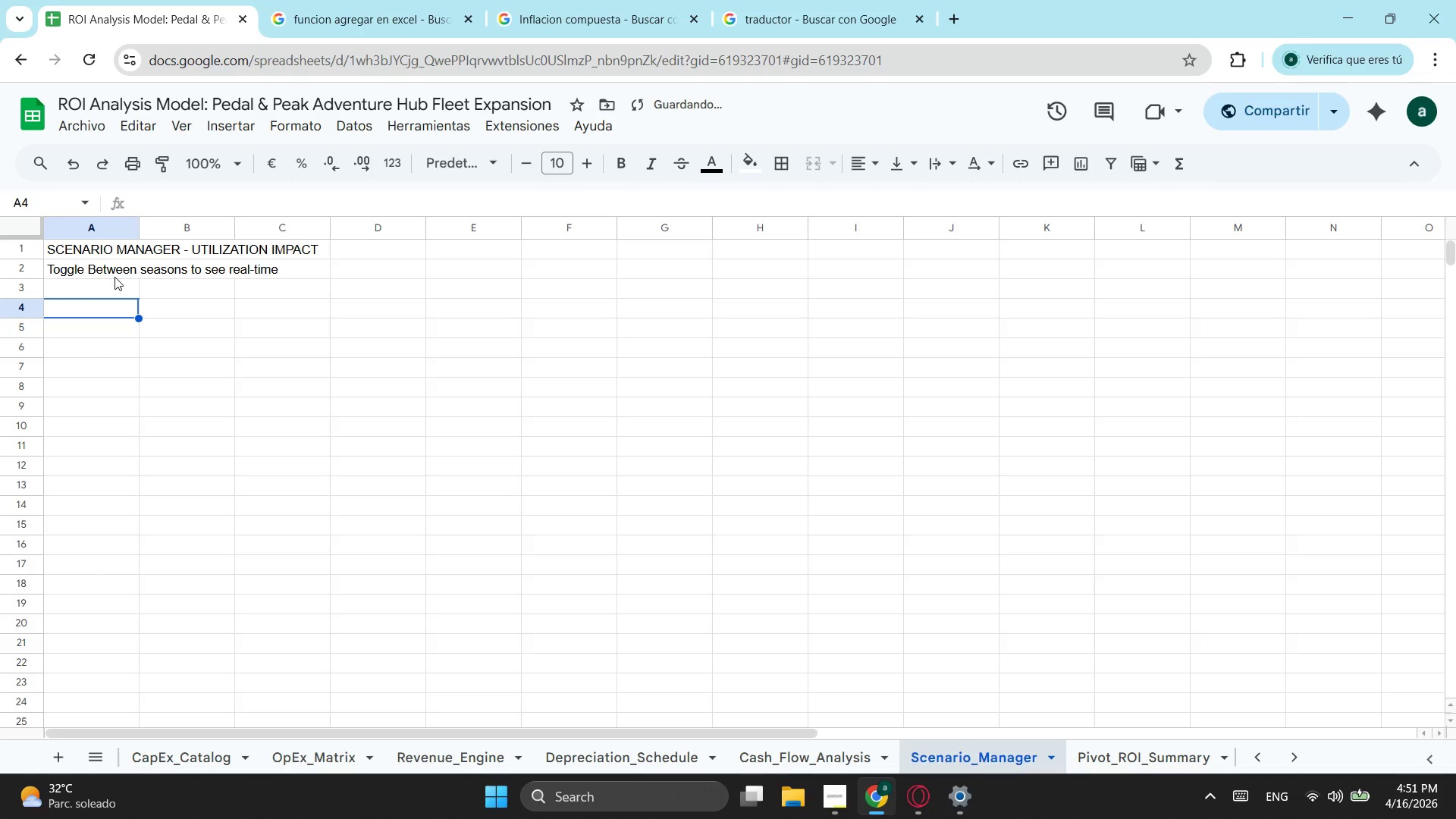 
left_click([115, 277])
 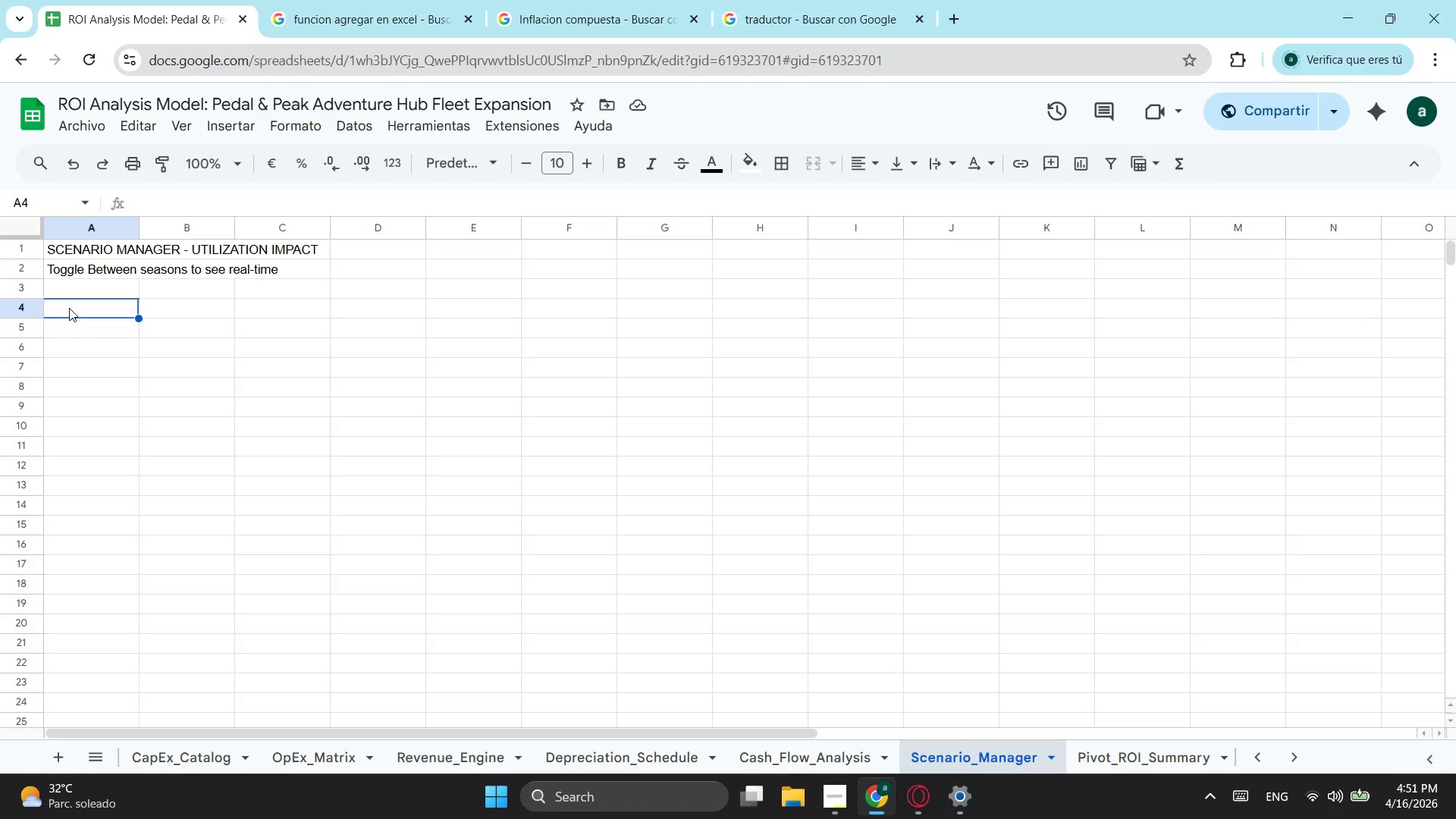 
wait(6.12)
 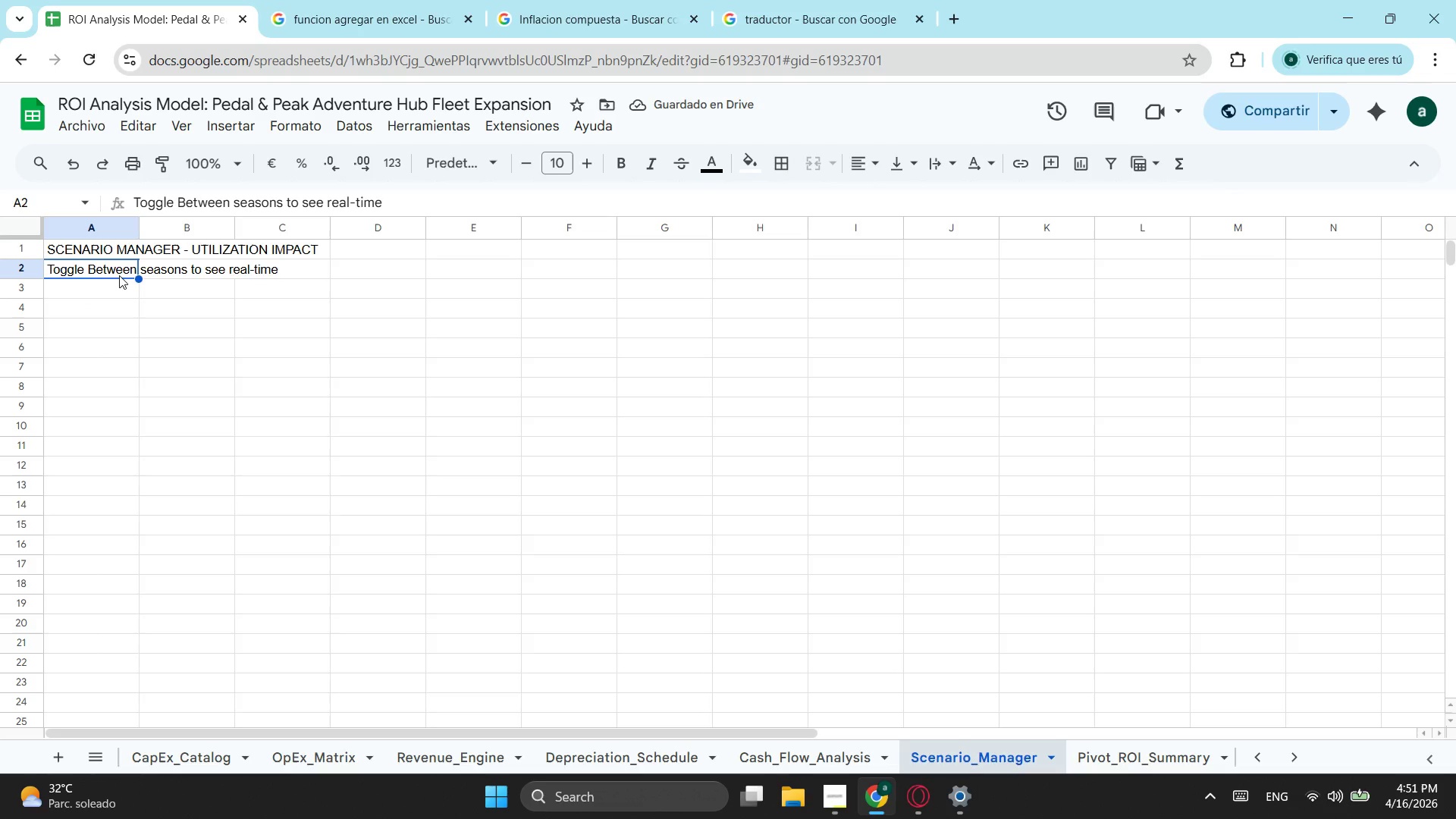 
type(Select Scenario:)
 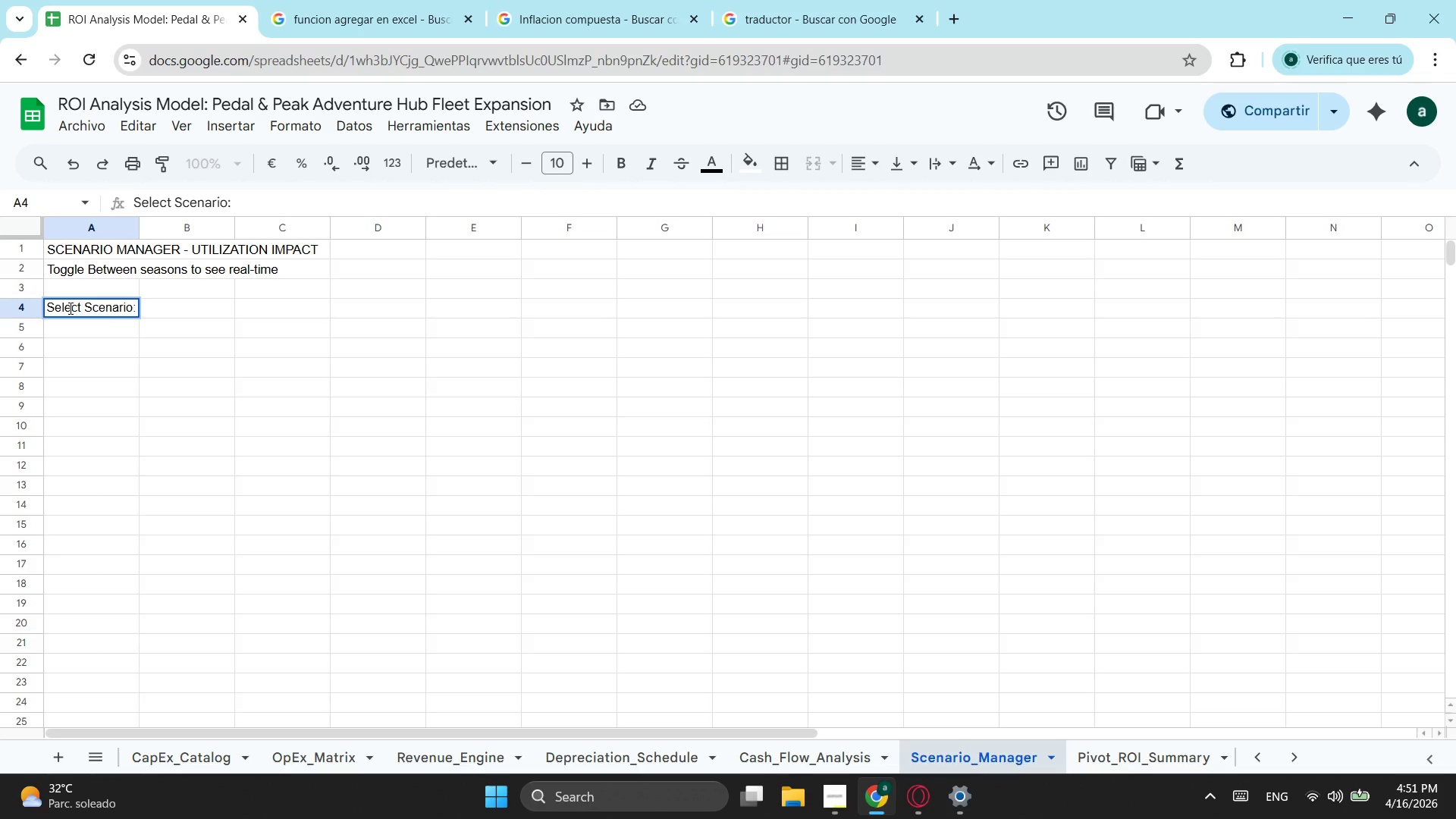 
left_click([187, 310])
 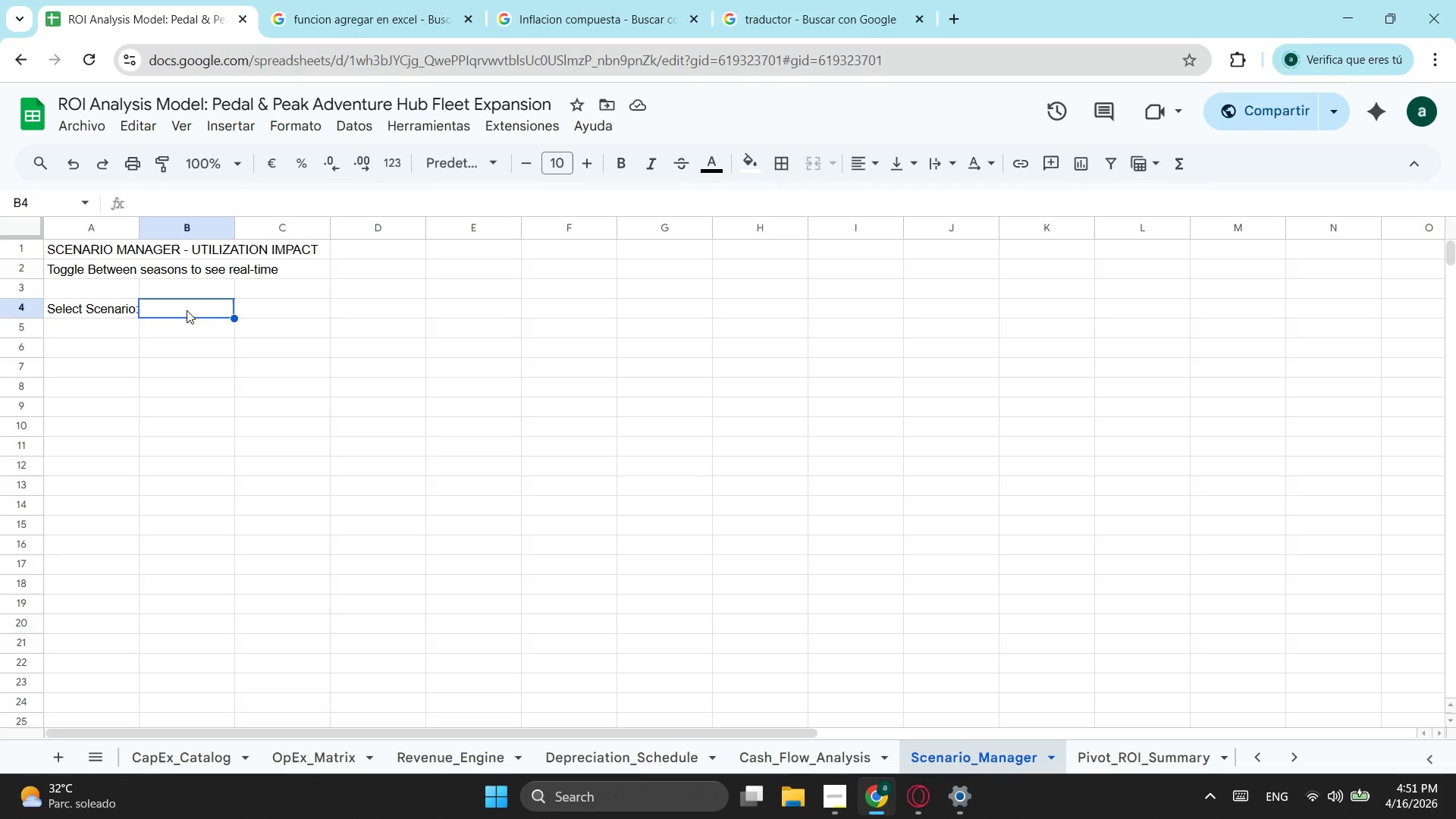 
wait(15.95)
 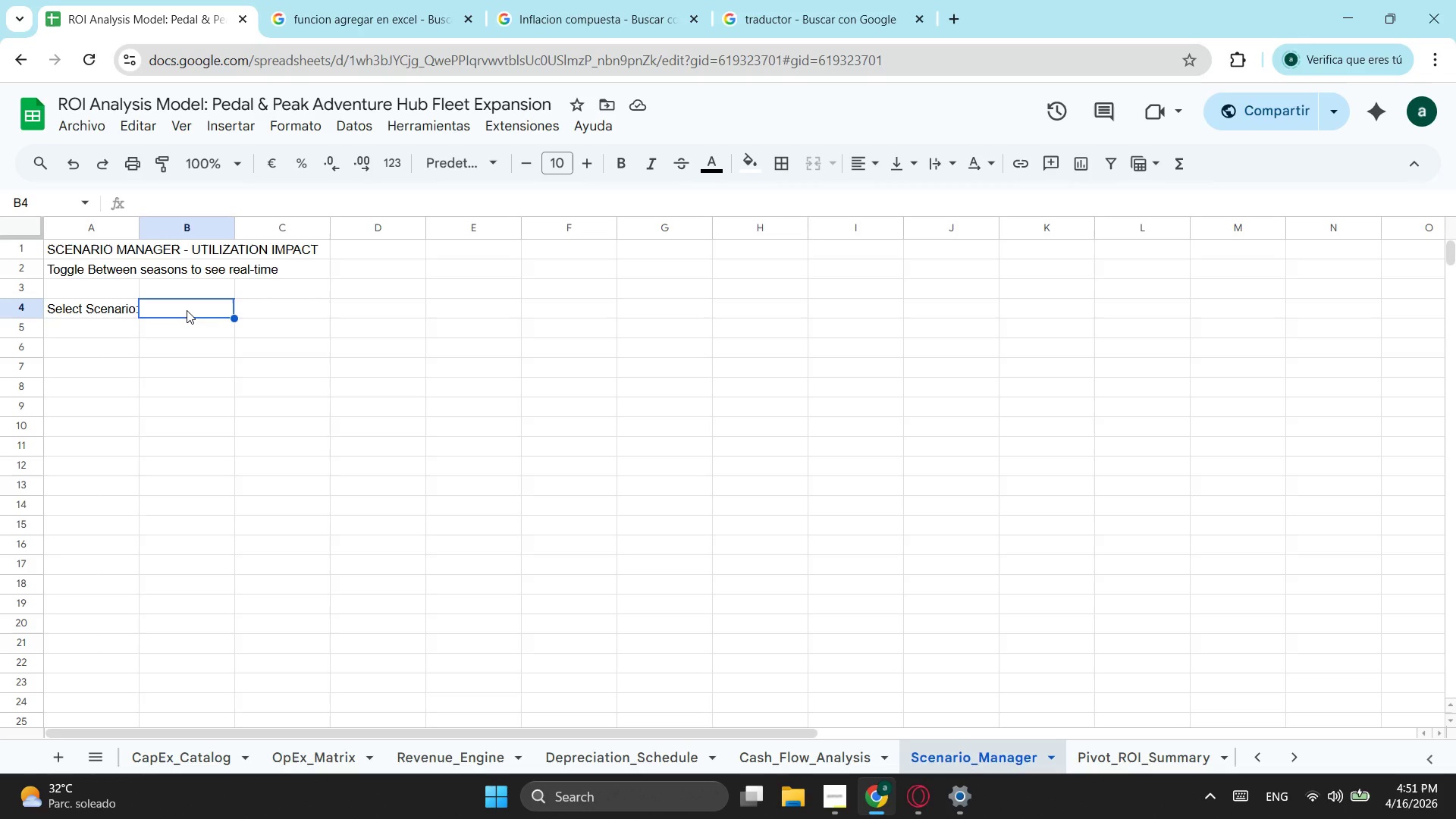 
left_click([174, 311])
 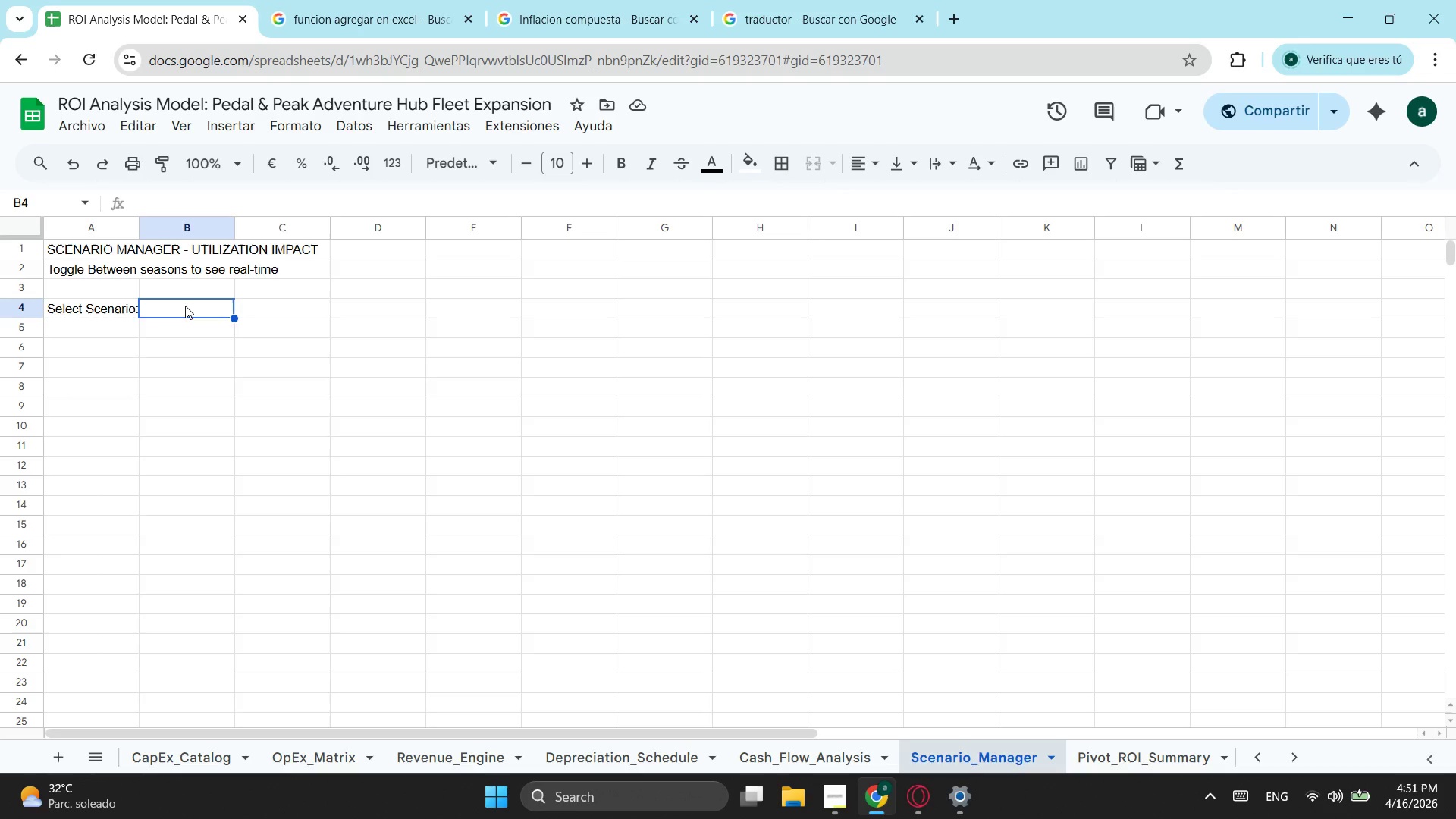 
key(Equal)
 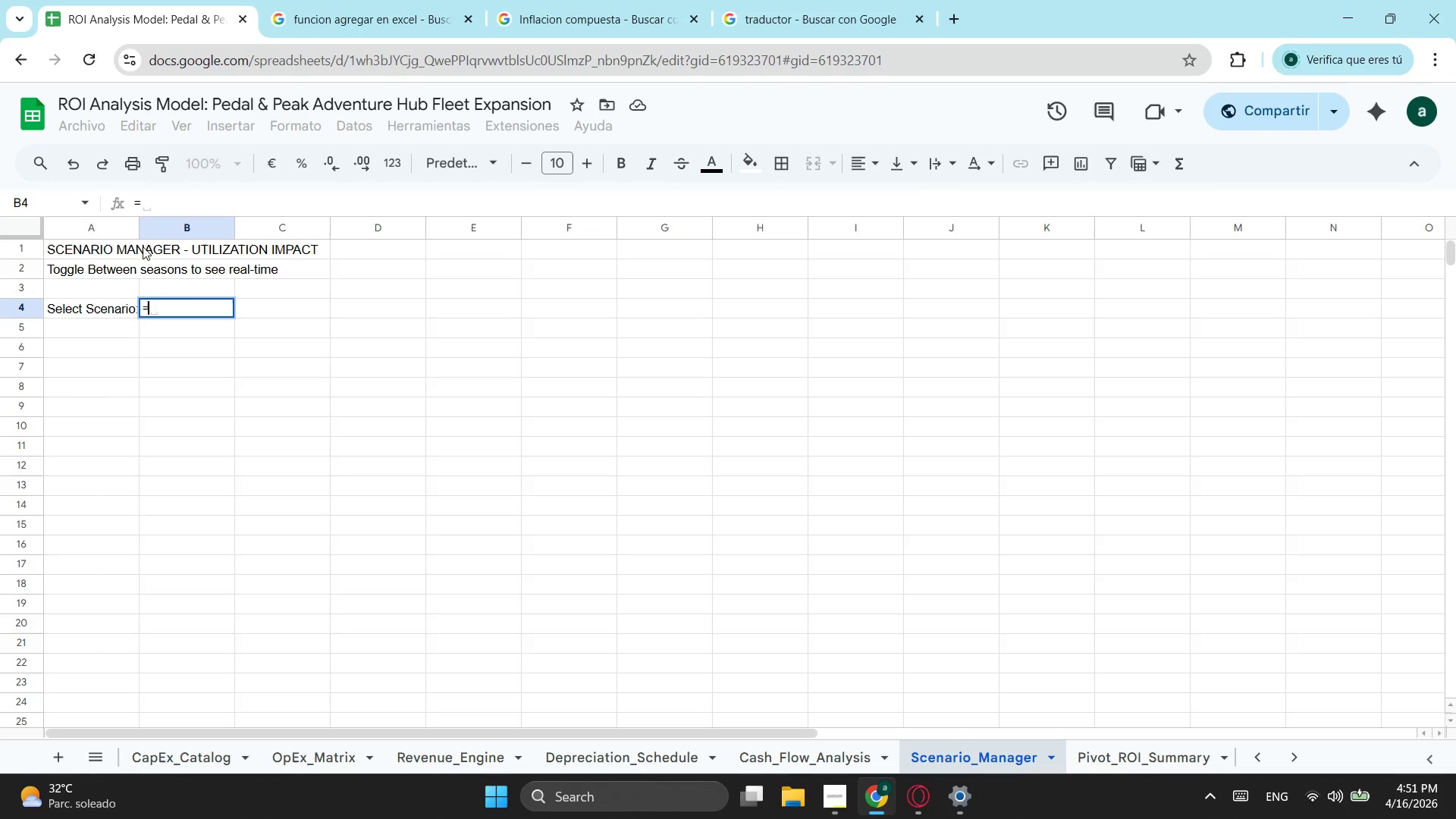 
key(Backspace)
 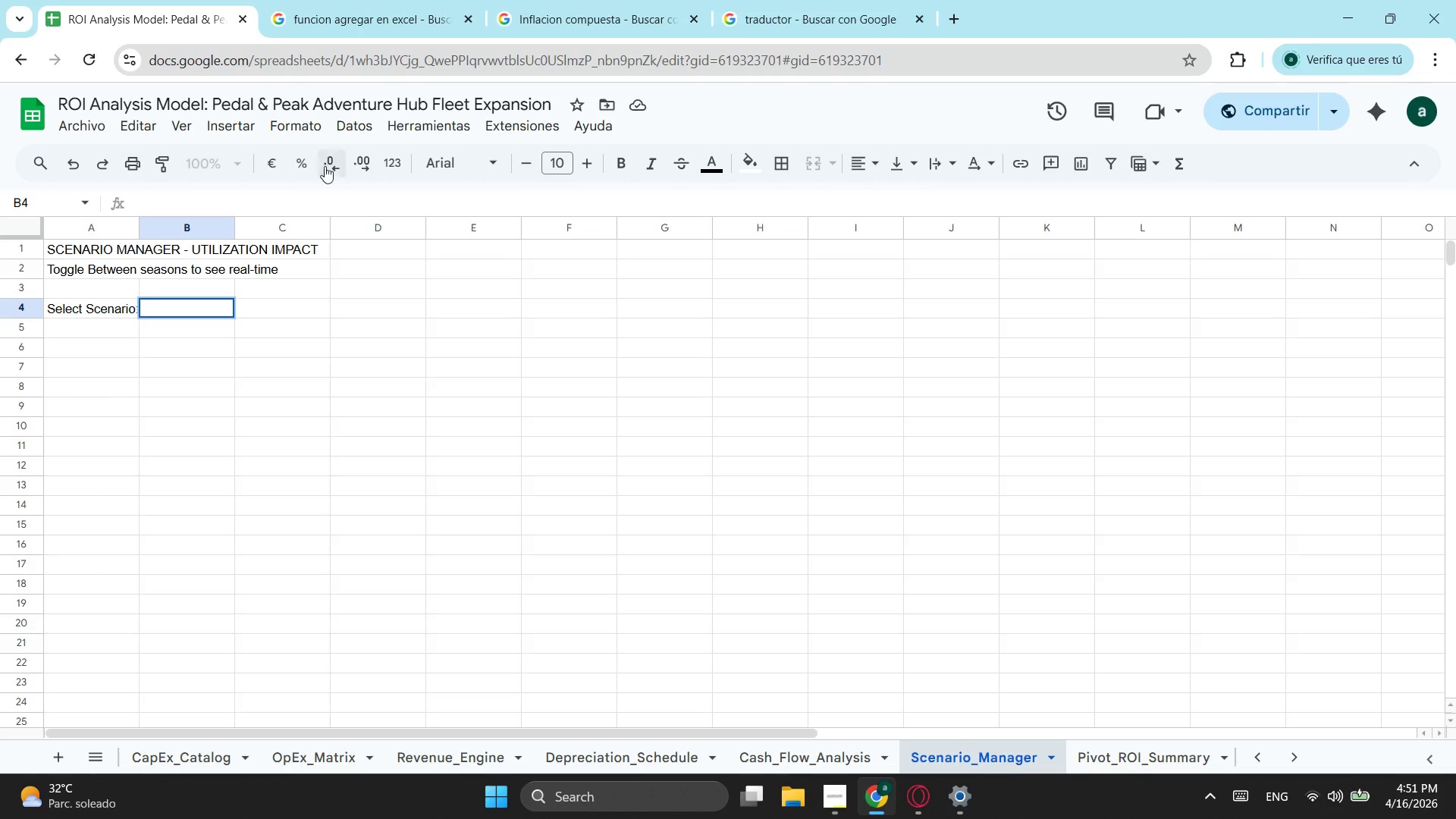 
left_click([337, 129])
 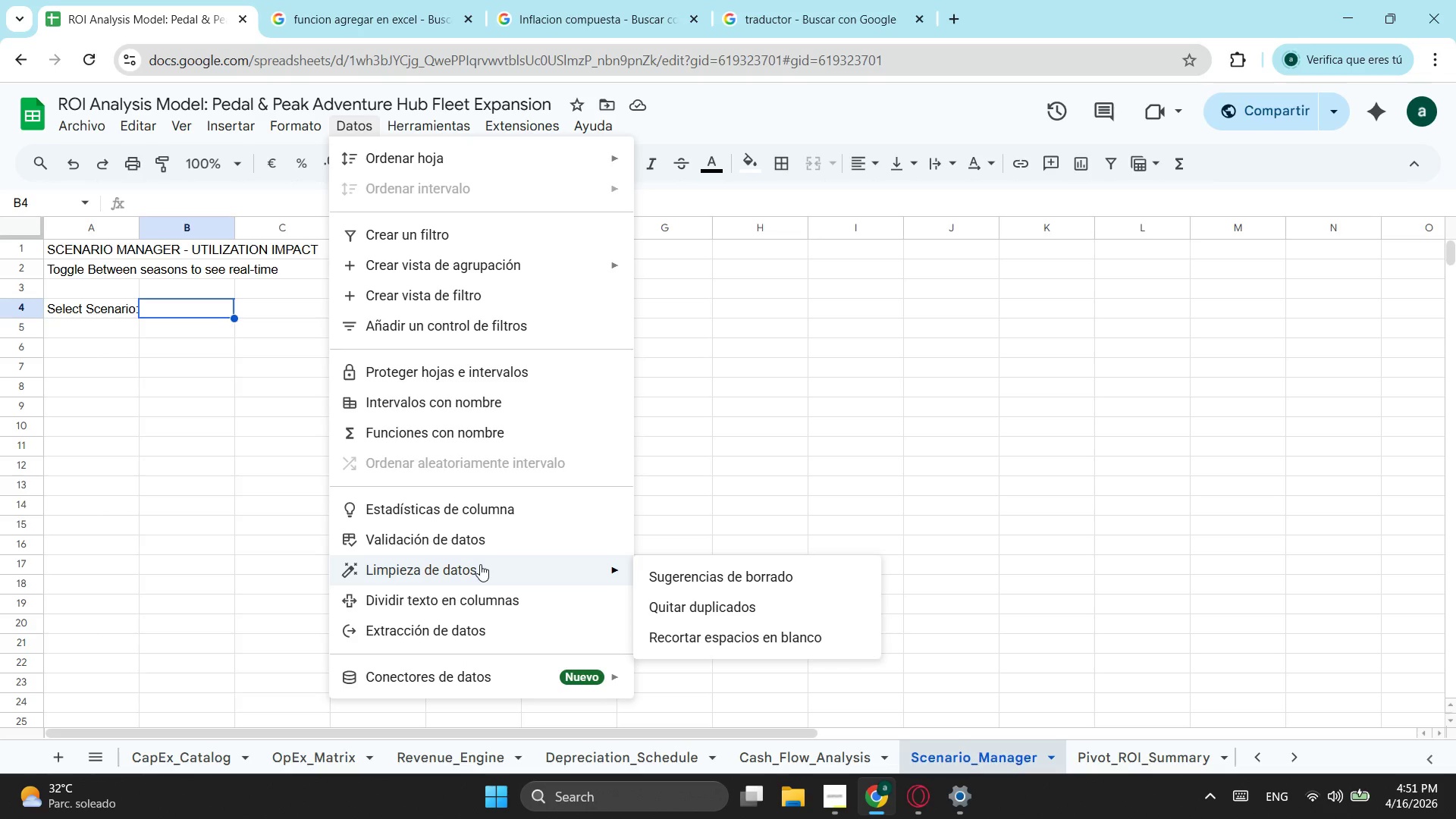 
left_click([490, 540])
 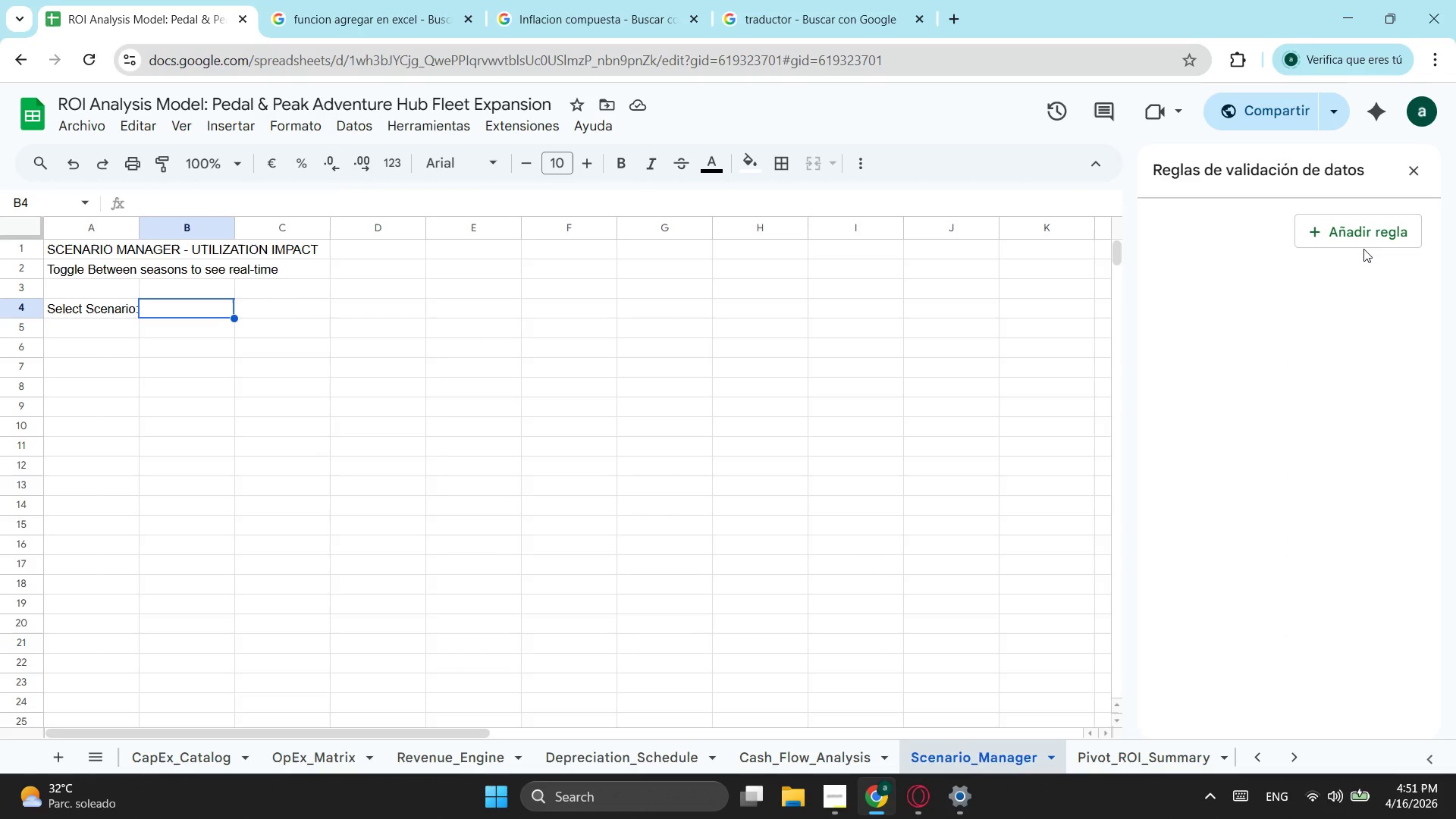 
double_click([1363, 249])
 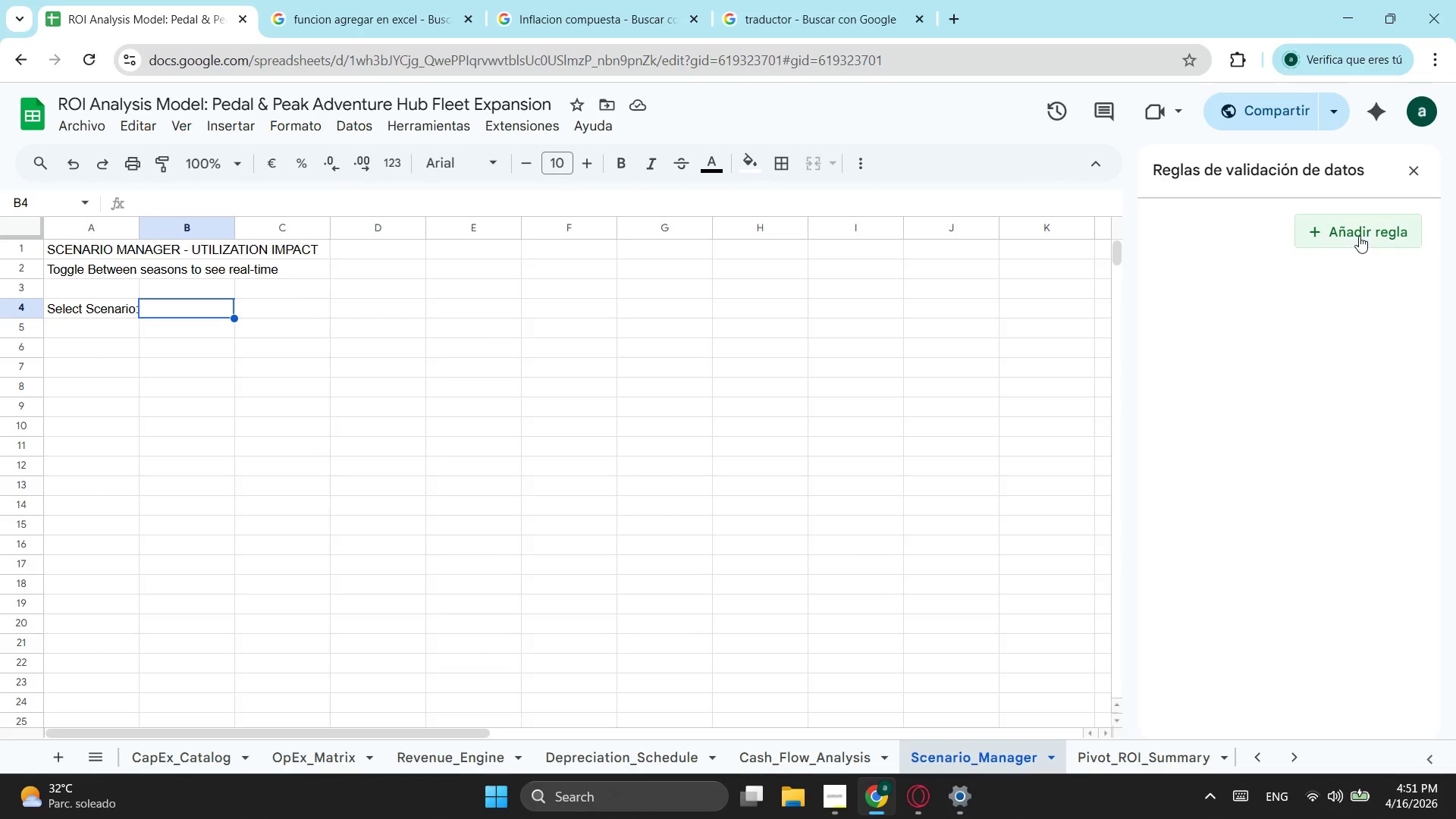 
triple_click([1359, 236])
 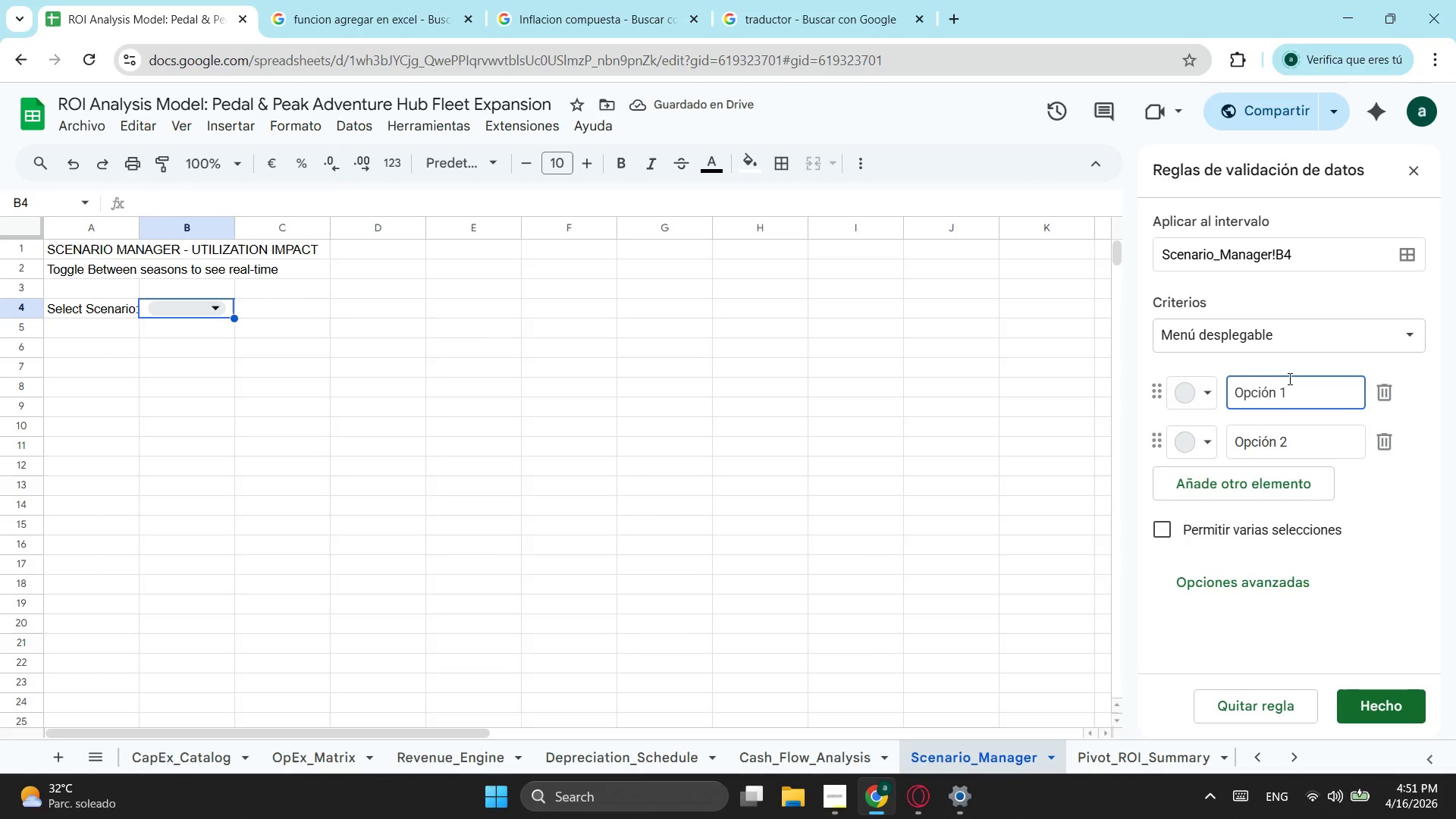 
left_click_drag(start_coordinate=[1294, 381], to_coordinate=[1217, 394])
 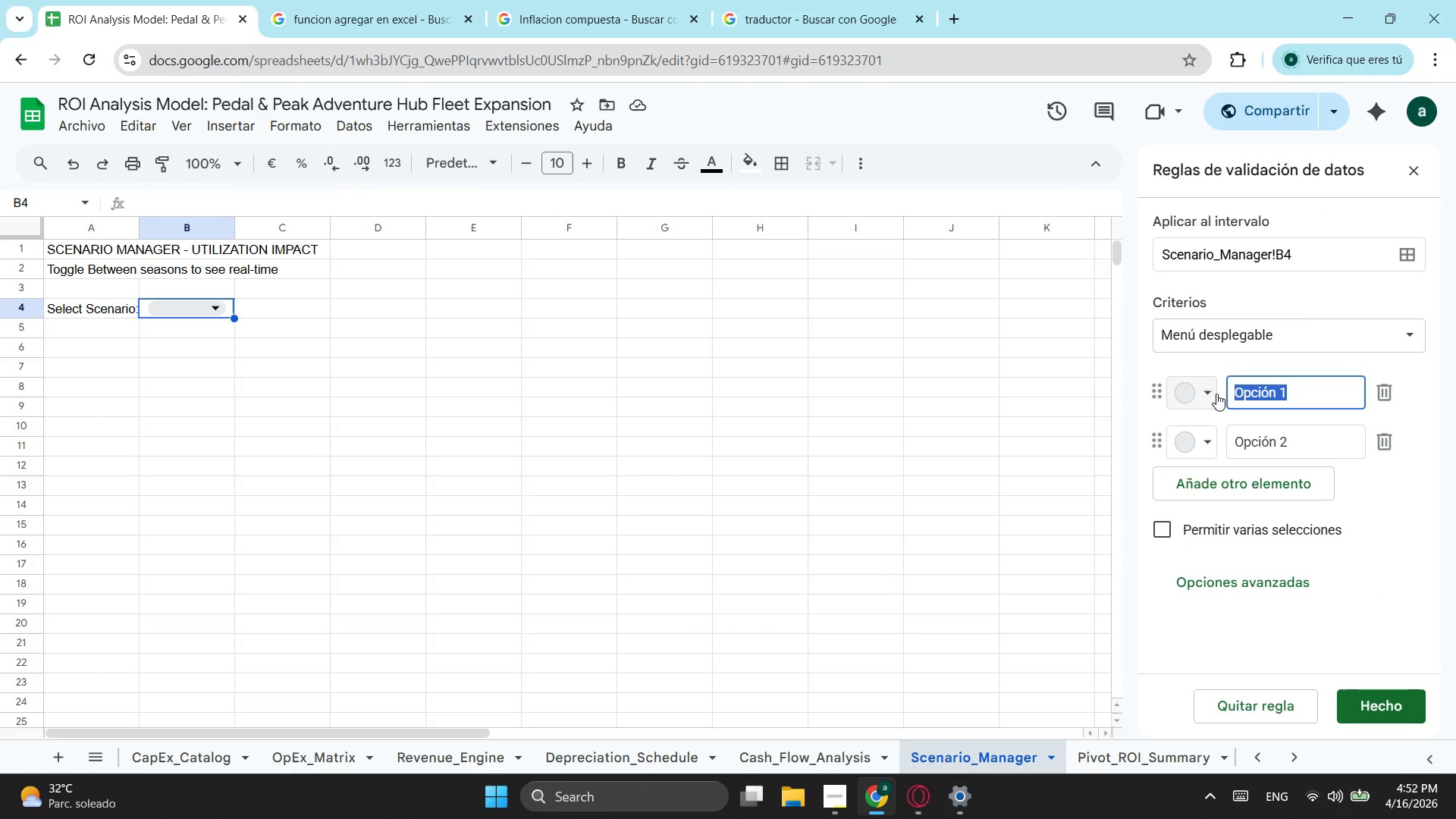 
type(Low Seasi)
key(Backspace)
 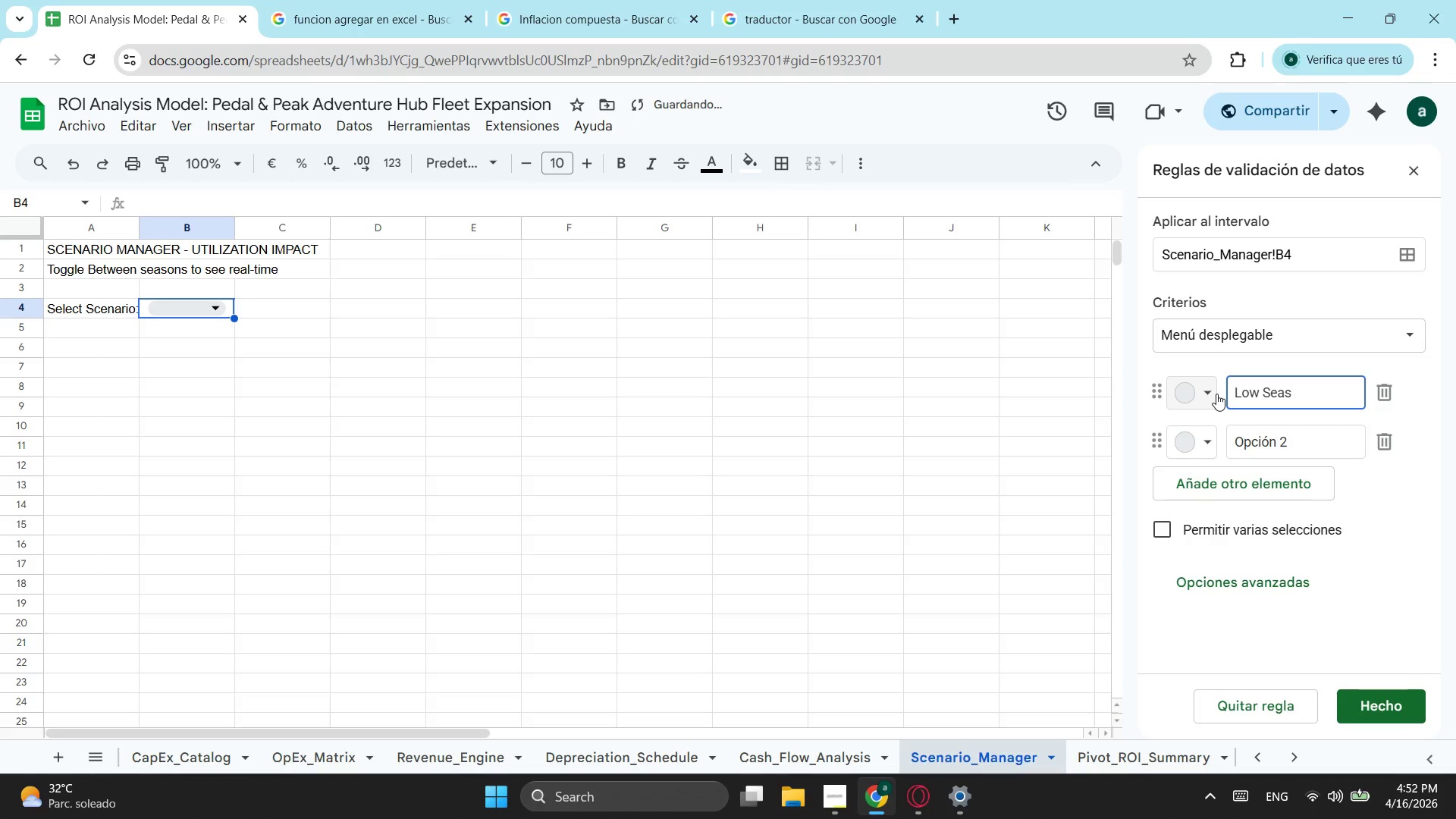 
type(on)
 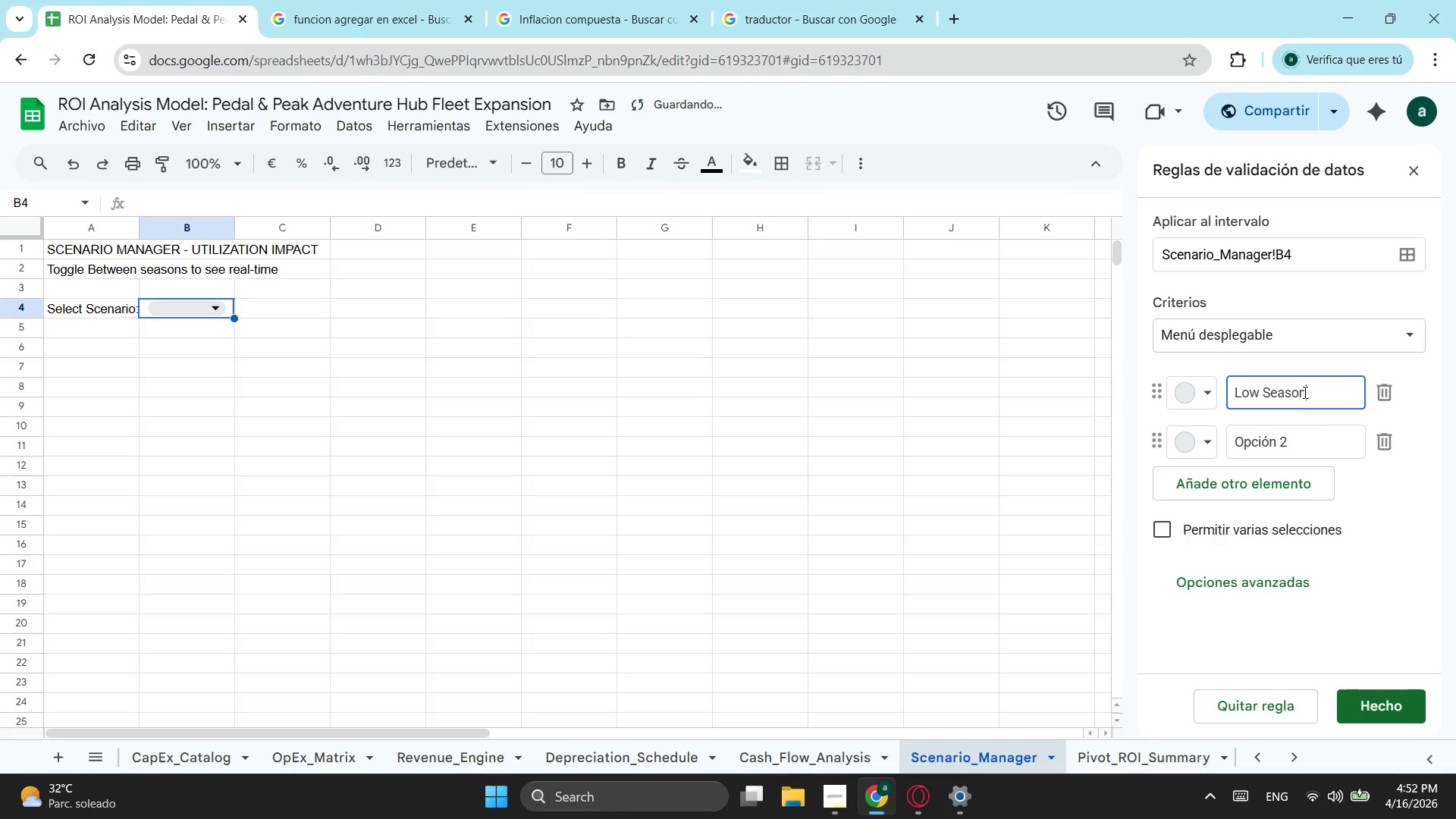 
left_click_drag(start_coordinate=[1298, 440], to_coordinate=[1225, 458])
 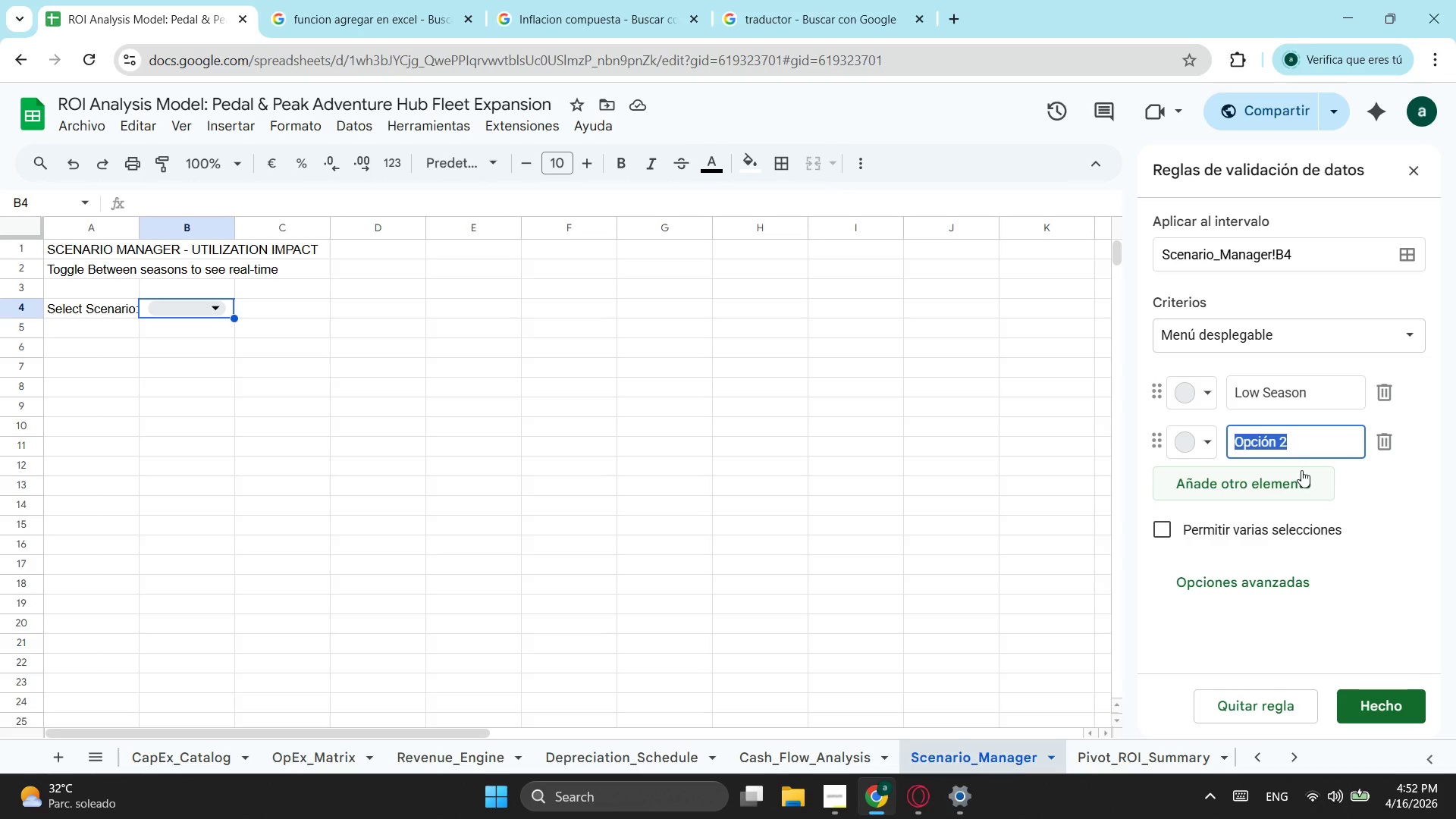 
type(Shoulder Season)
 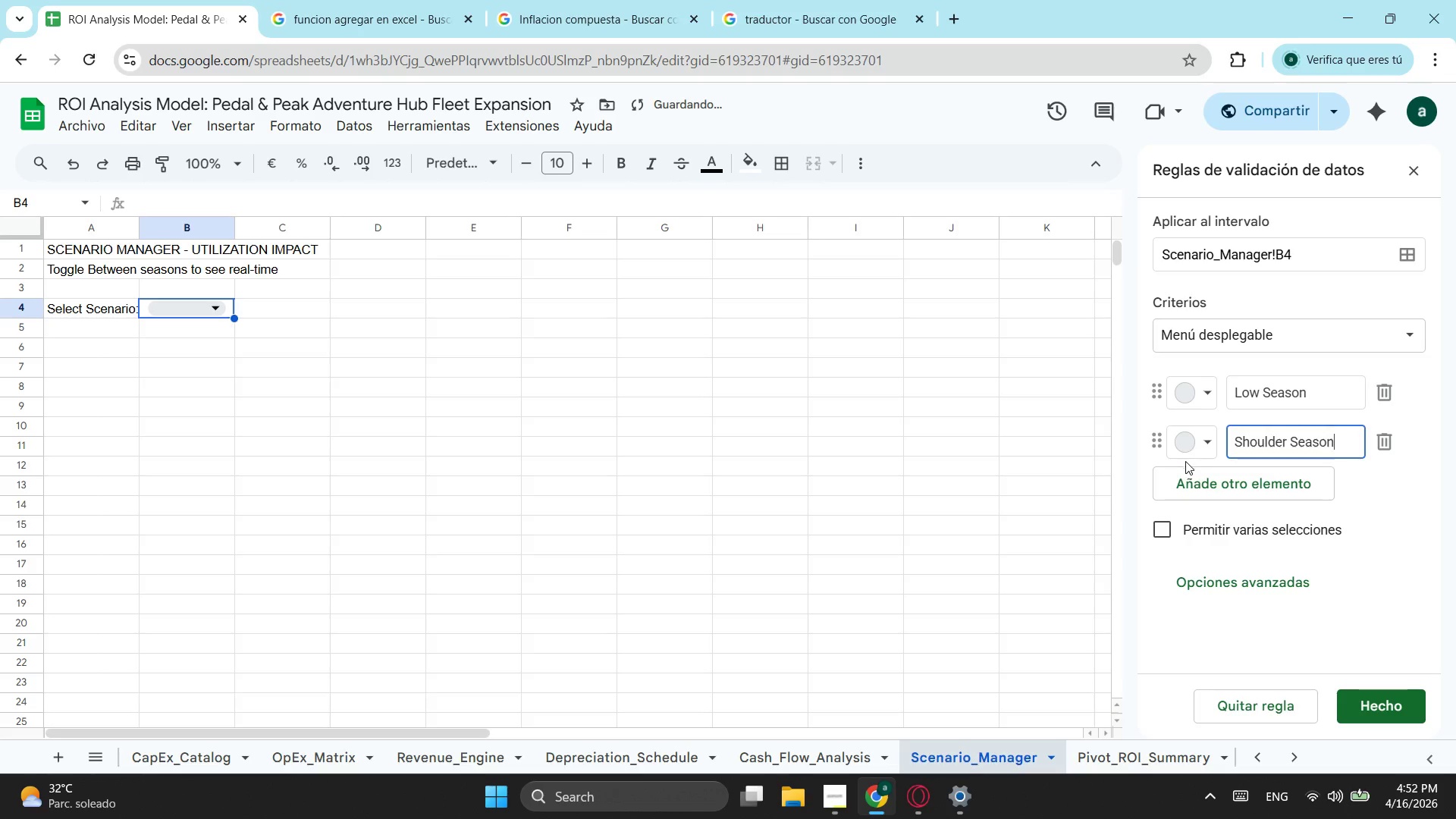 
left_click([1178, 488])
 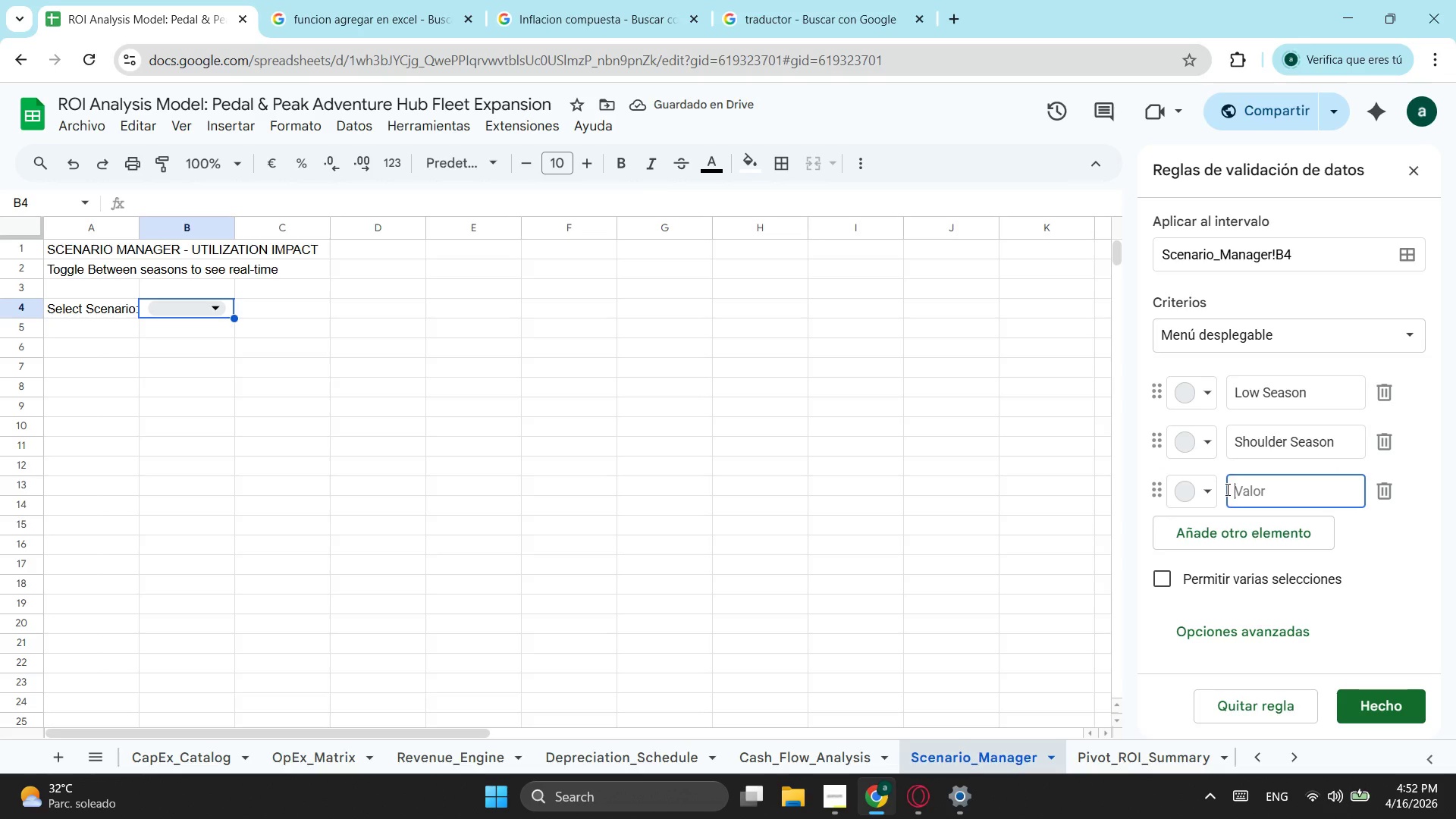 
type(Peak Season)
 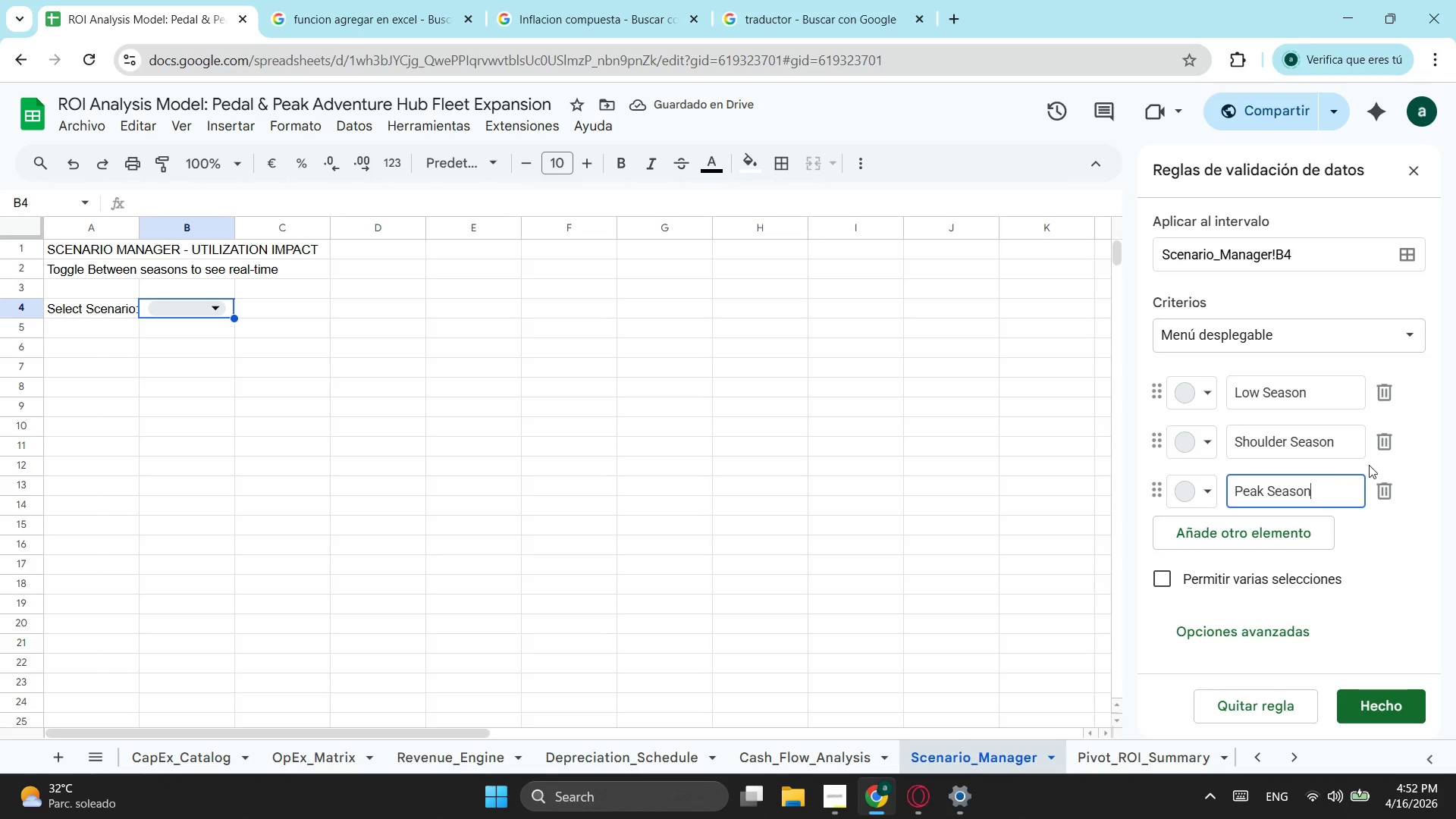 
left_click([1382, 692])
 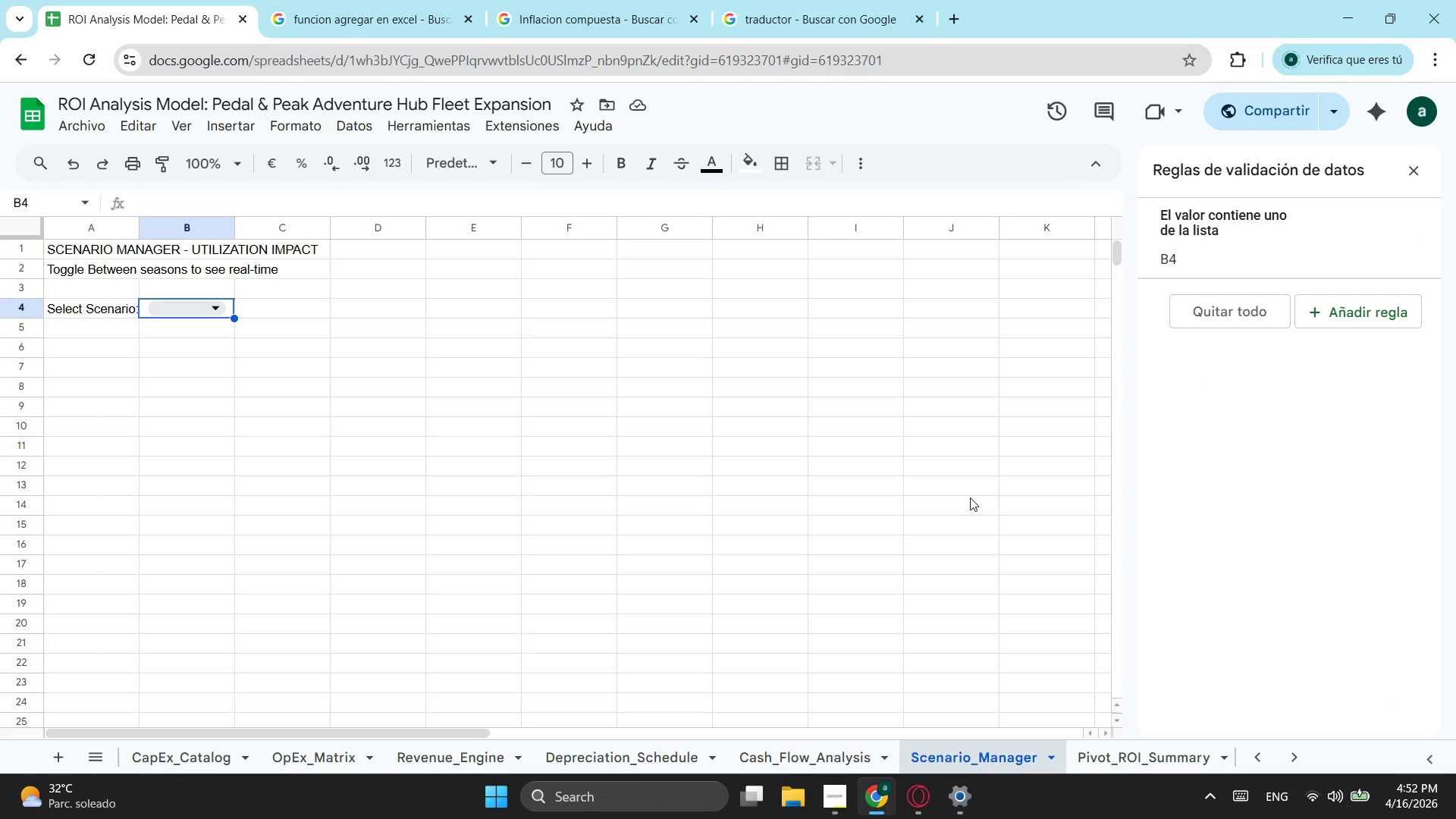 
wait(12.33)
 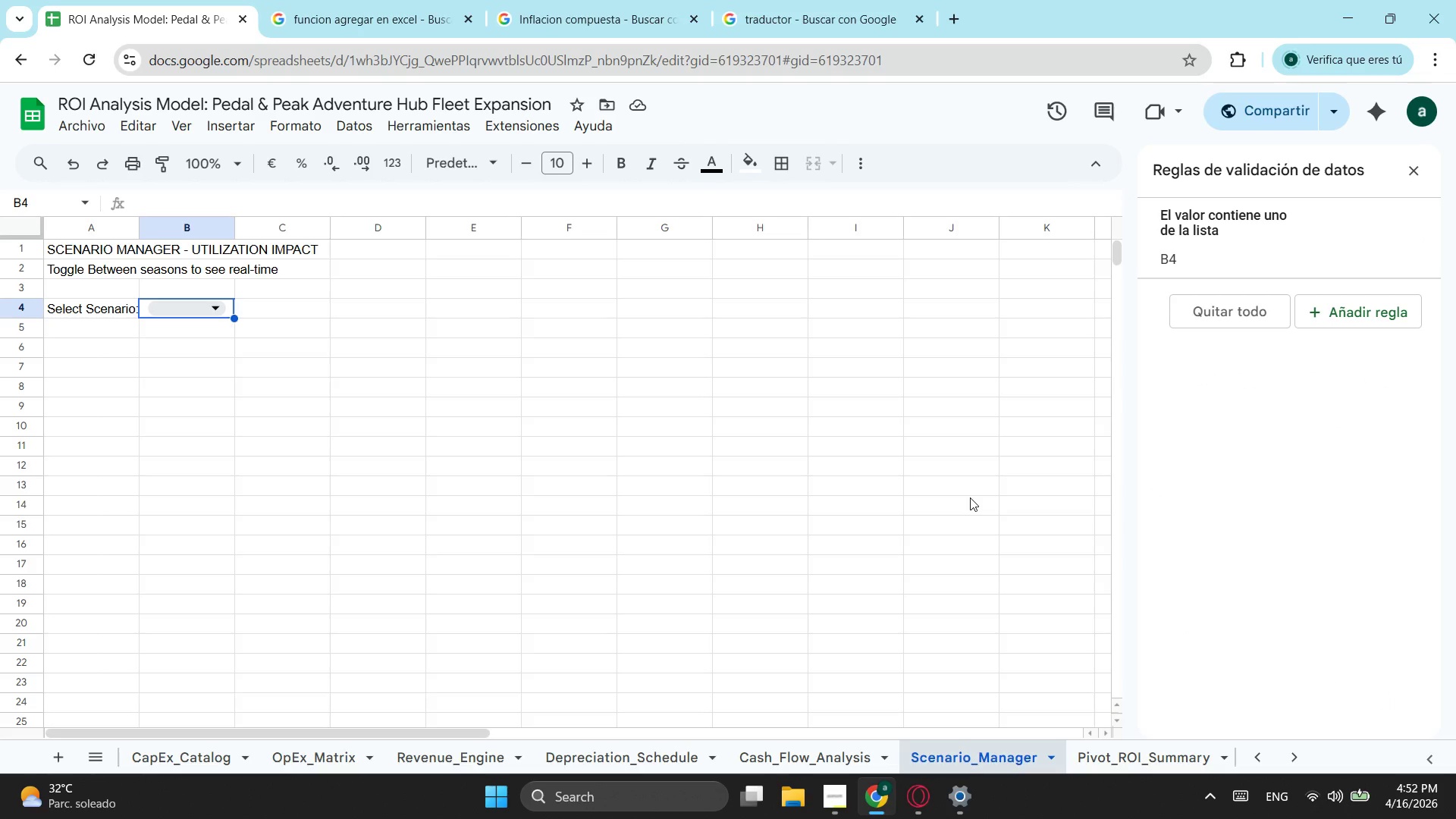 
left_click([85, 341])
 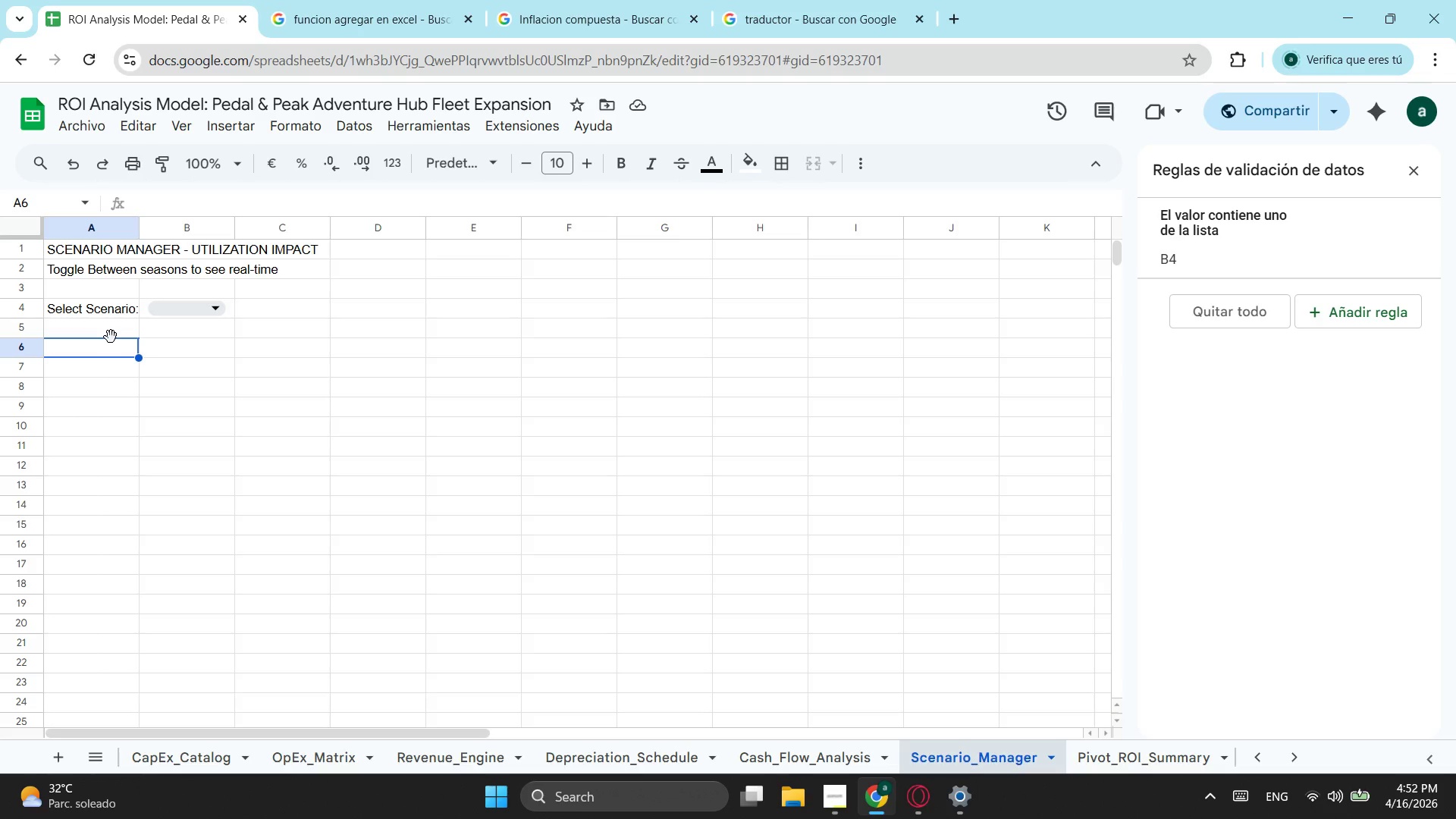 
wait(10.36)
 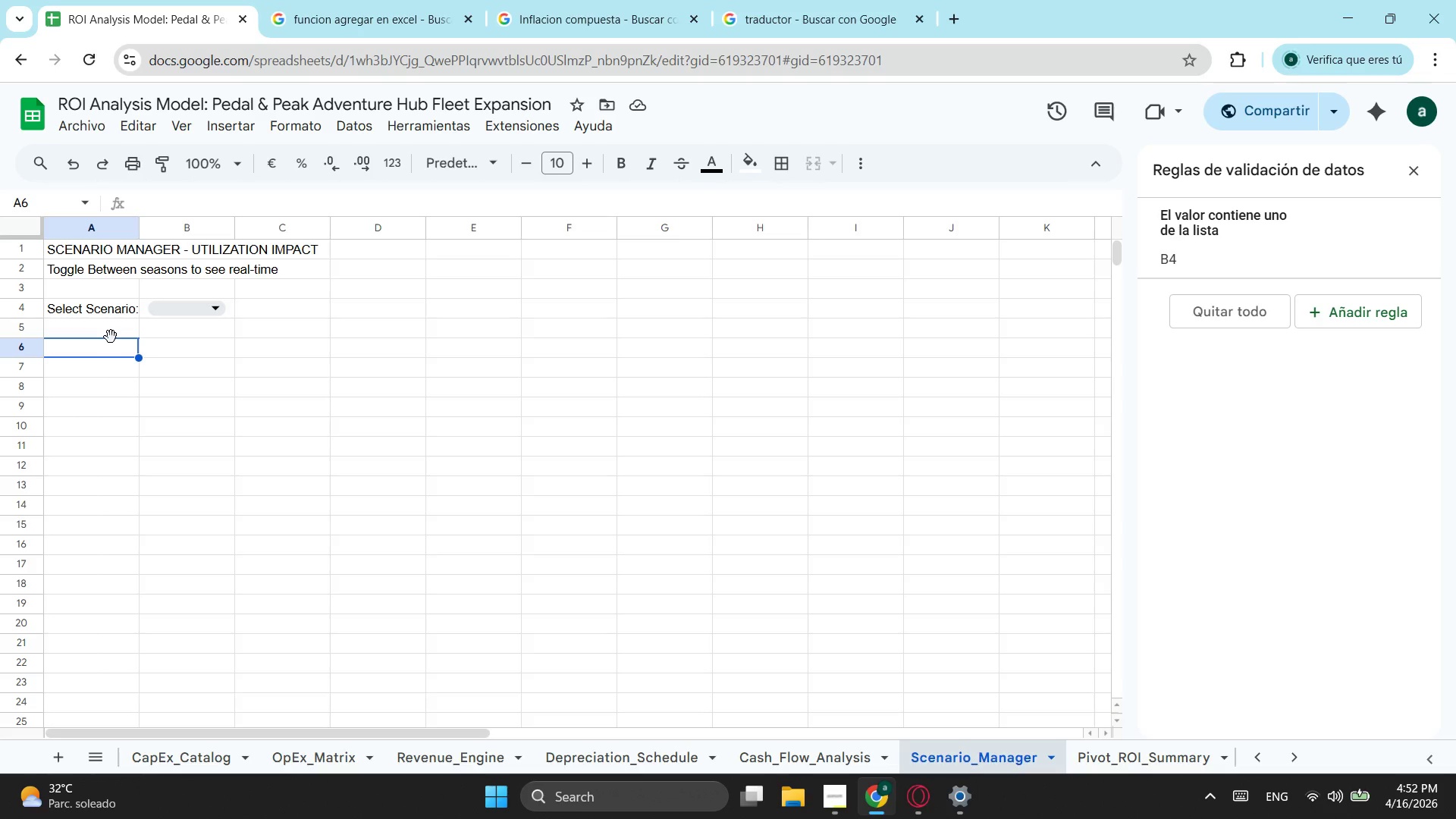 
type(Se)
key(Backspace)
type(cenario)
key(Tab)
type(Utilization)
 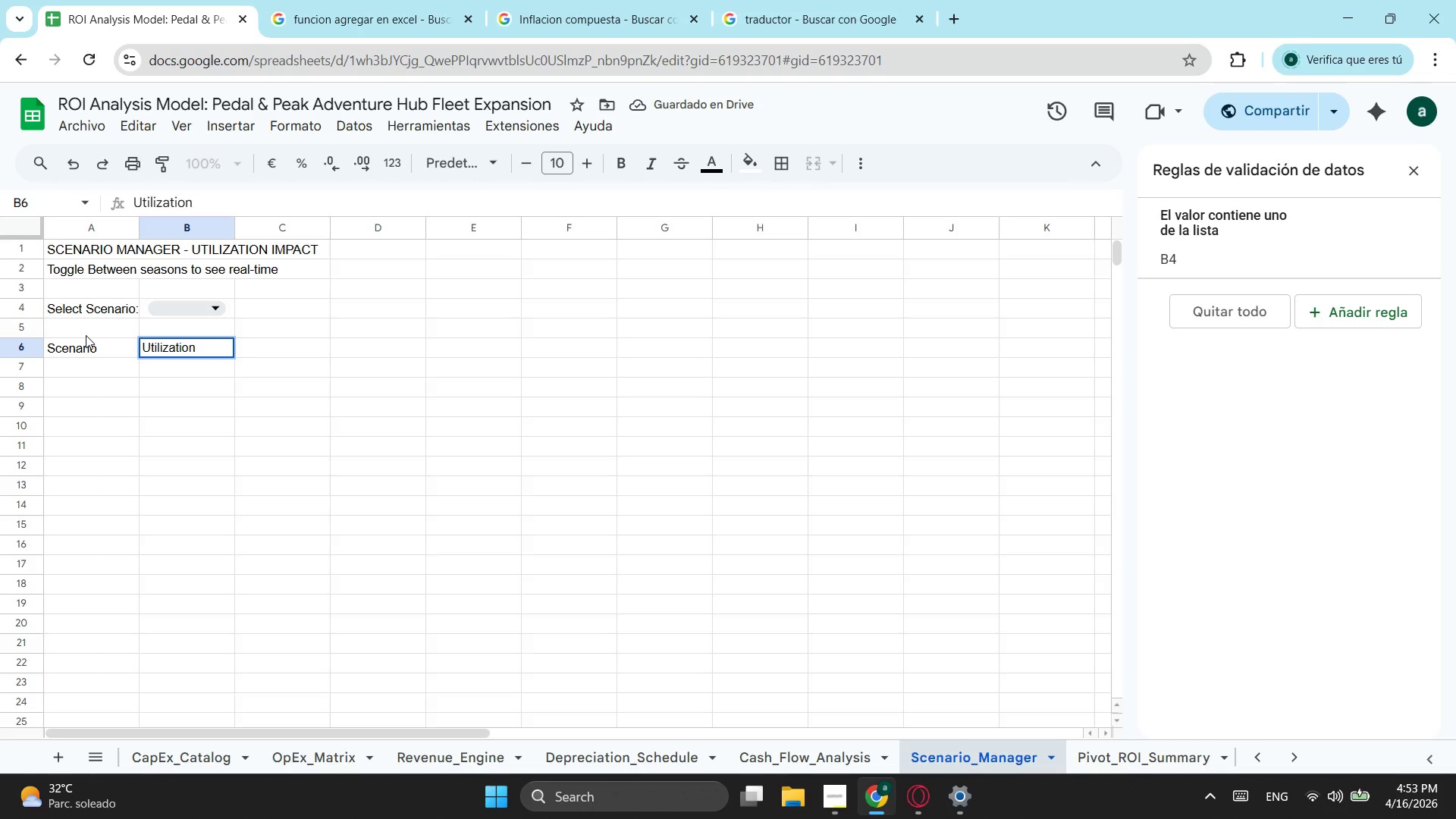 
type( Rate)
 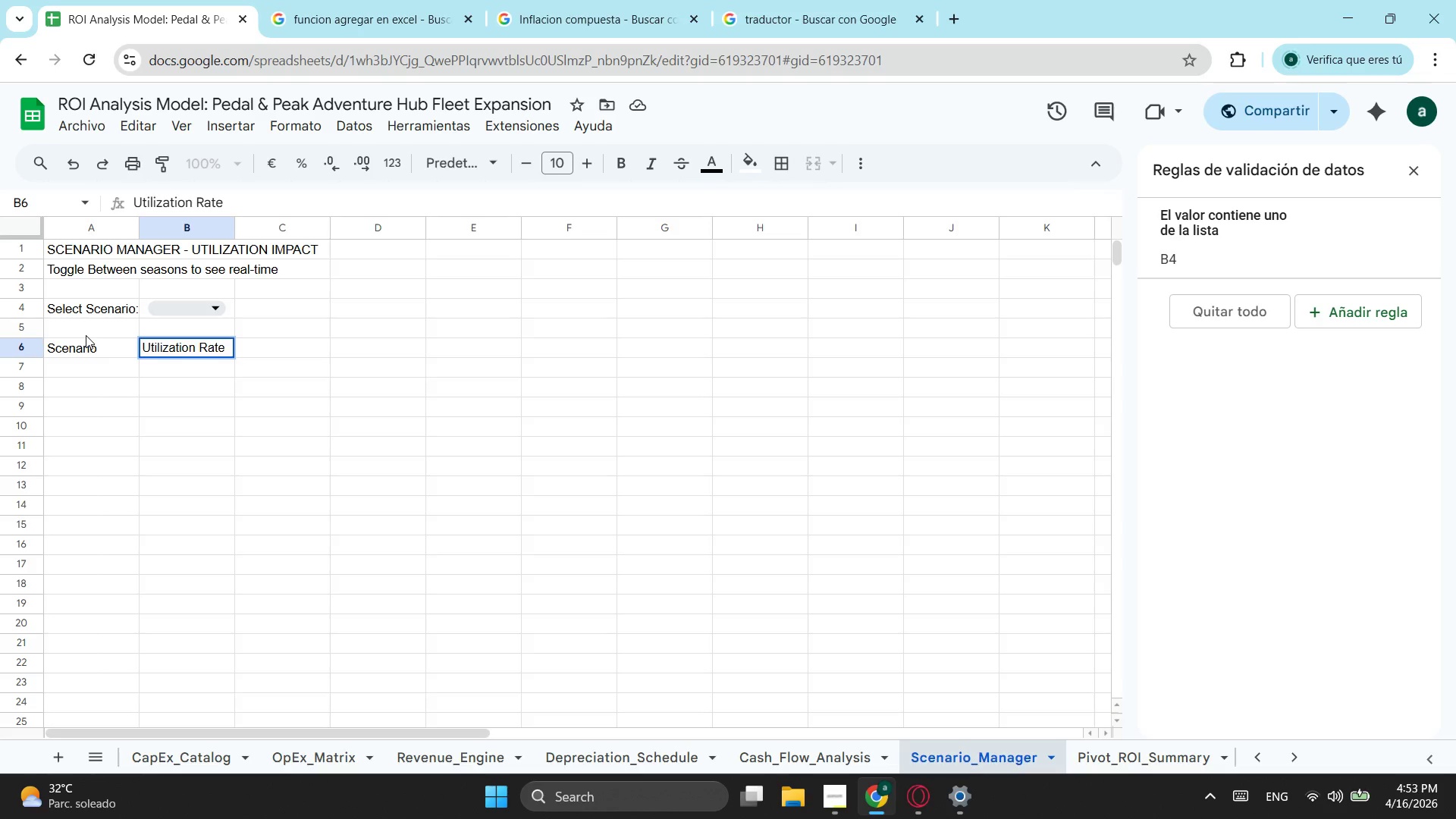 
key(Tab)
 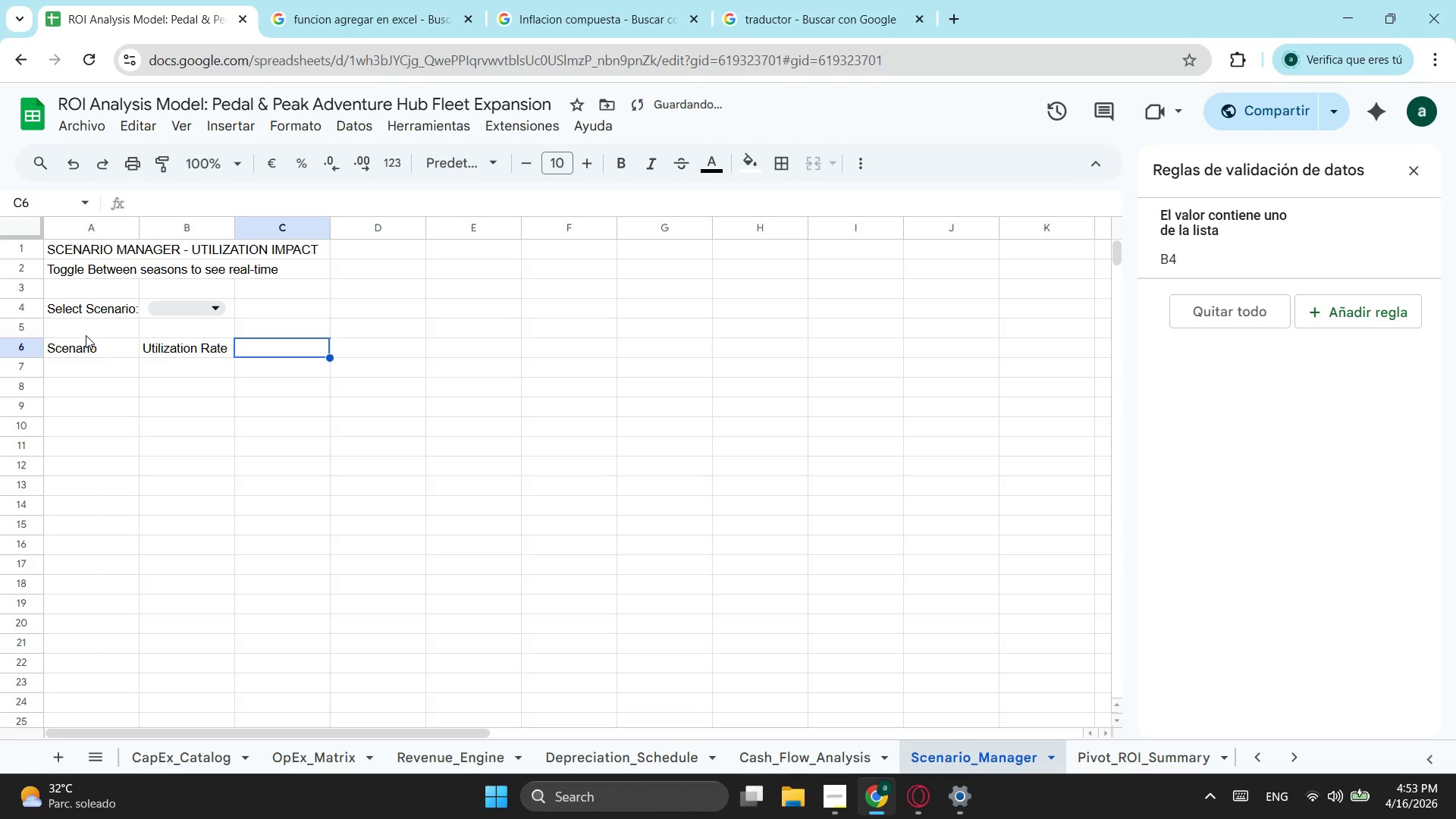 
key(Shift+ShiftLeft)
 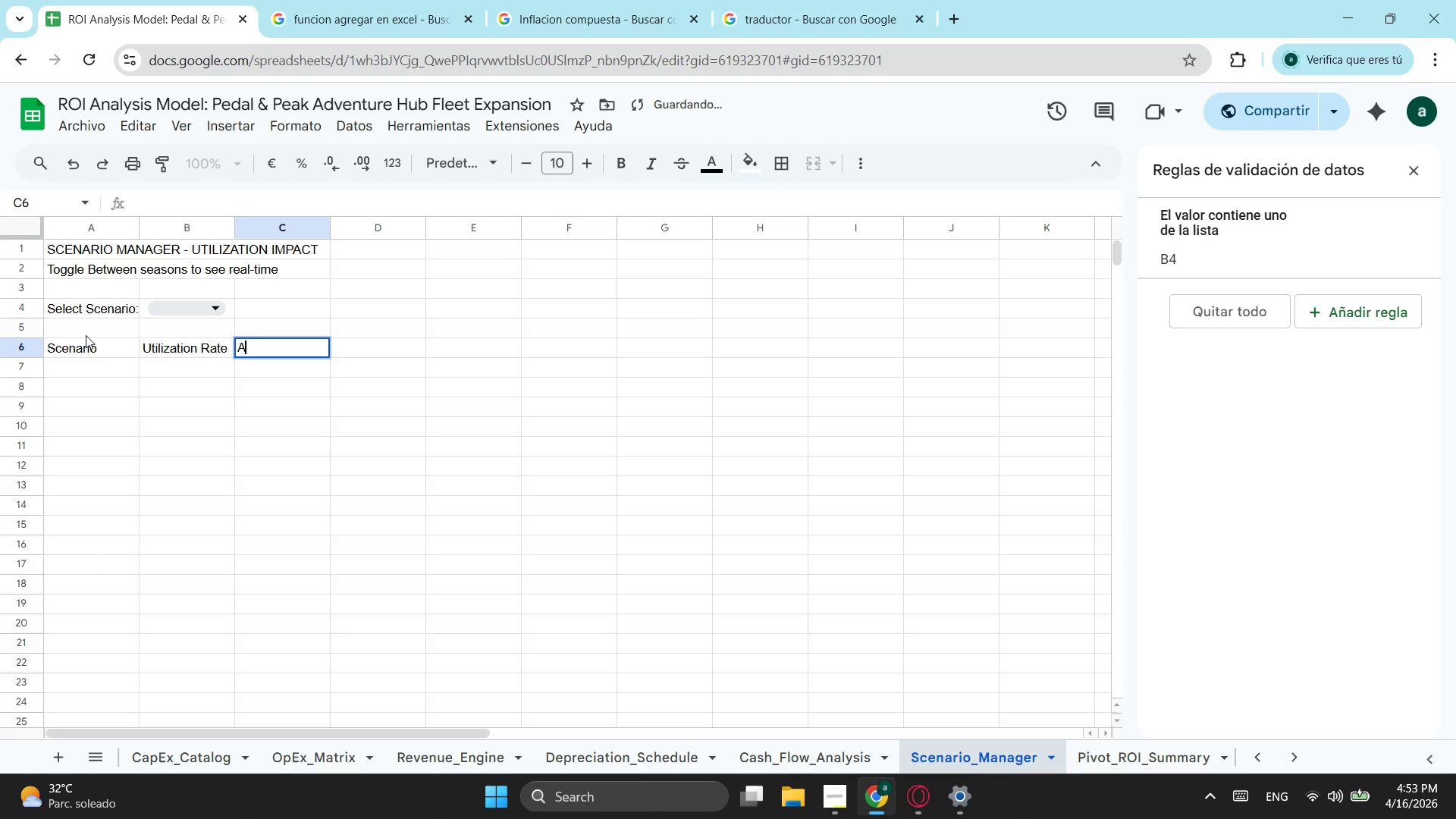 
key(Shift+A)
 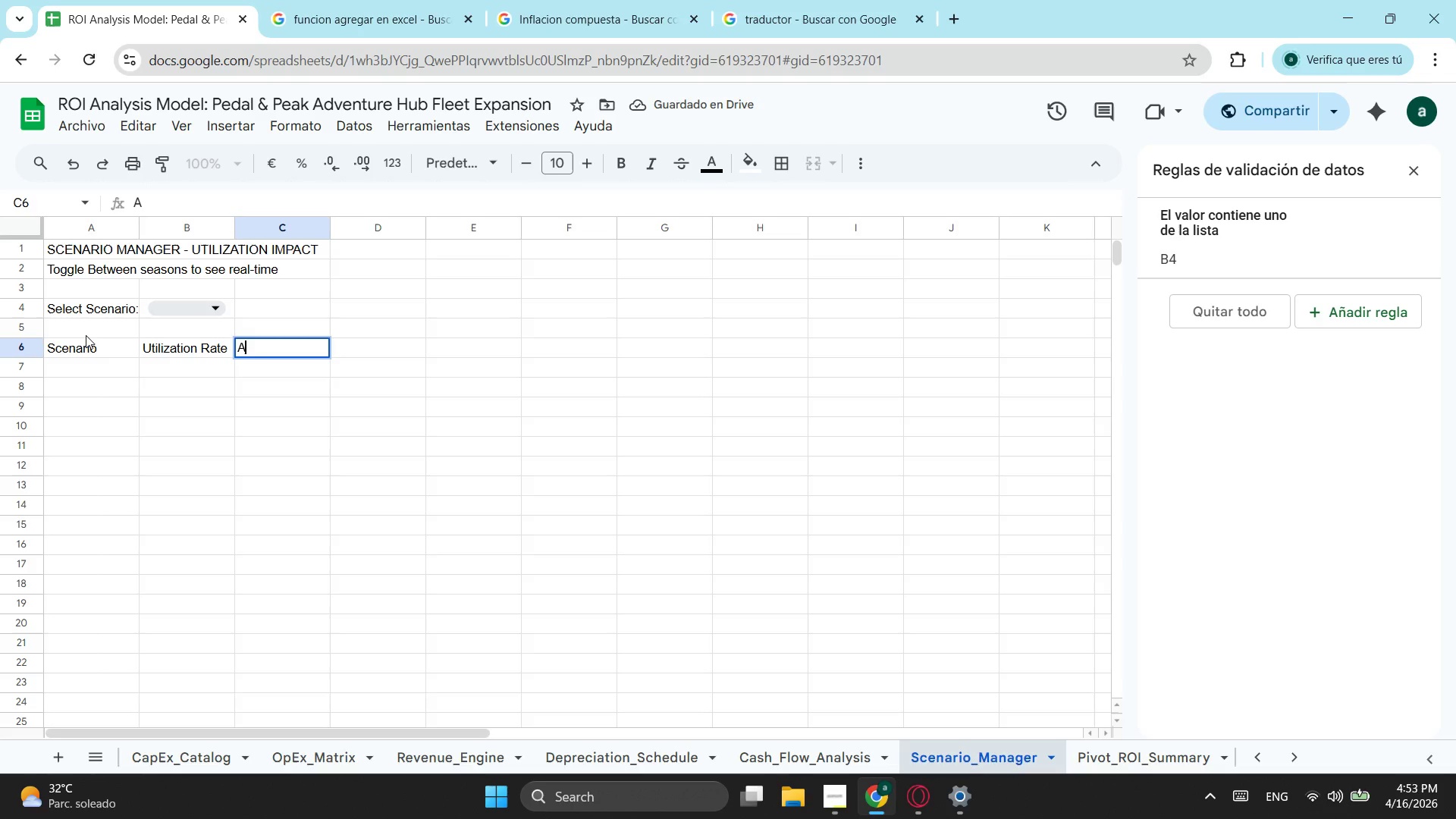 
type(vg Mount)
key(Backspace)
key(Backspace)
type(thly Rentals)
 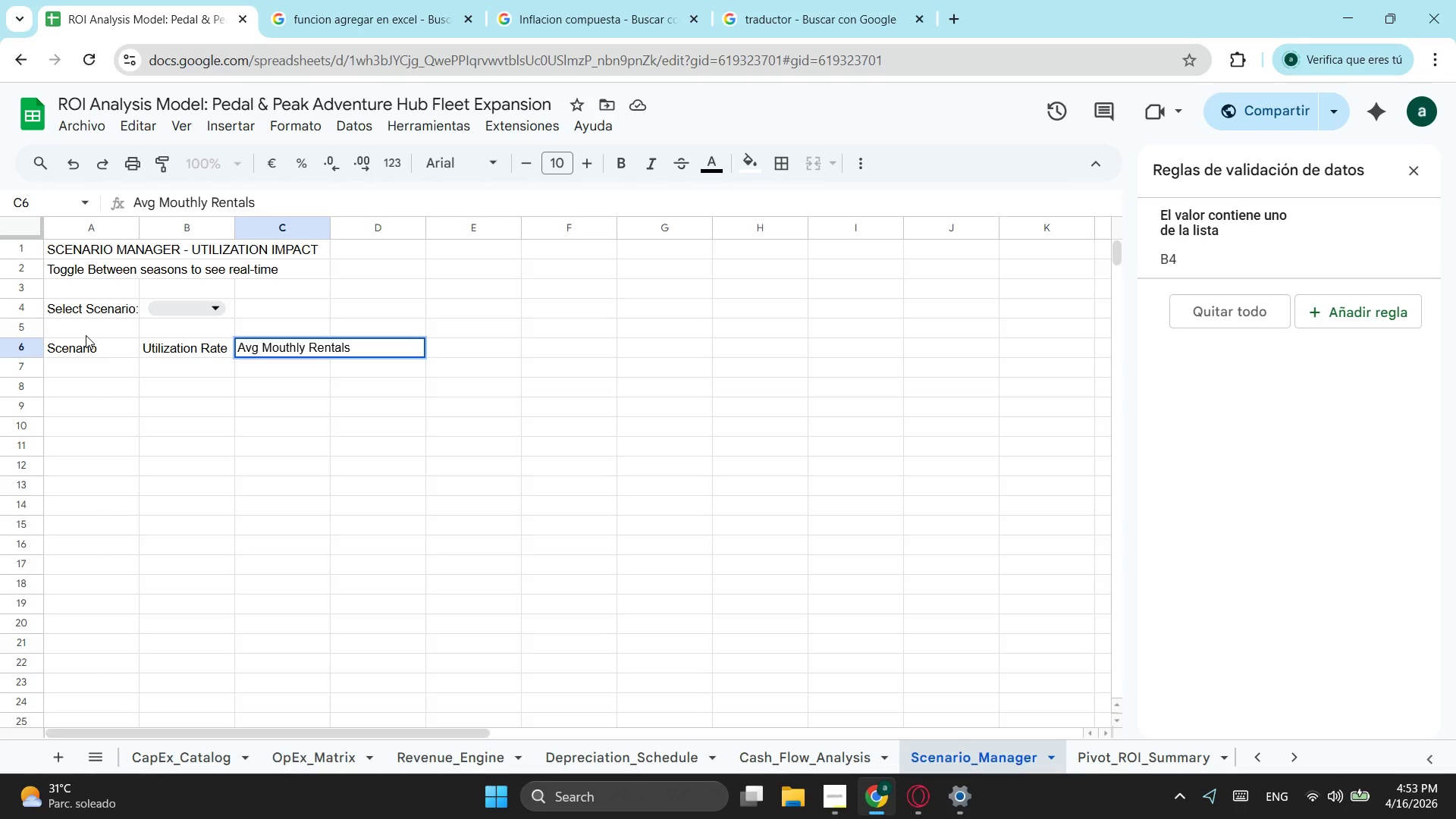 
key(Tab)
 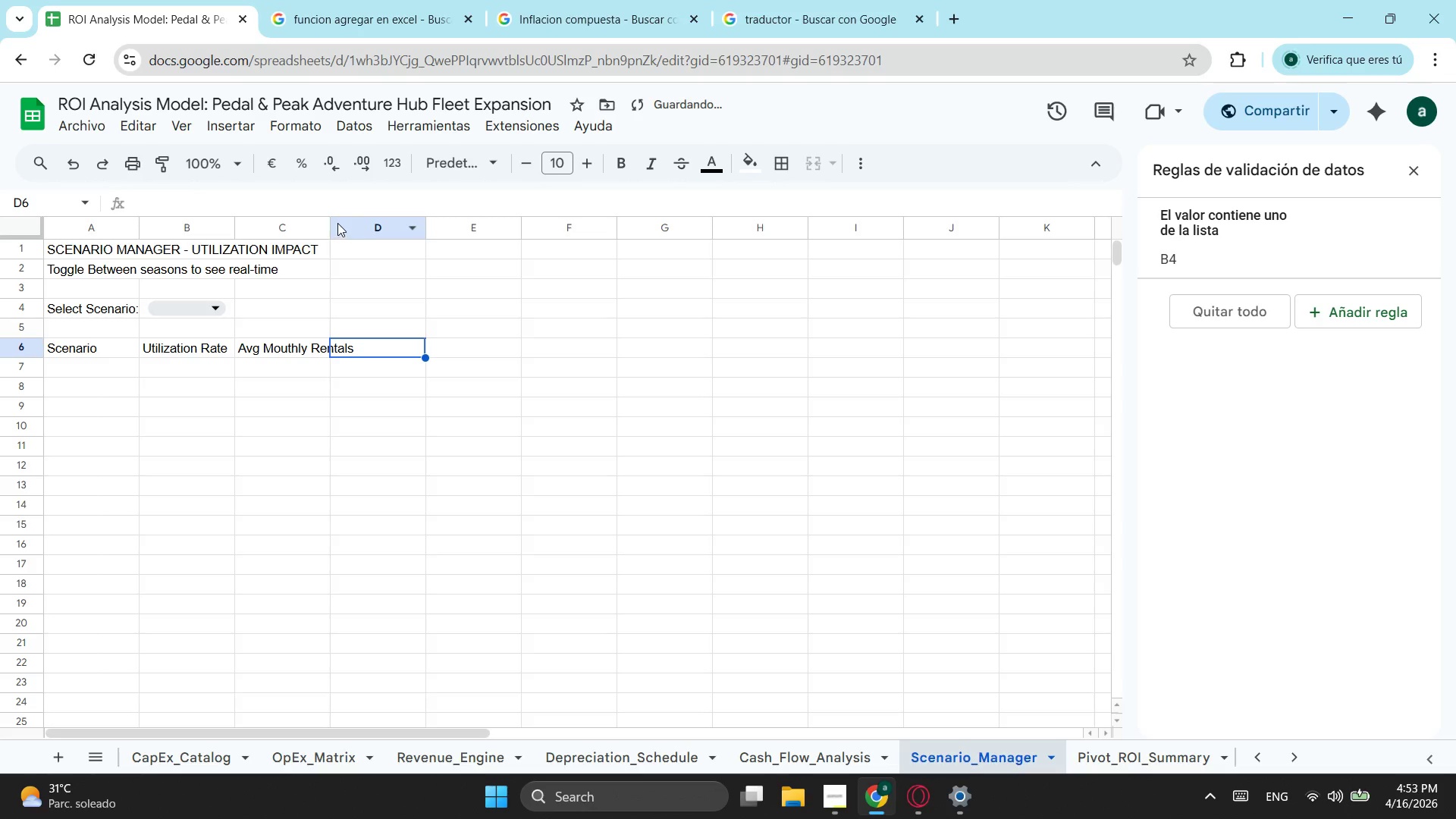 
left_click_drag(start_coordinate=[332, 224], to_coordinate=[365, 223])
 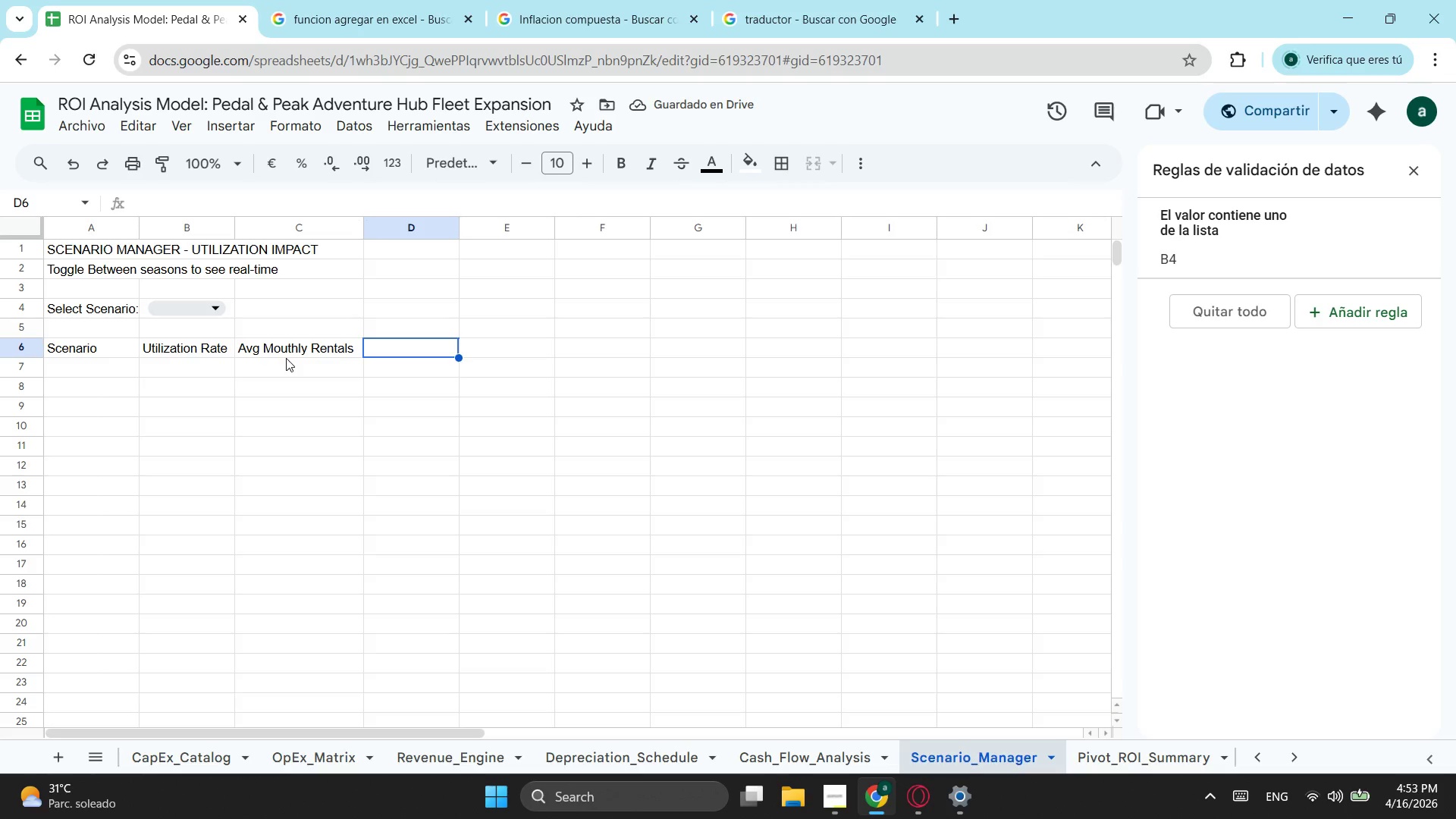 
wait(6.12)
 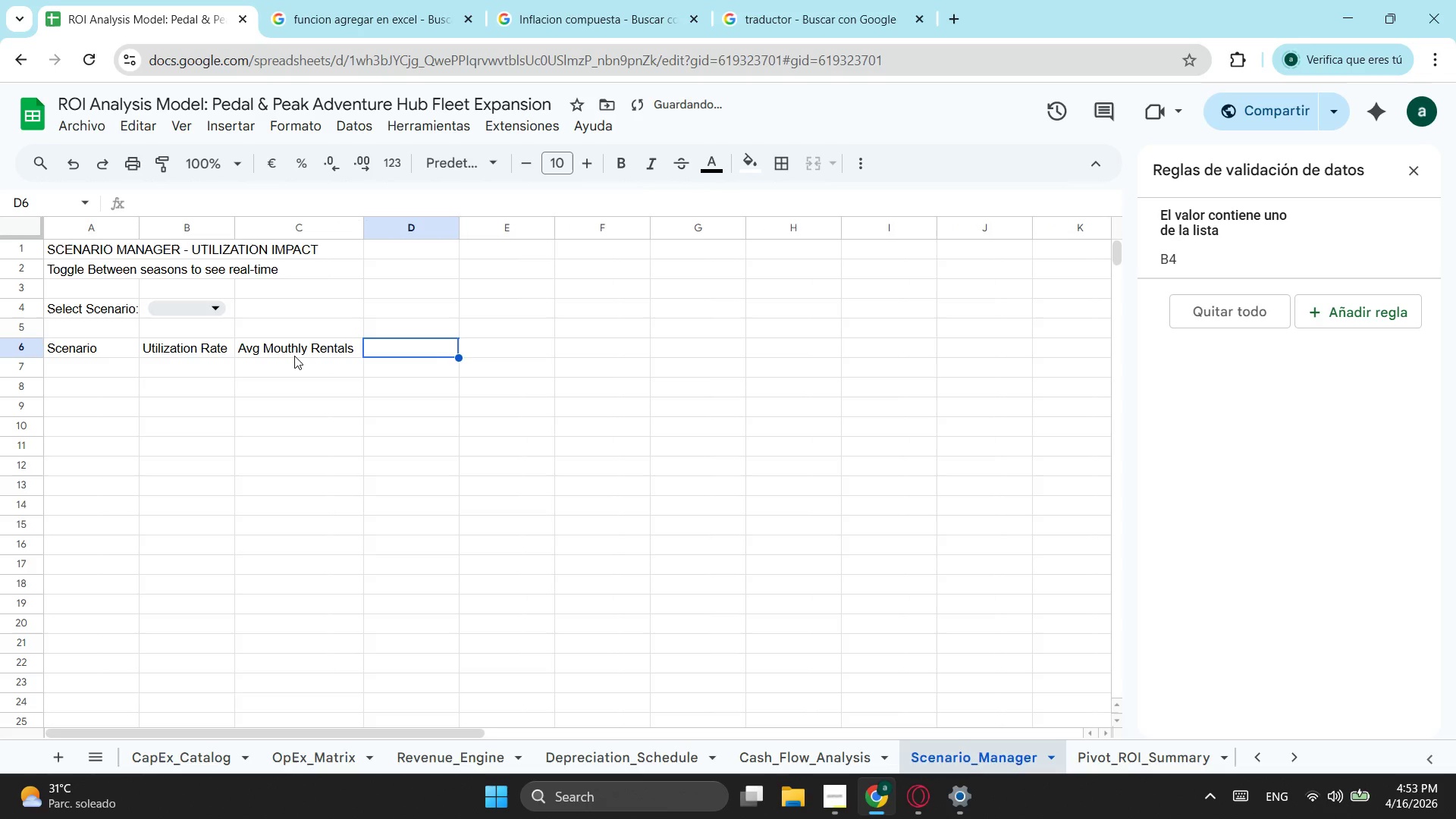 
type(Revenue Multiplier)
 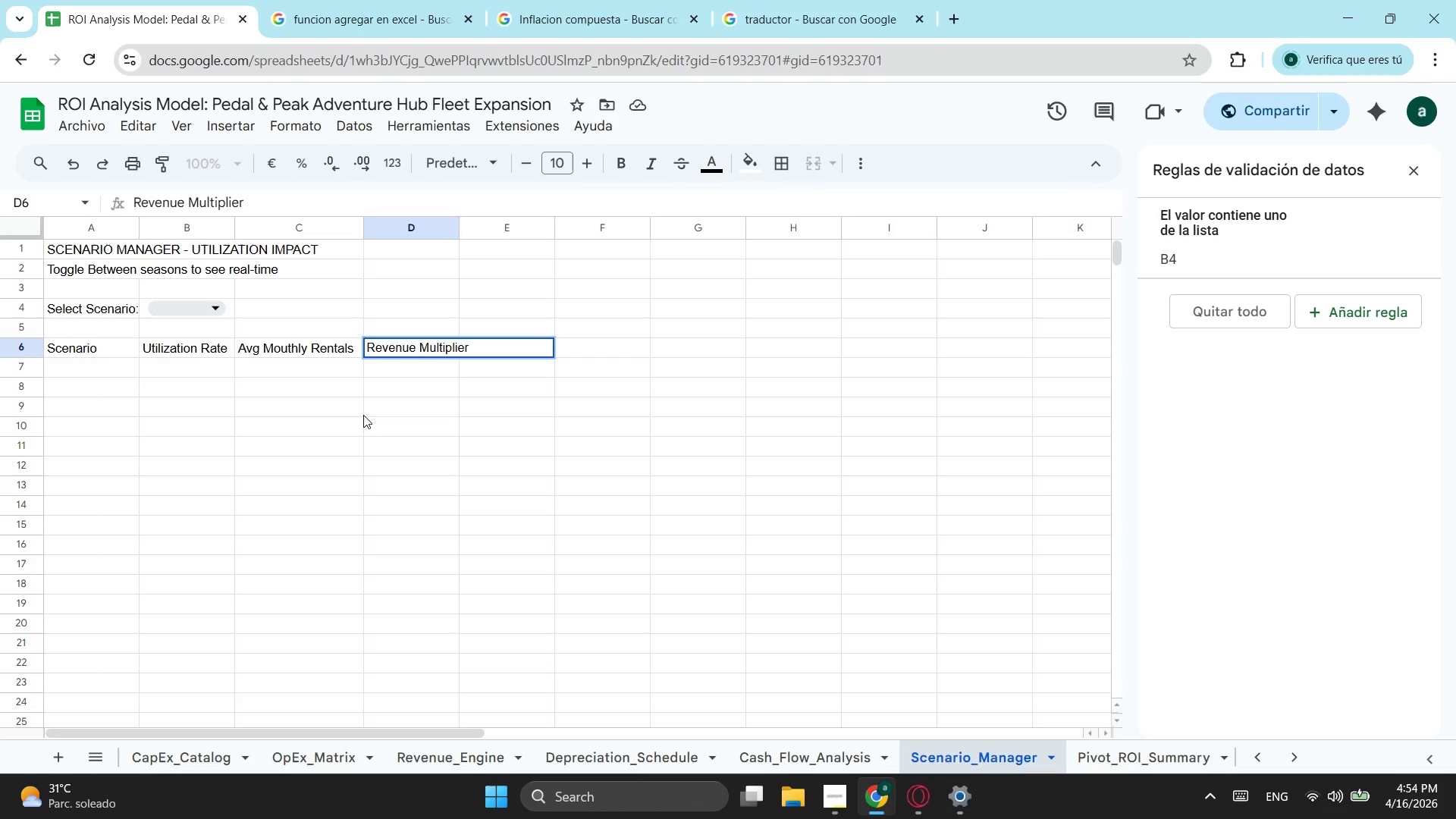 
wait(7.75)
 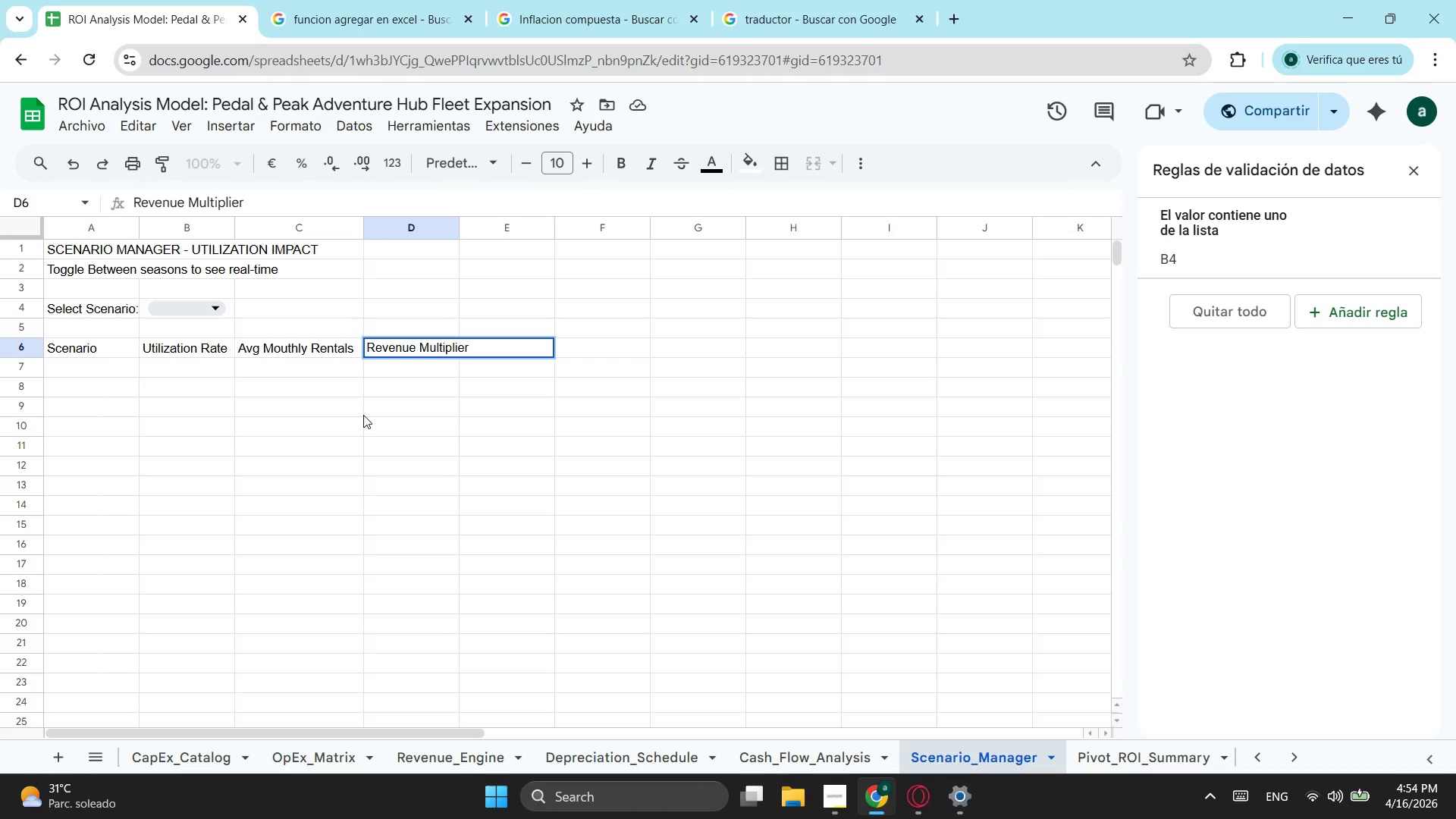 
left_click([171, 306])
 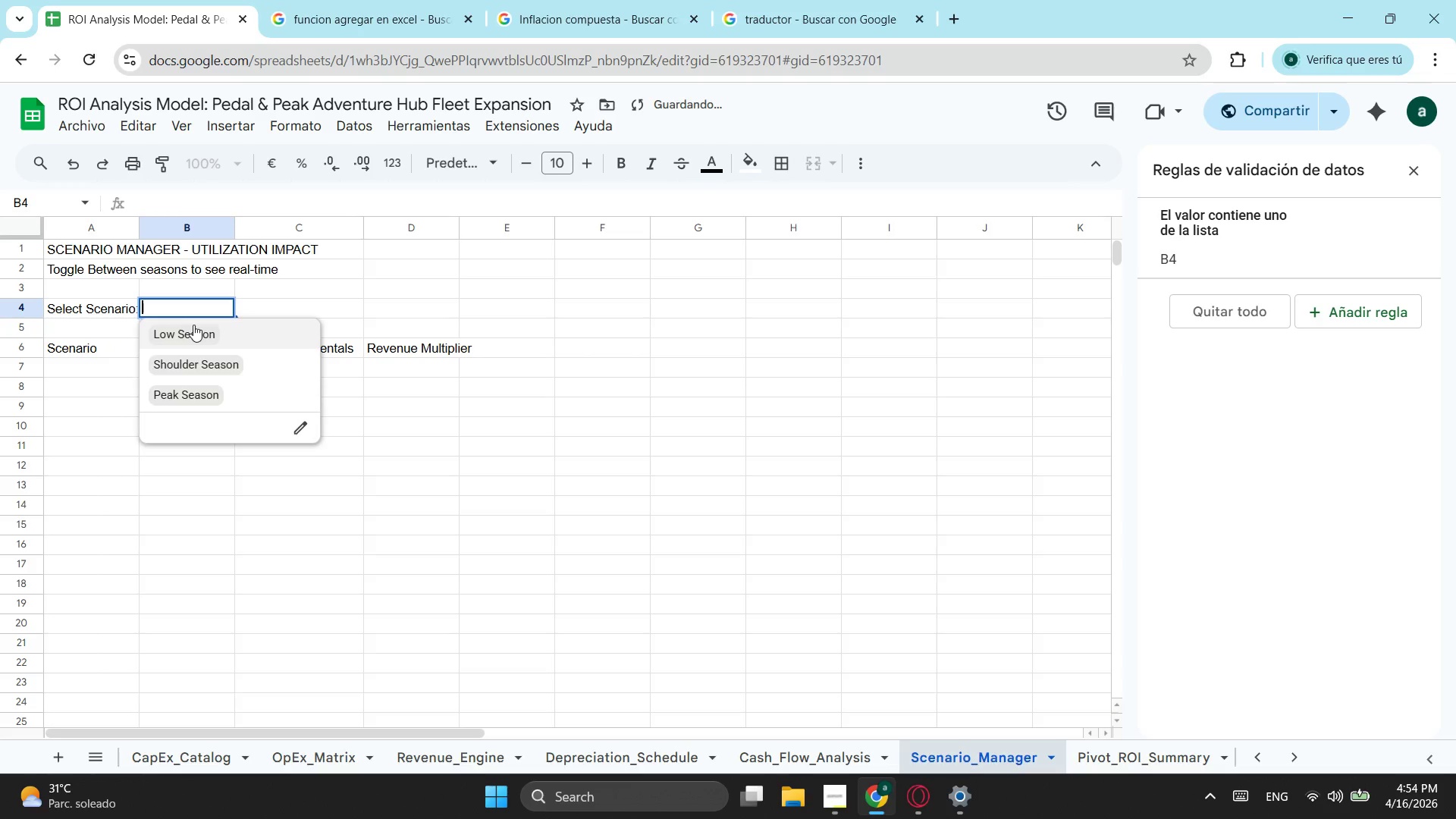 
left_click([193, 326])
 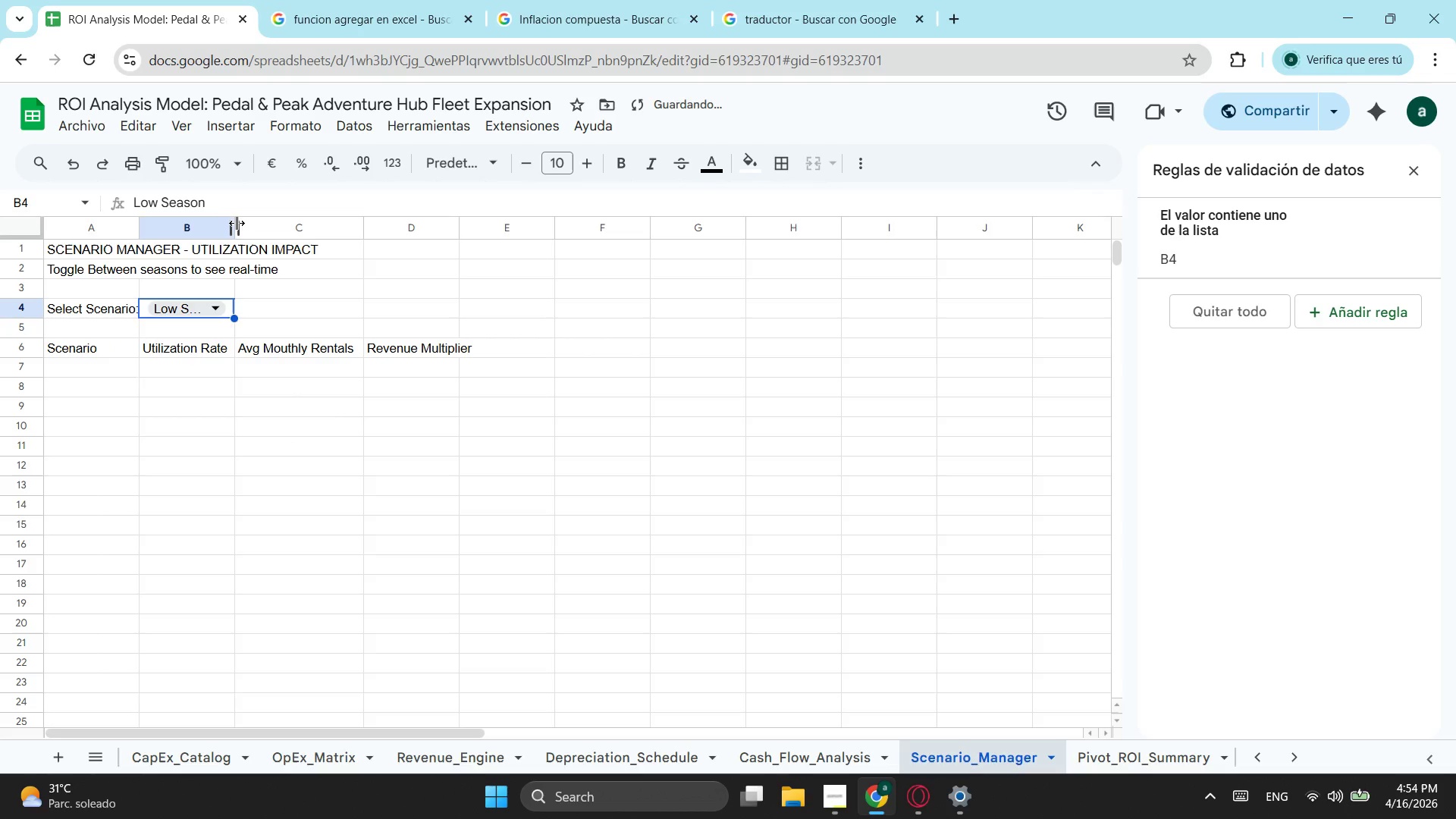 
left_click_drag(start_coordinate=[238, 223], to_coordinate=[276, 227])
 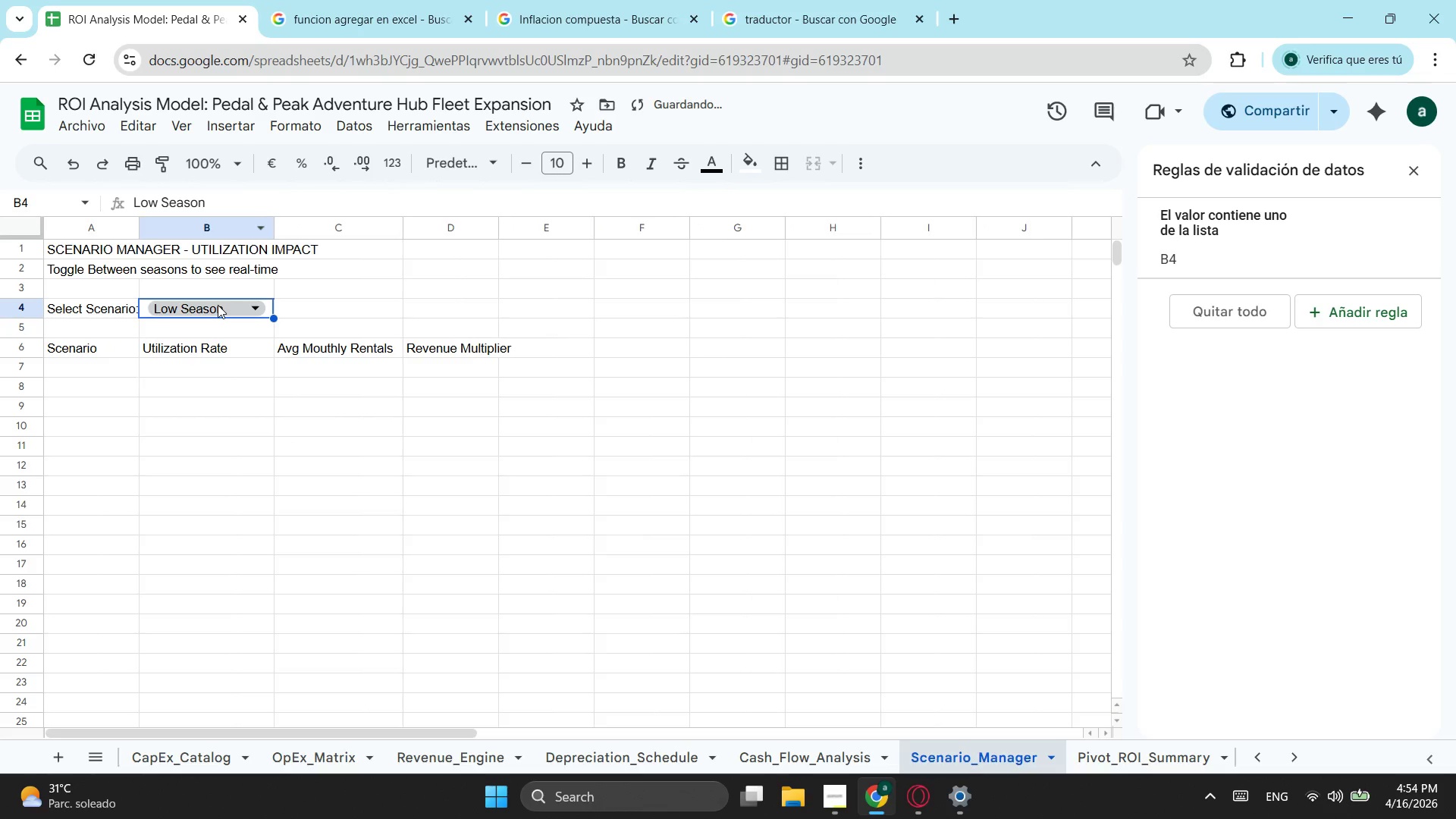 
left_click([218, 306])
 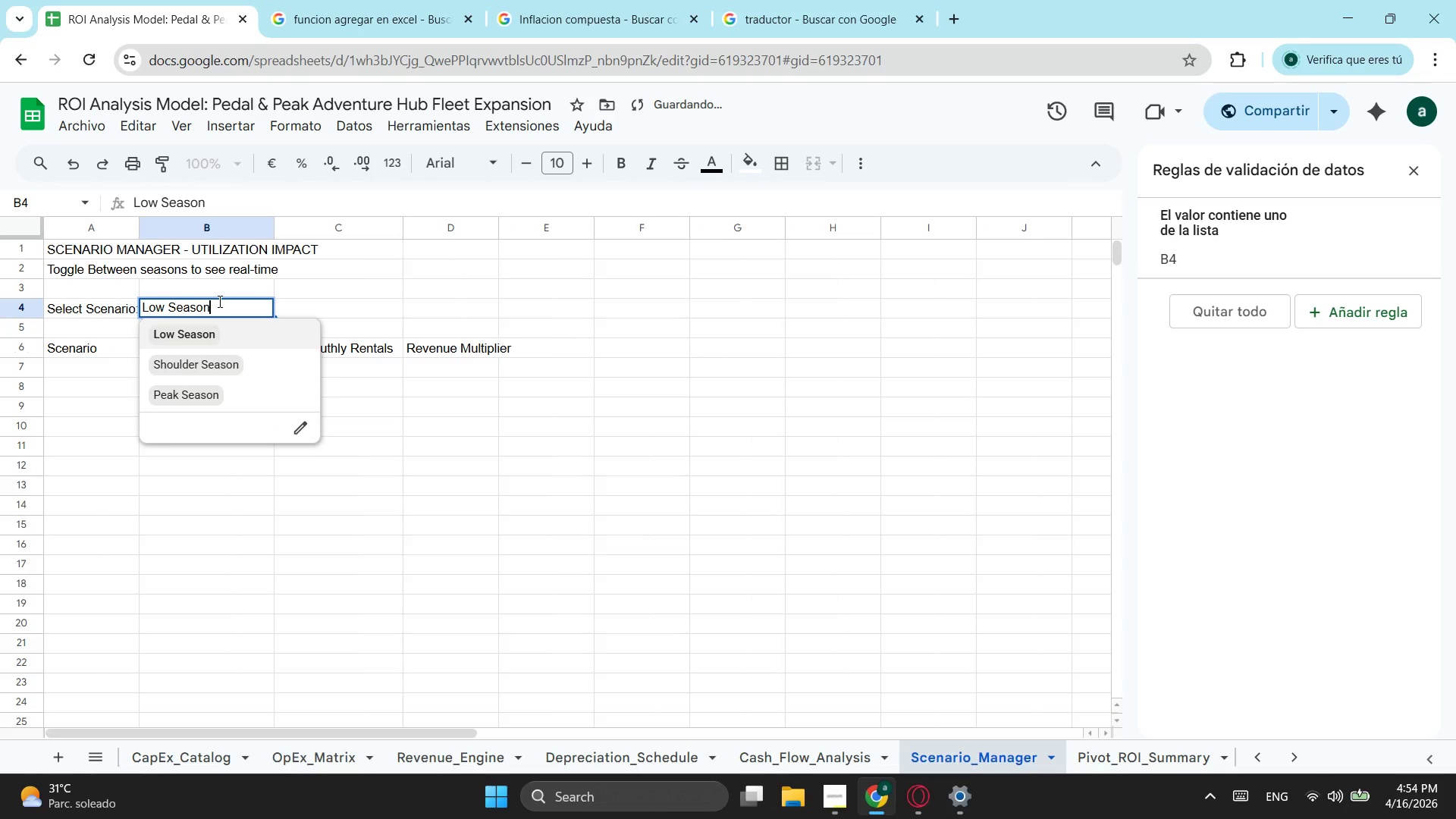 
left_click_drag(start_coordinate=[218, 301], to_coordinate=[119, 303])
 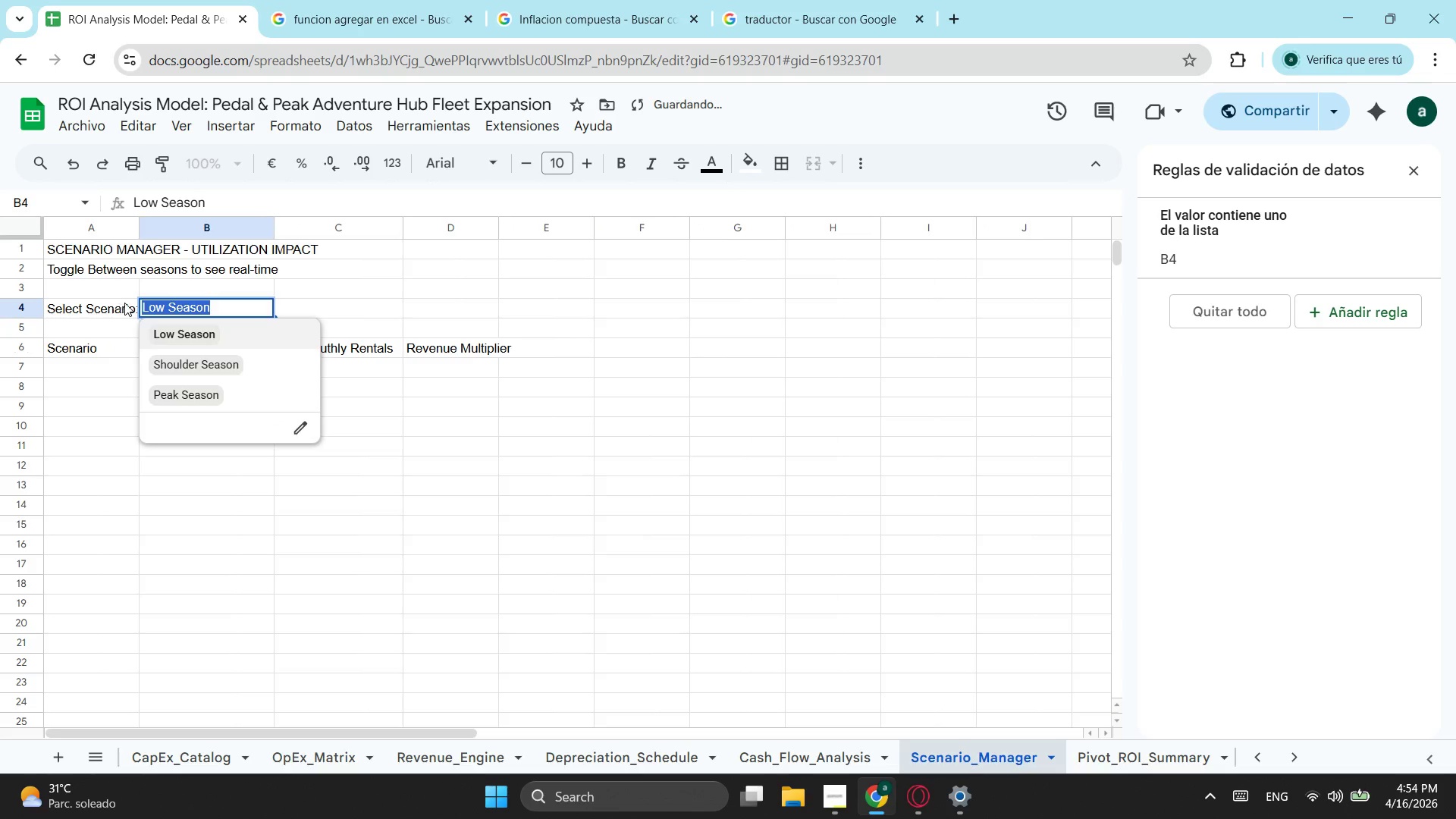 
key(Control+ControlLeft)
 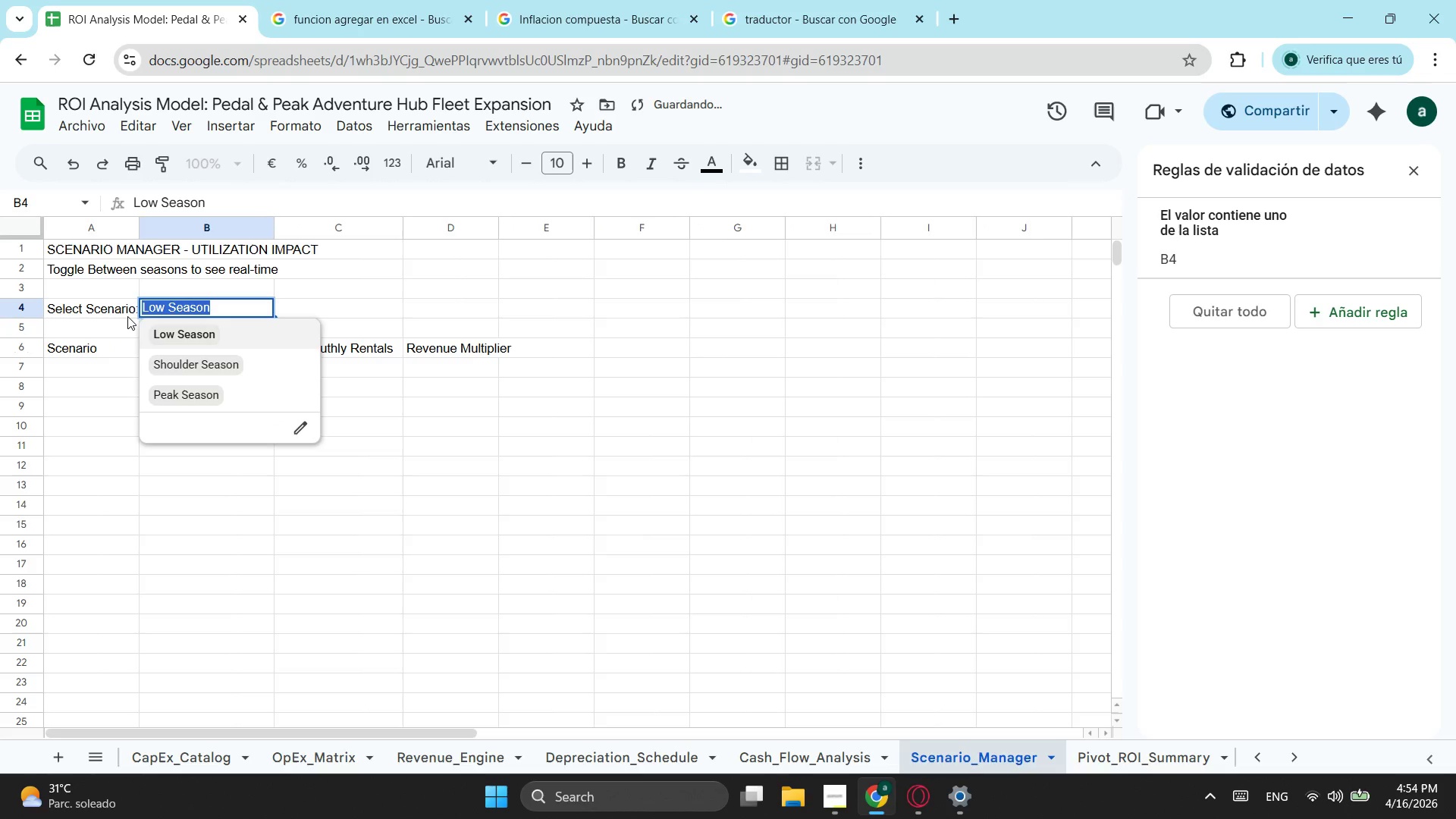 
key(Control+C)
 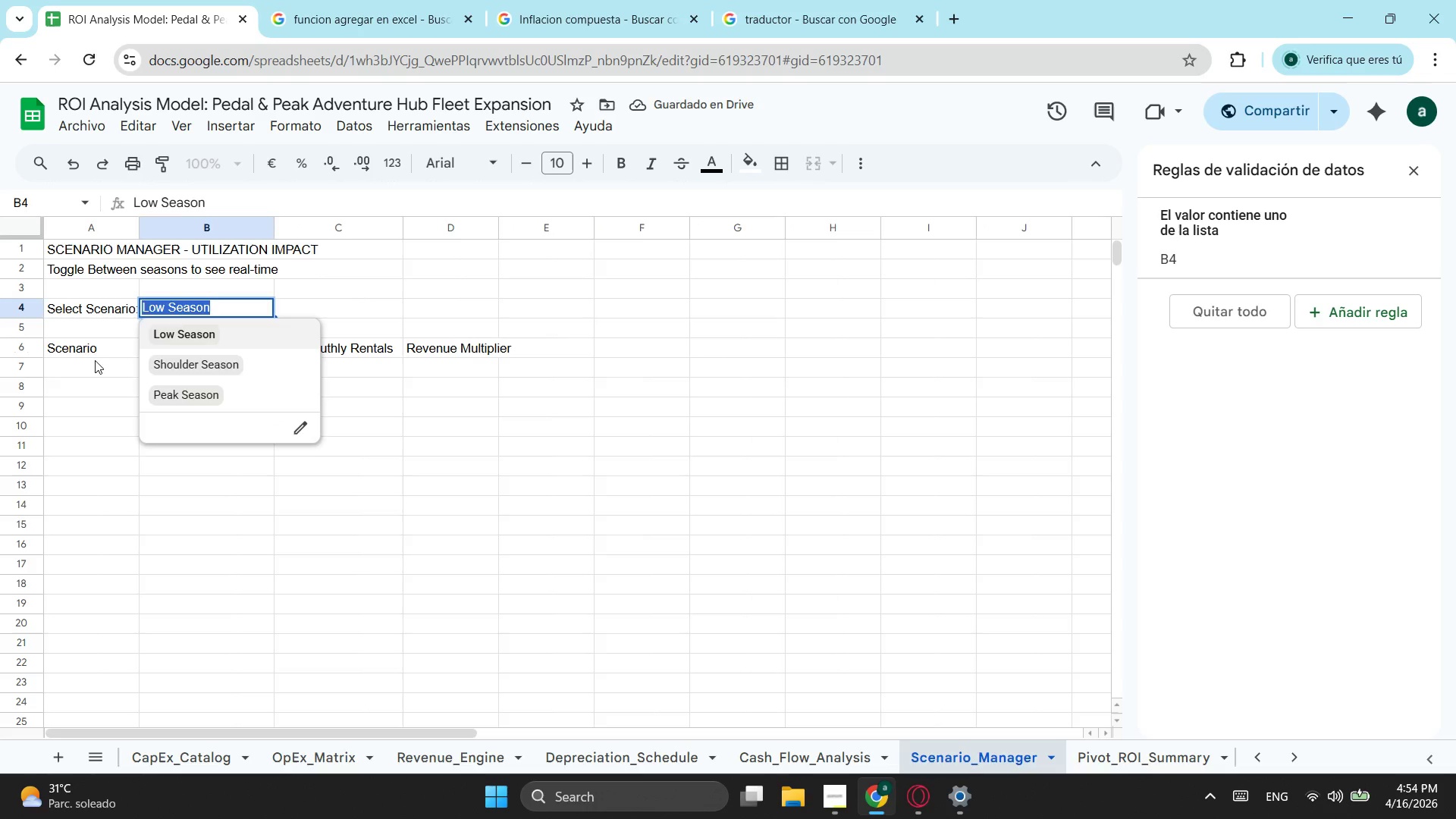 
left_click([93, 362])
 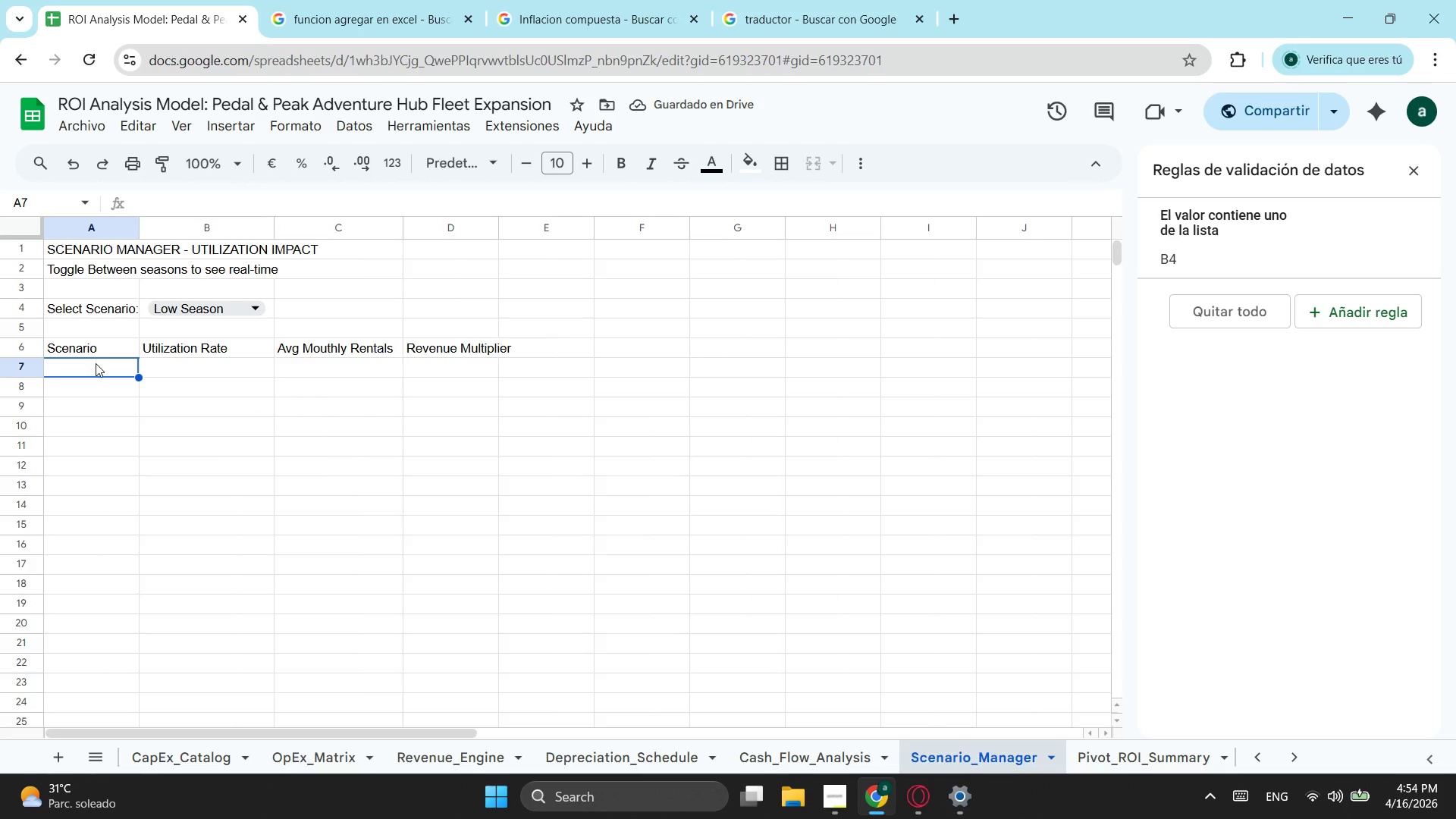 
key(Control+ControlLeft)
 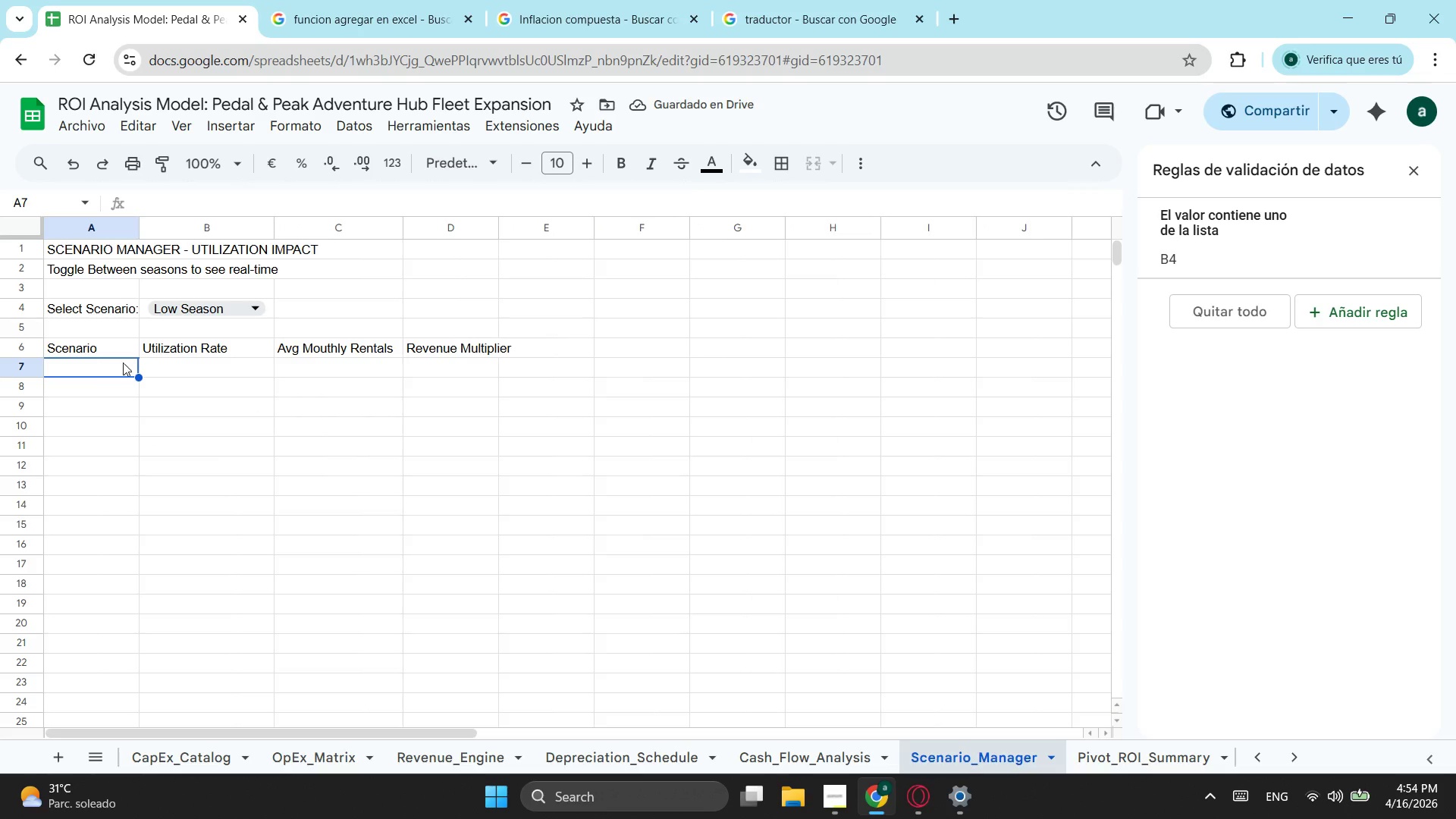 
key(Control+V)
 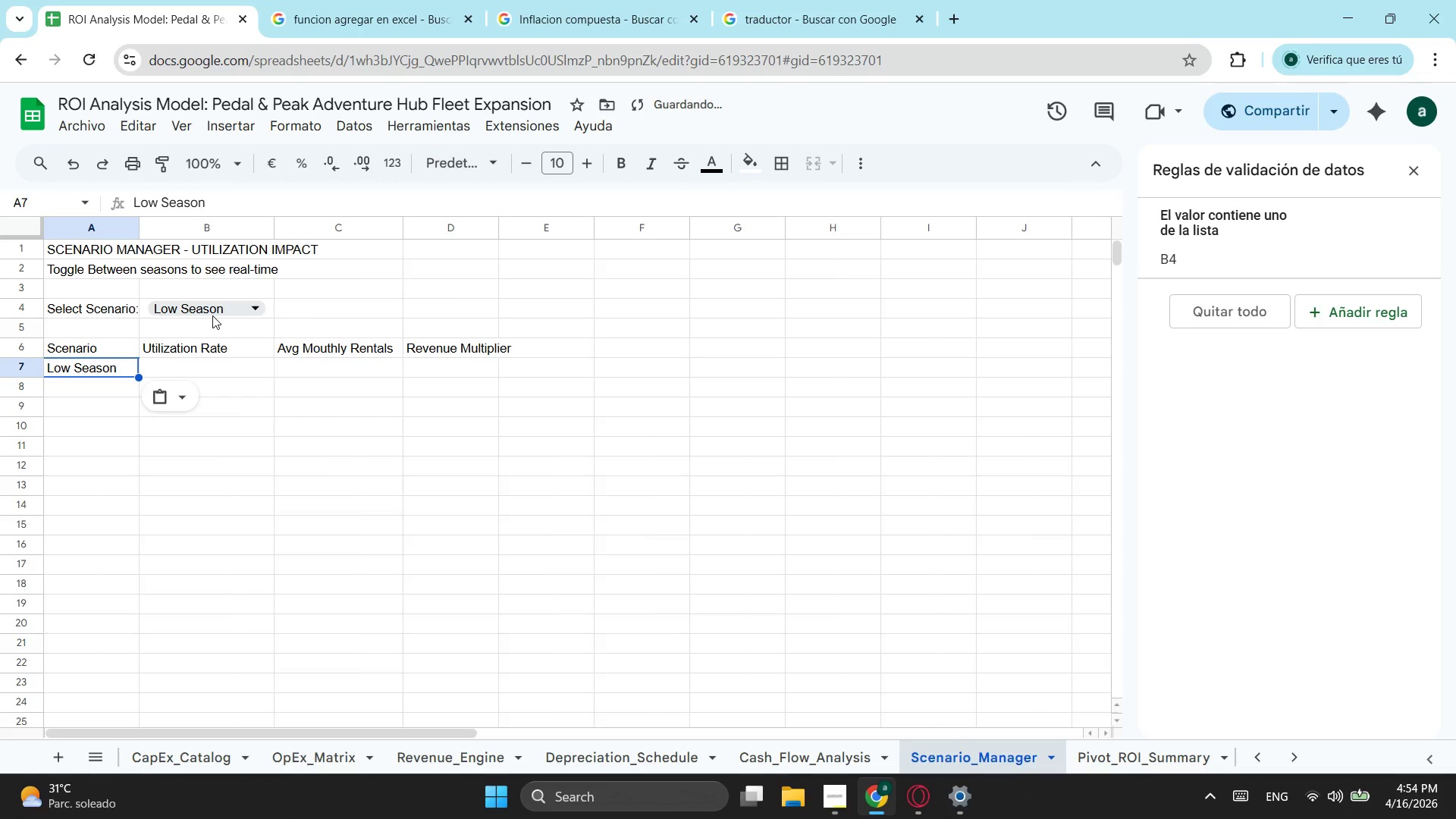 
left_click([214, 315])
 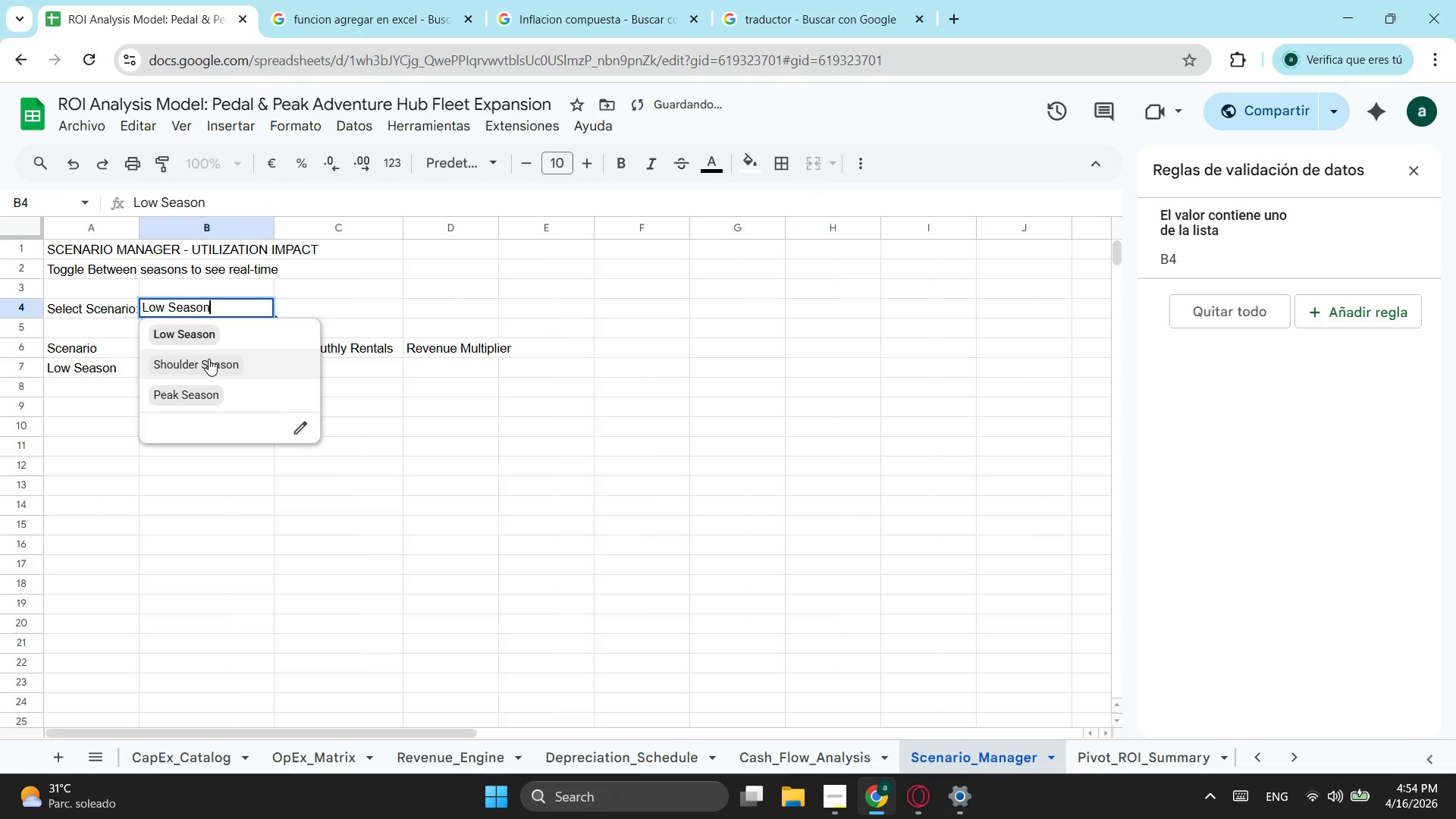 
left_click([209, 359])
 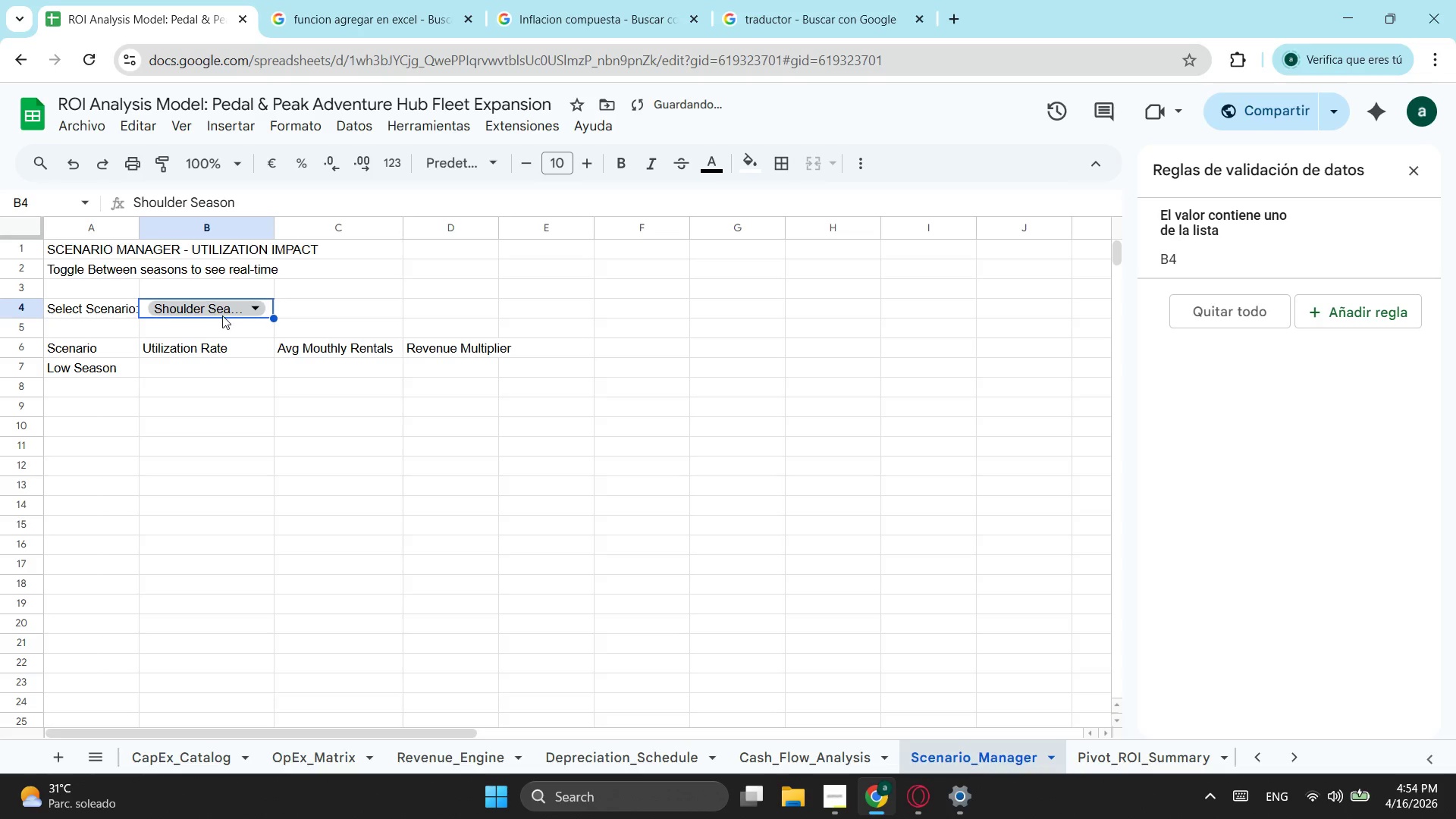 
left_click([230, 309])
 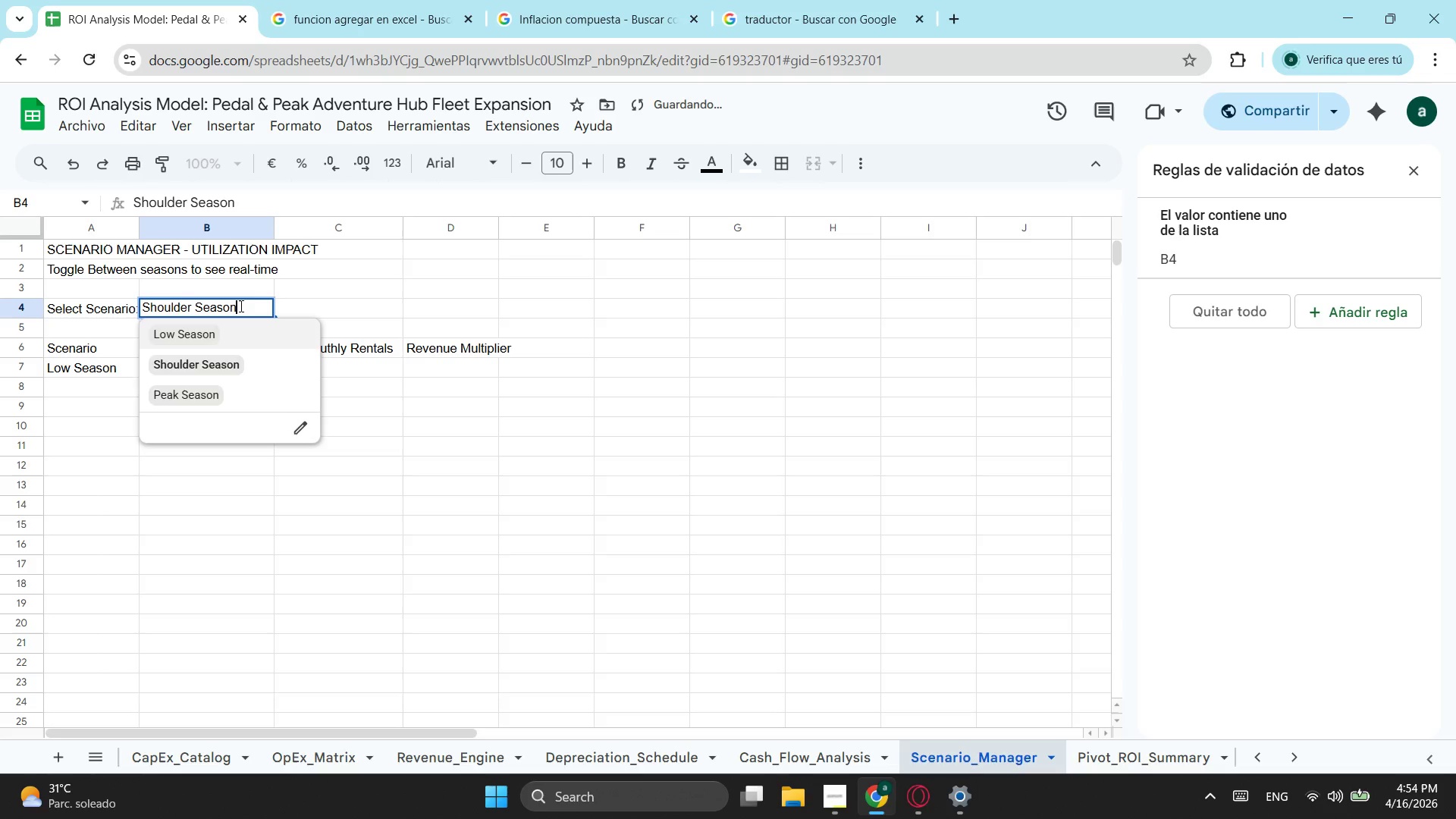 
left_click_drag(start_coordinate=[240, 304], to_coordinate=[112, 325])
 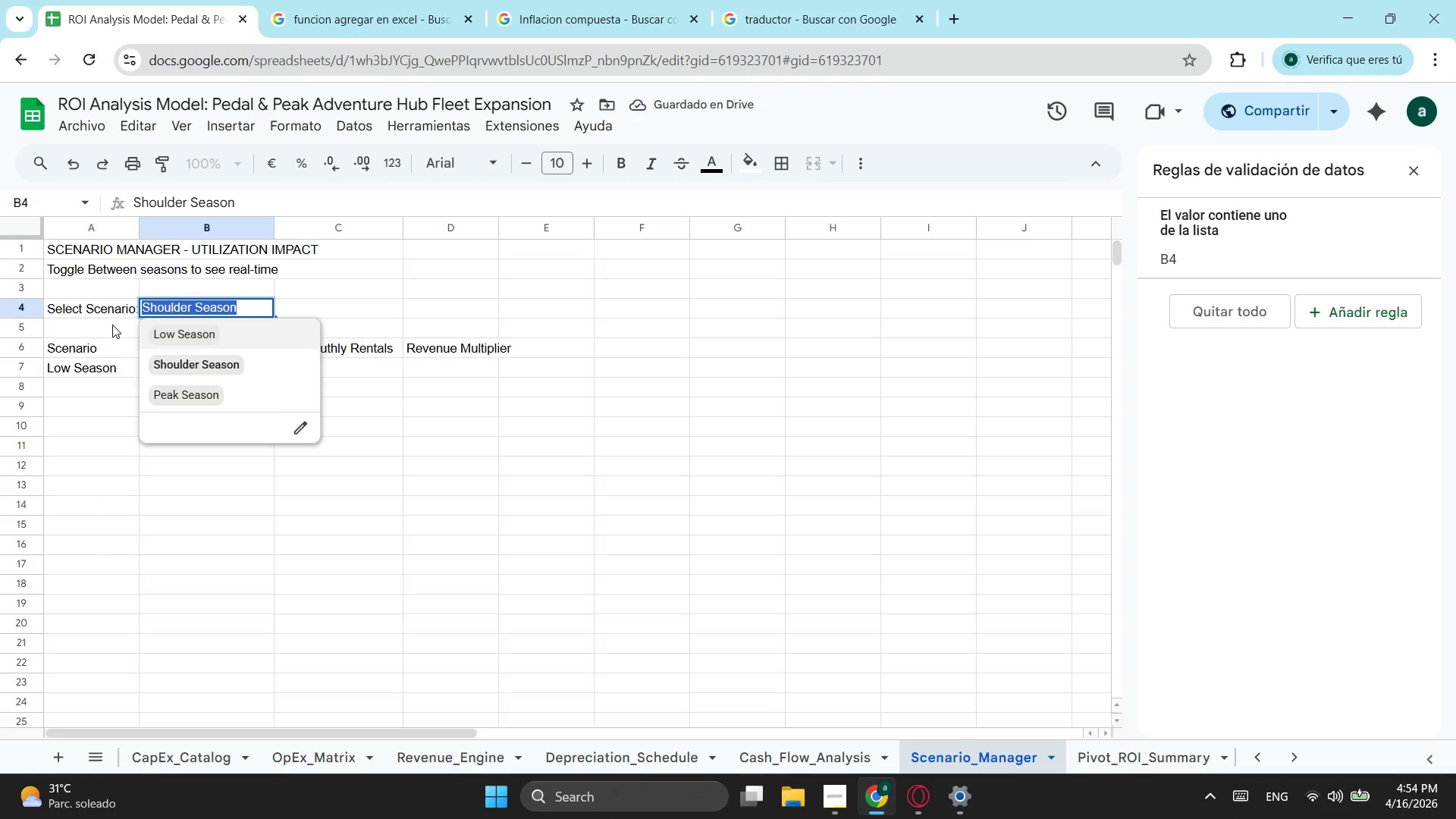 
key(Control+ControlLeft)
 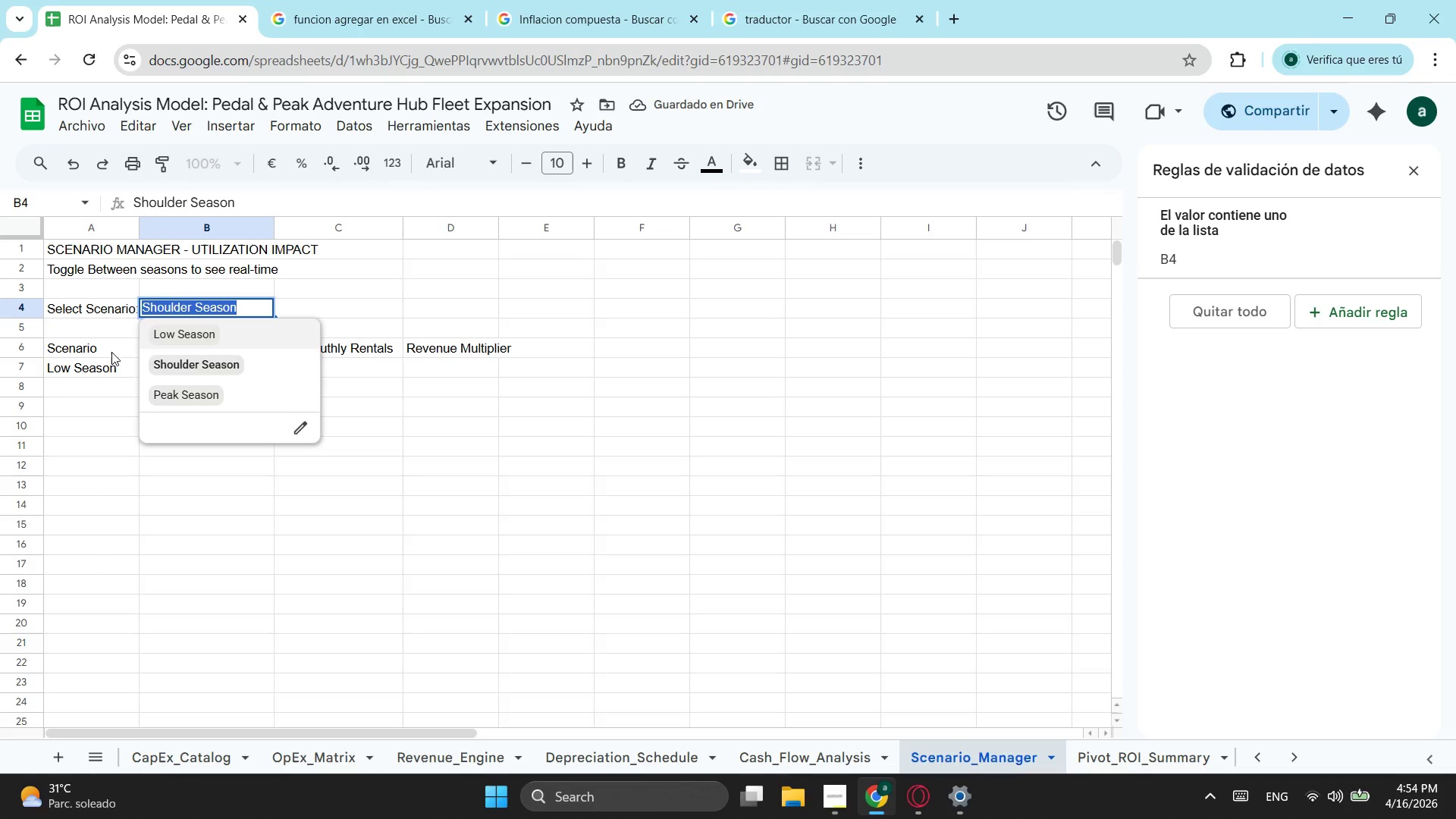 
key(Control+C)
 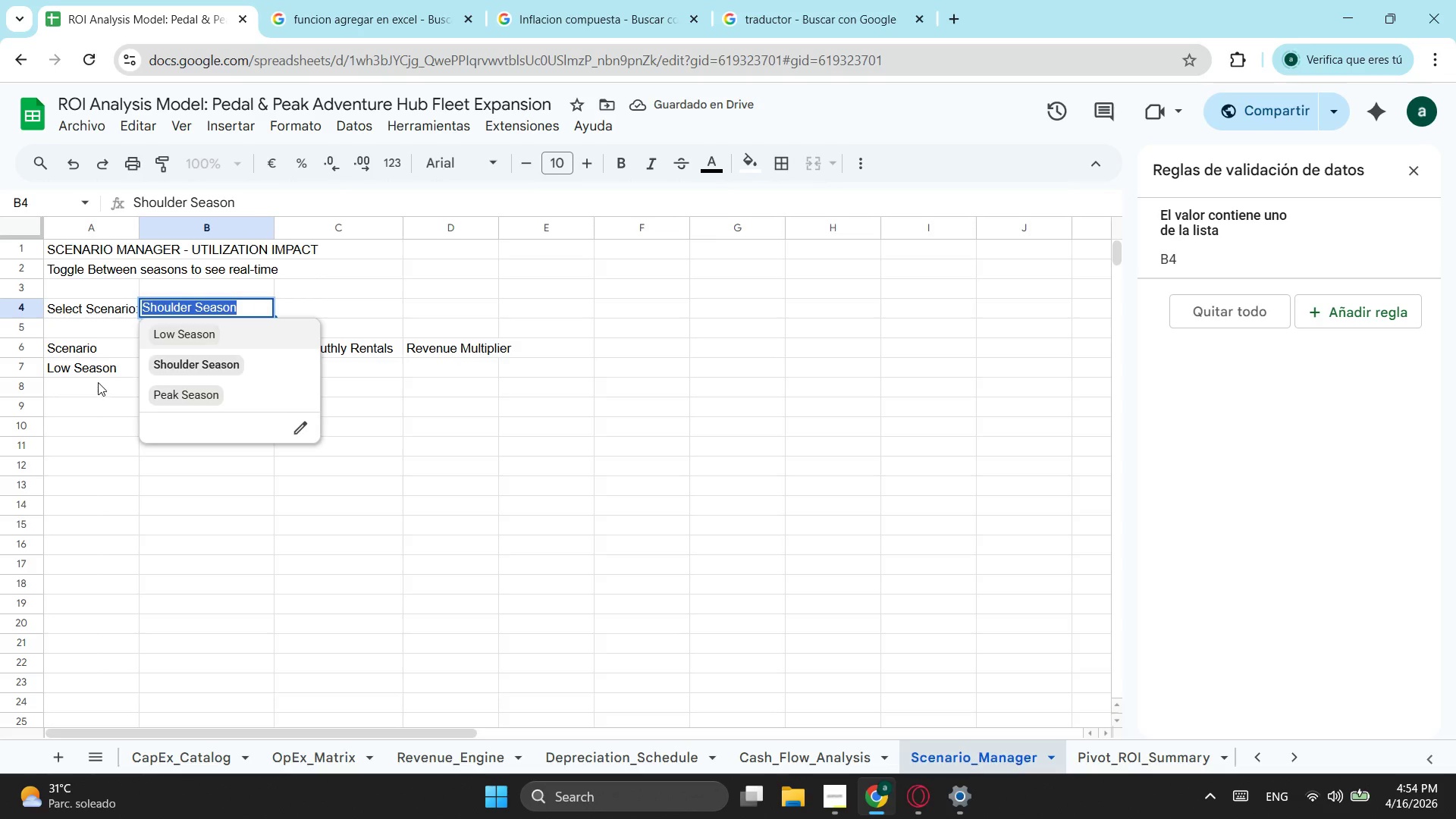 
left_click([98, 382])
 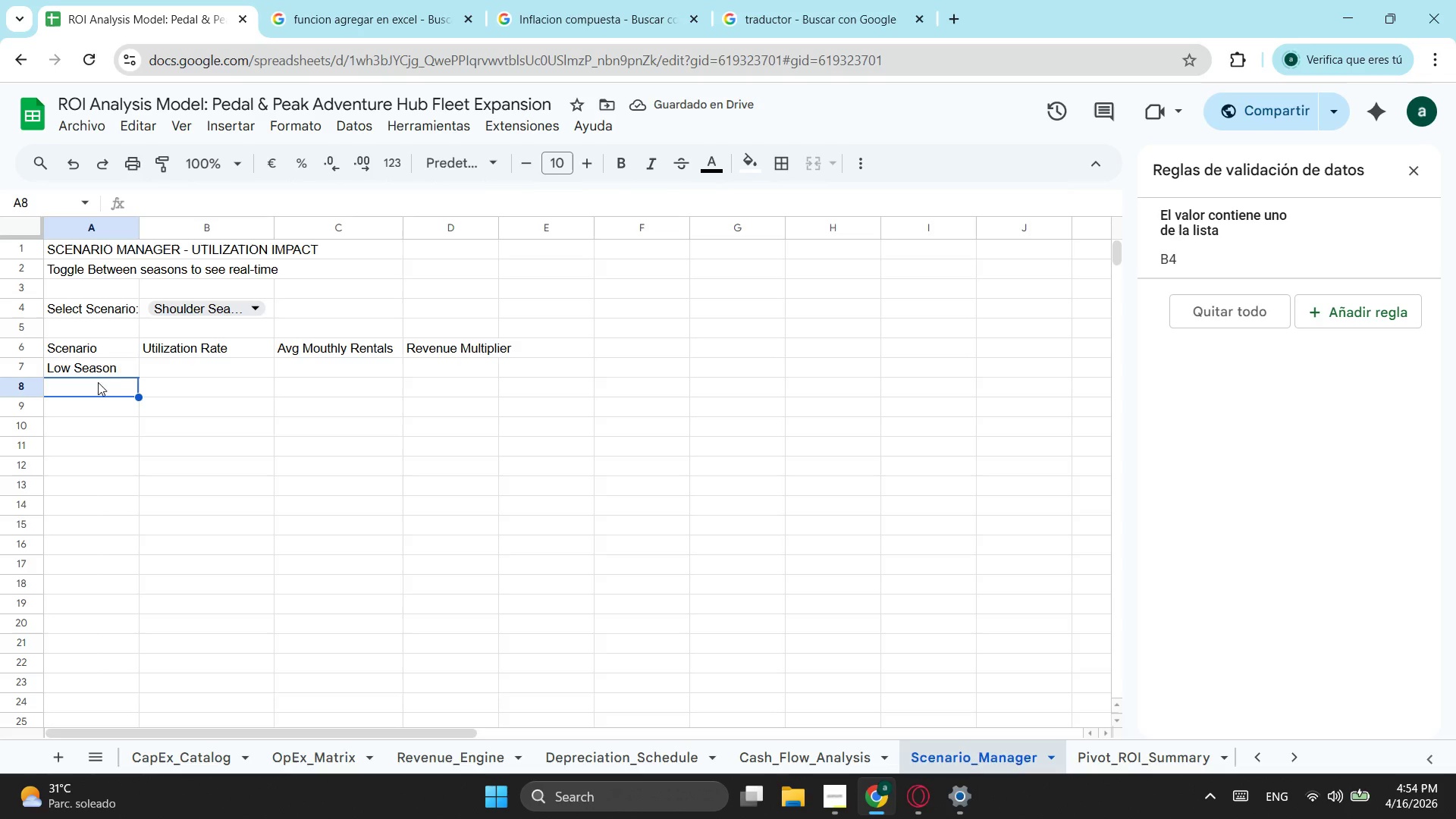 
key(Control+ControlLeft)
 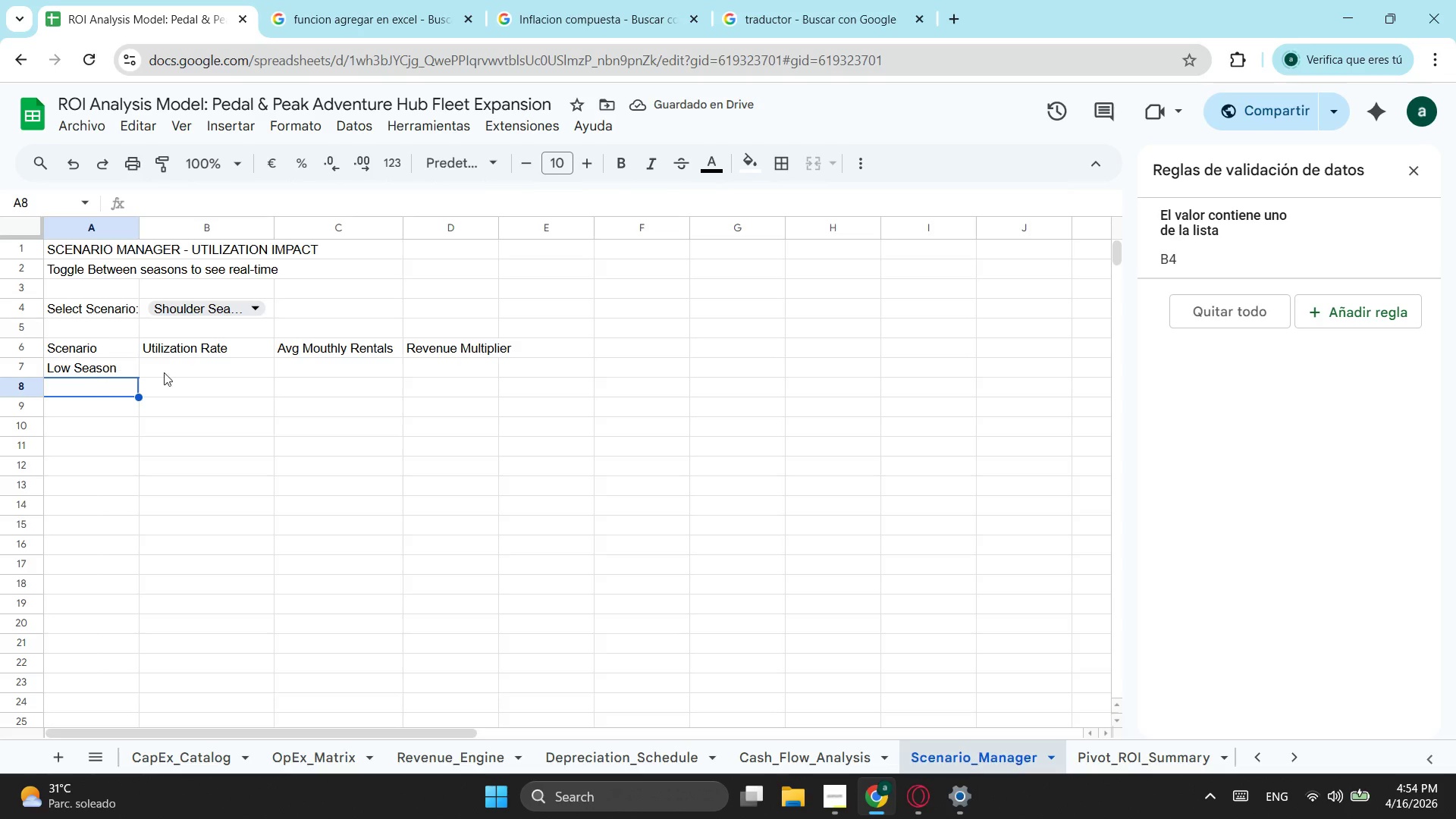 
key(Control+V)
 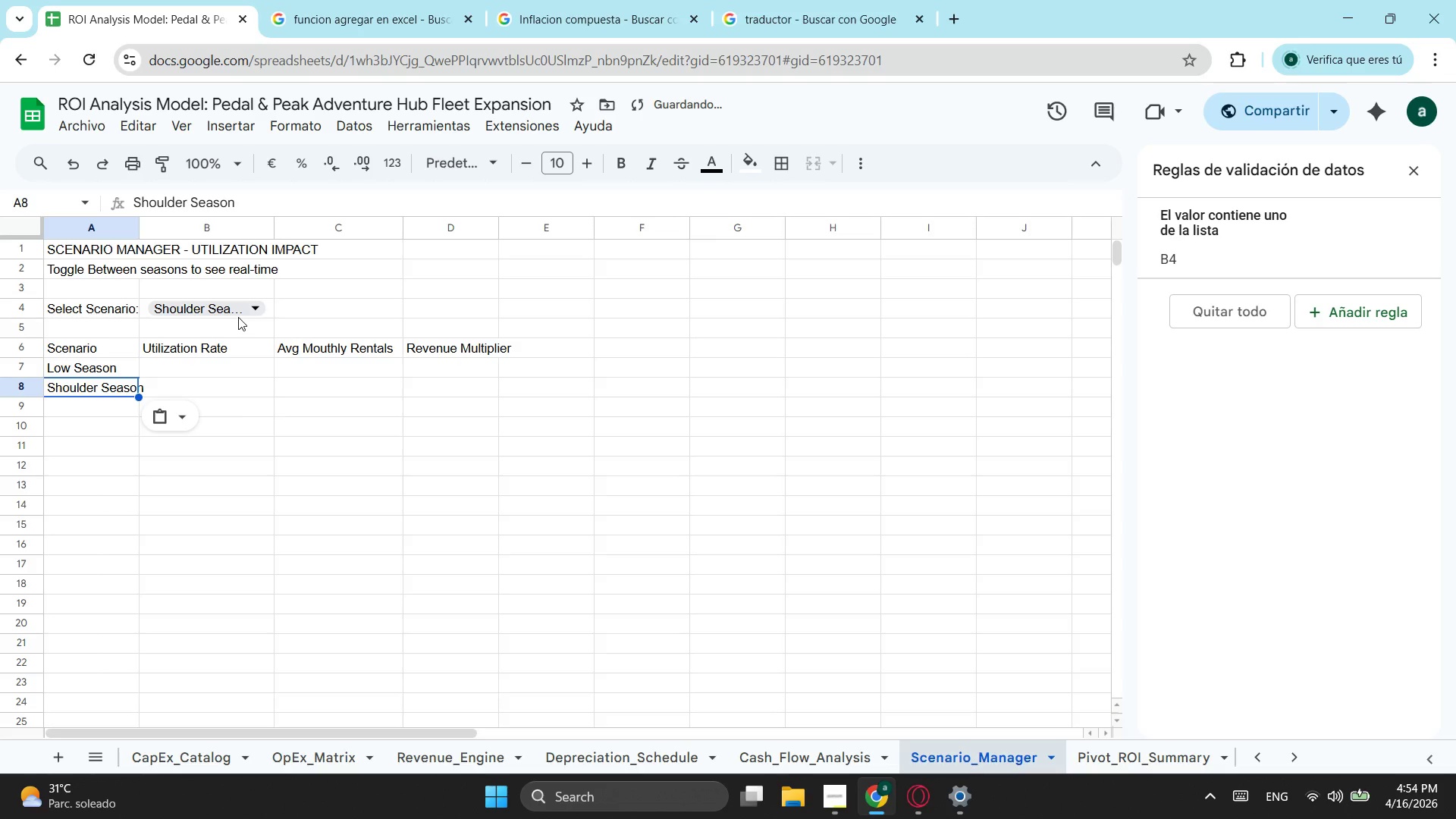 
left_click([241, 306])
 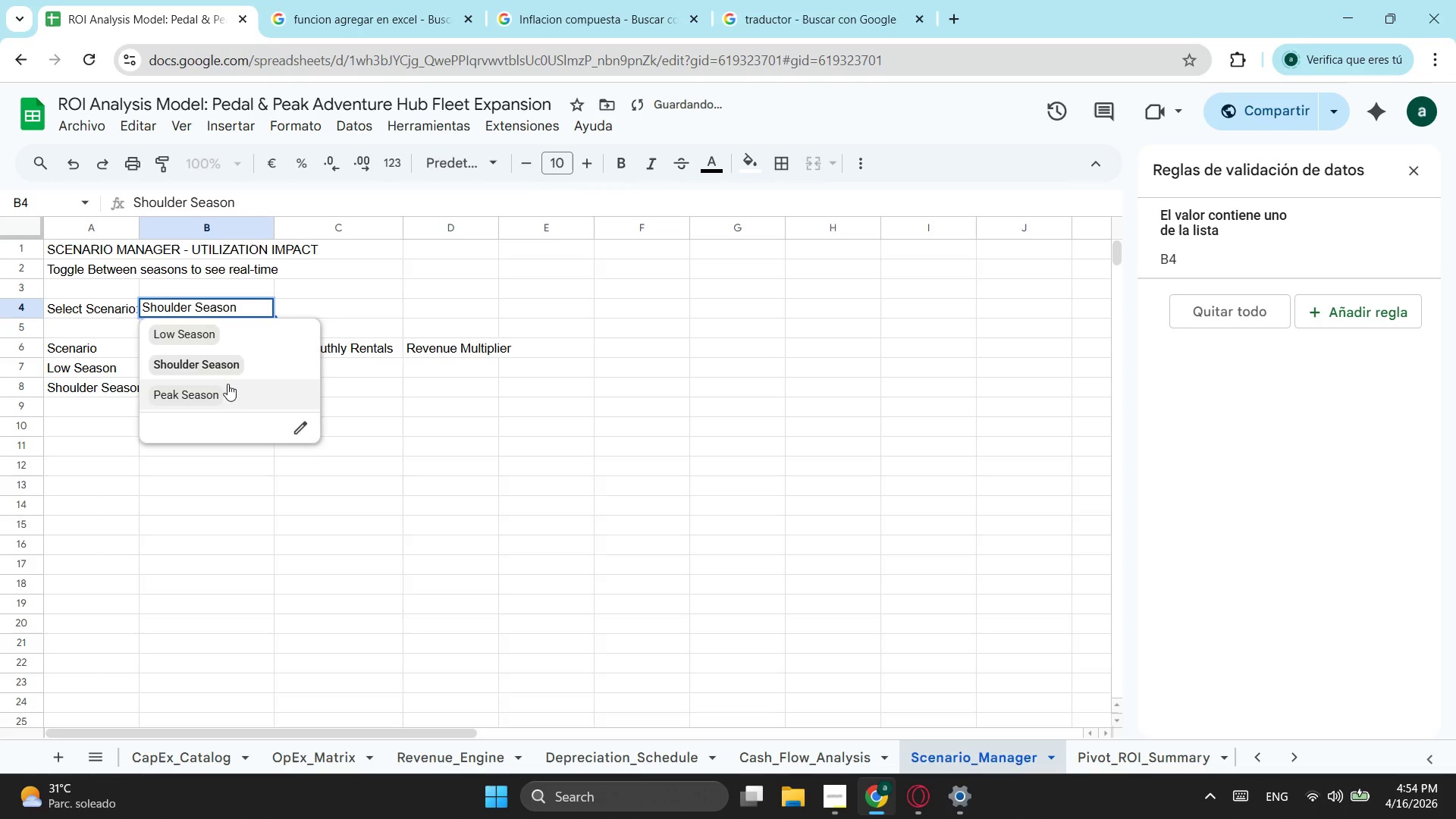 
left_click([216, 384])
 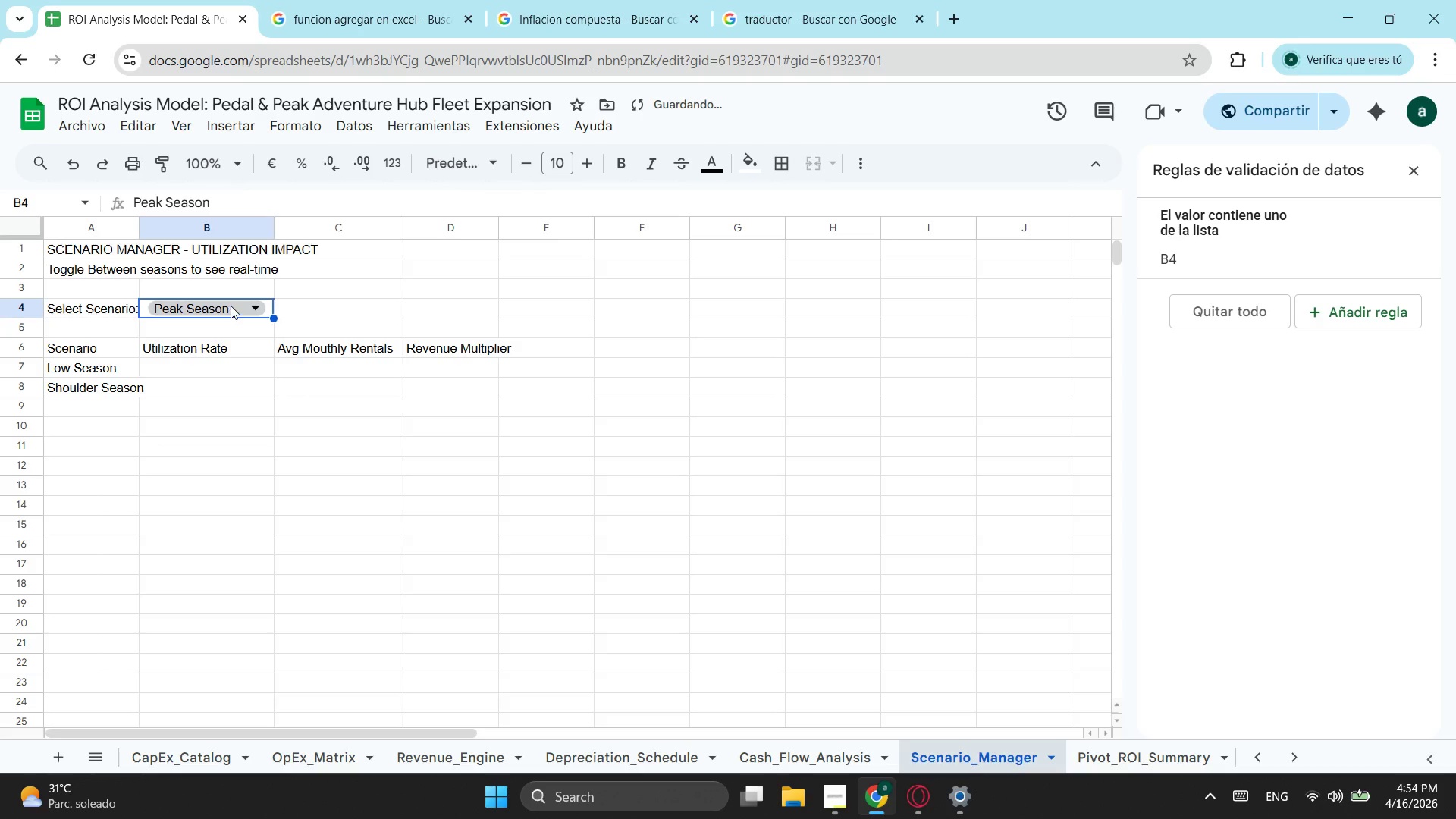 
left_click([231, 306])
 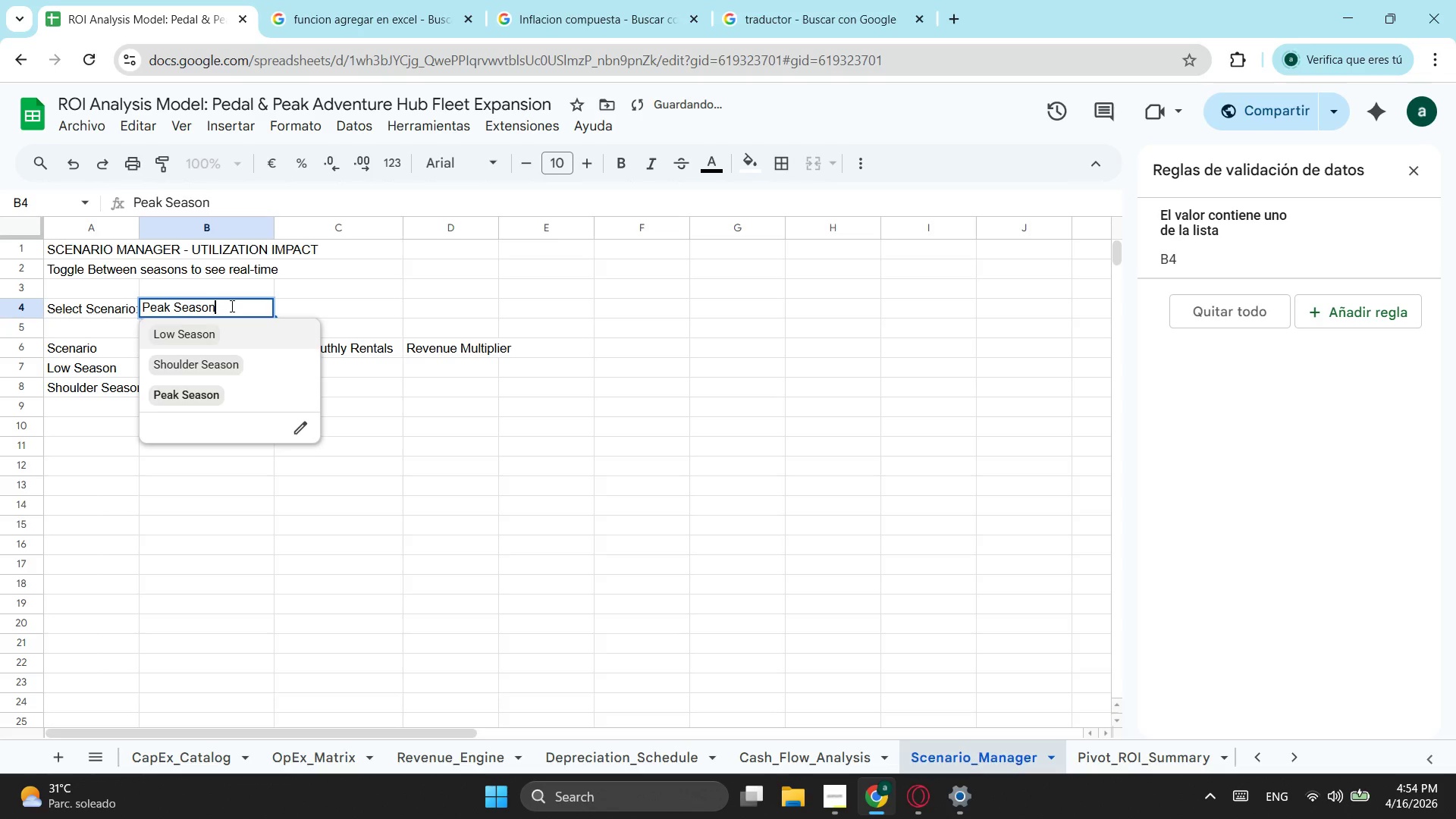 
left_click_drag(start_coordinate=[231, 306], to_coordinate=[116, 309])
 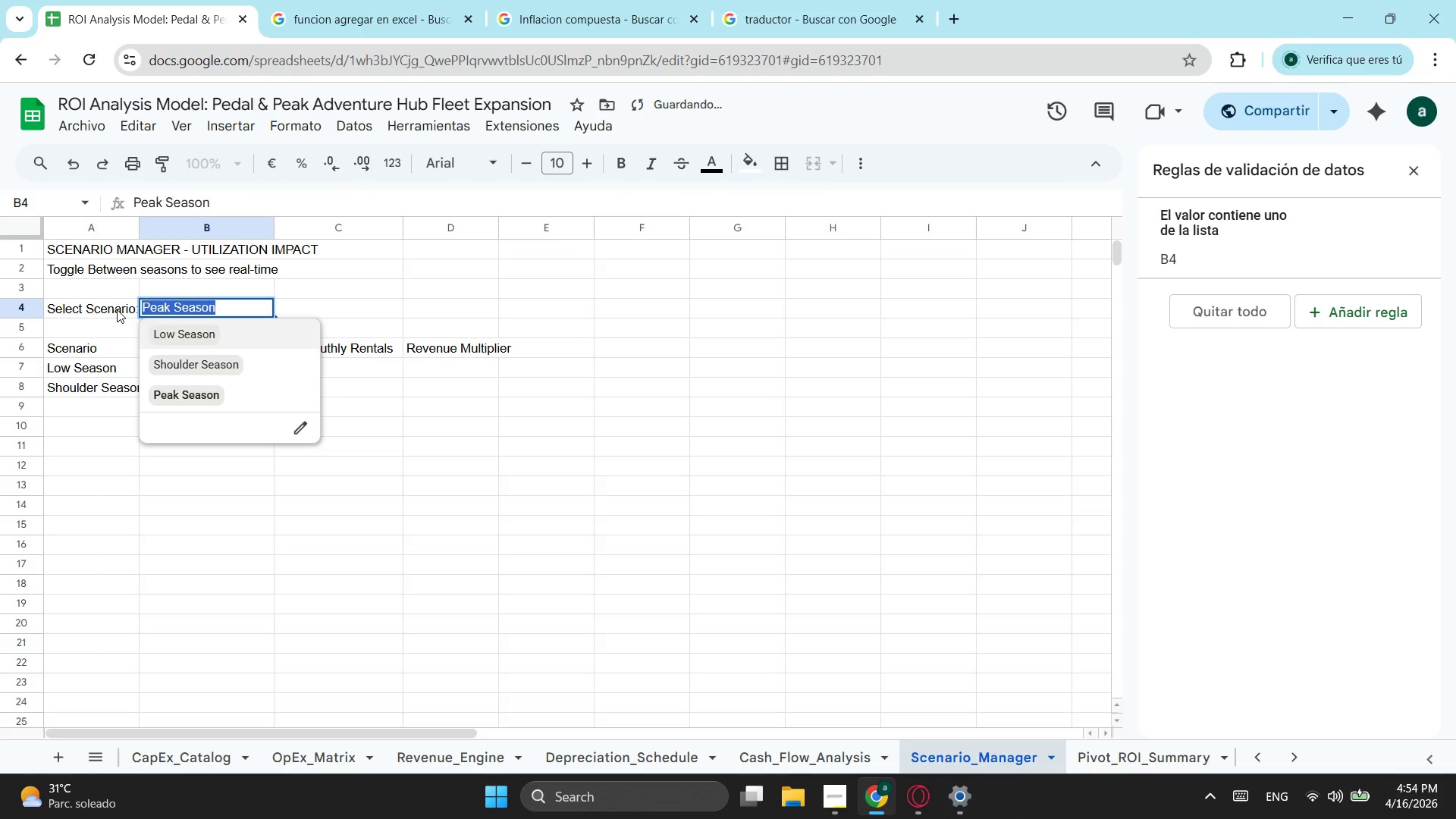 
key(Control+ControlLeft)
 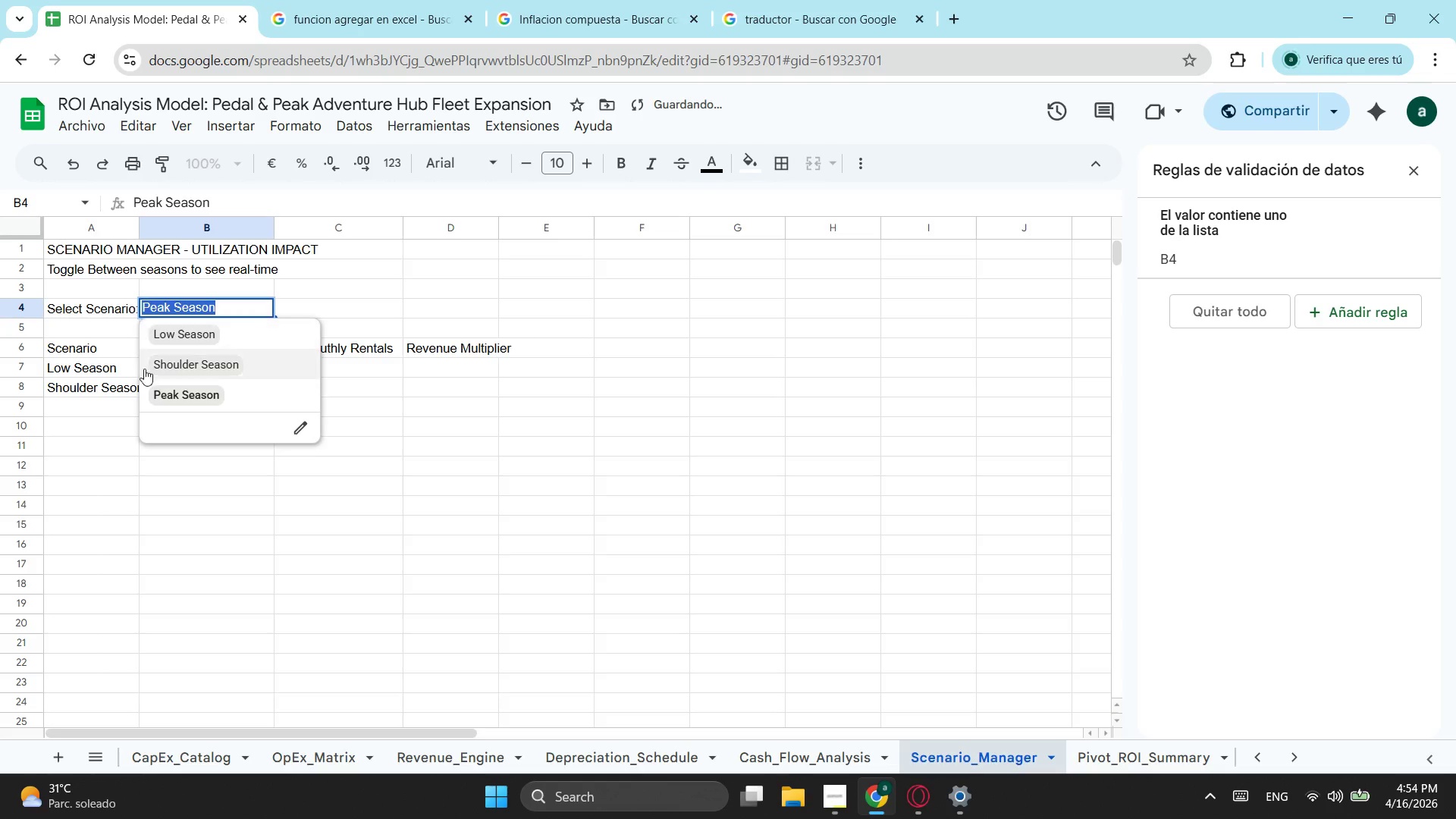 
key(Control+C)
 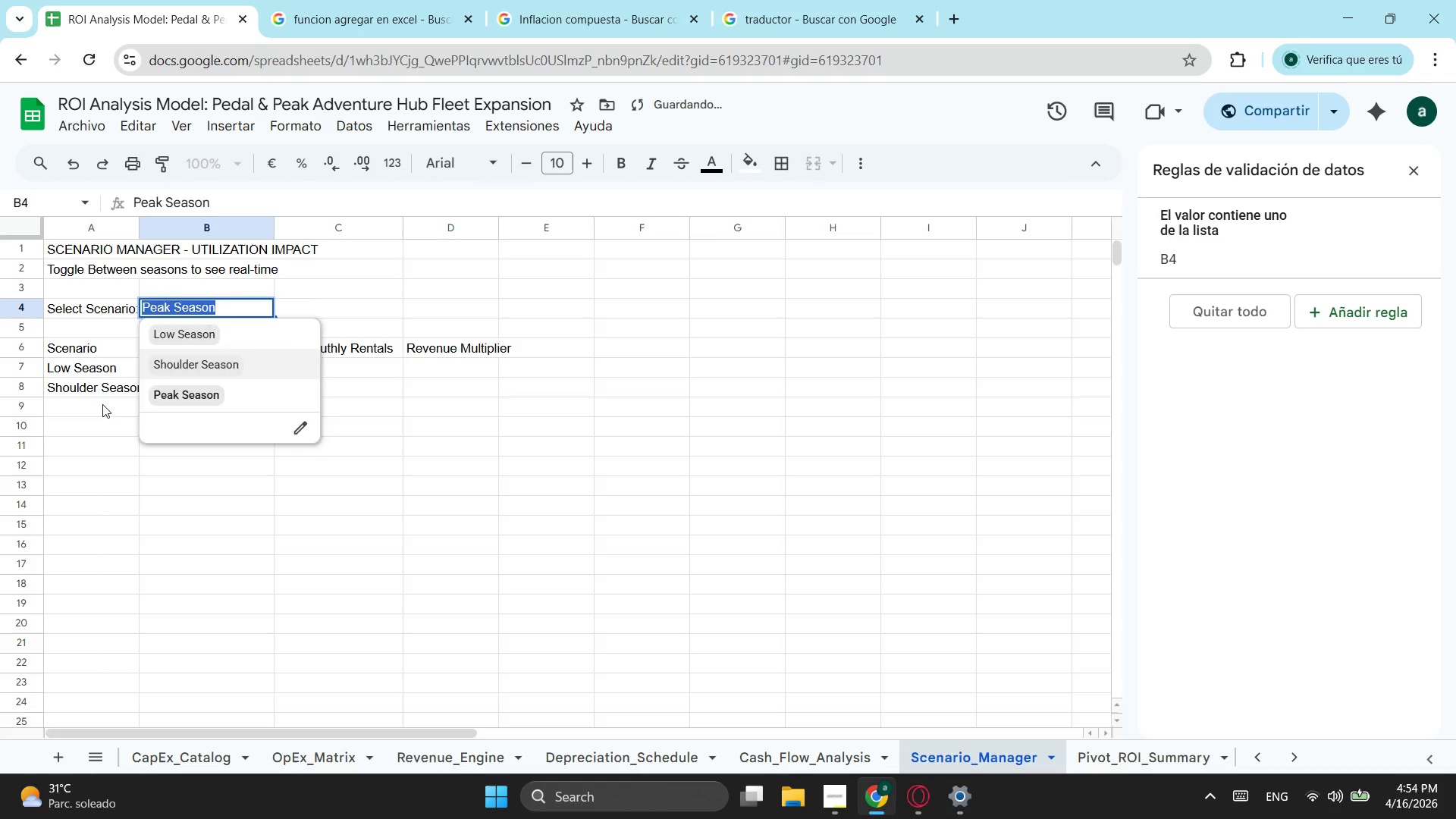 
left_click([102, 404])
 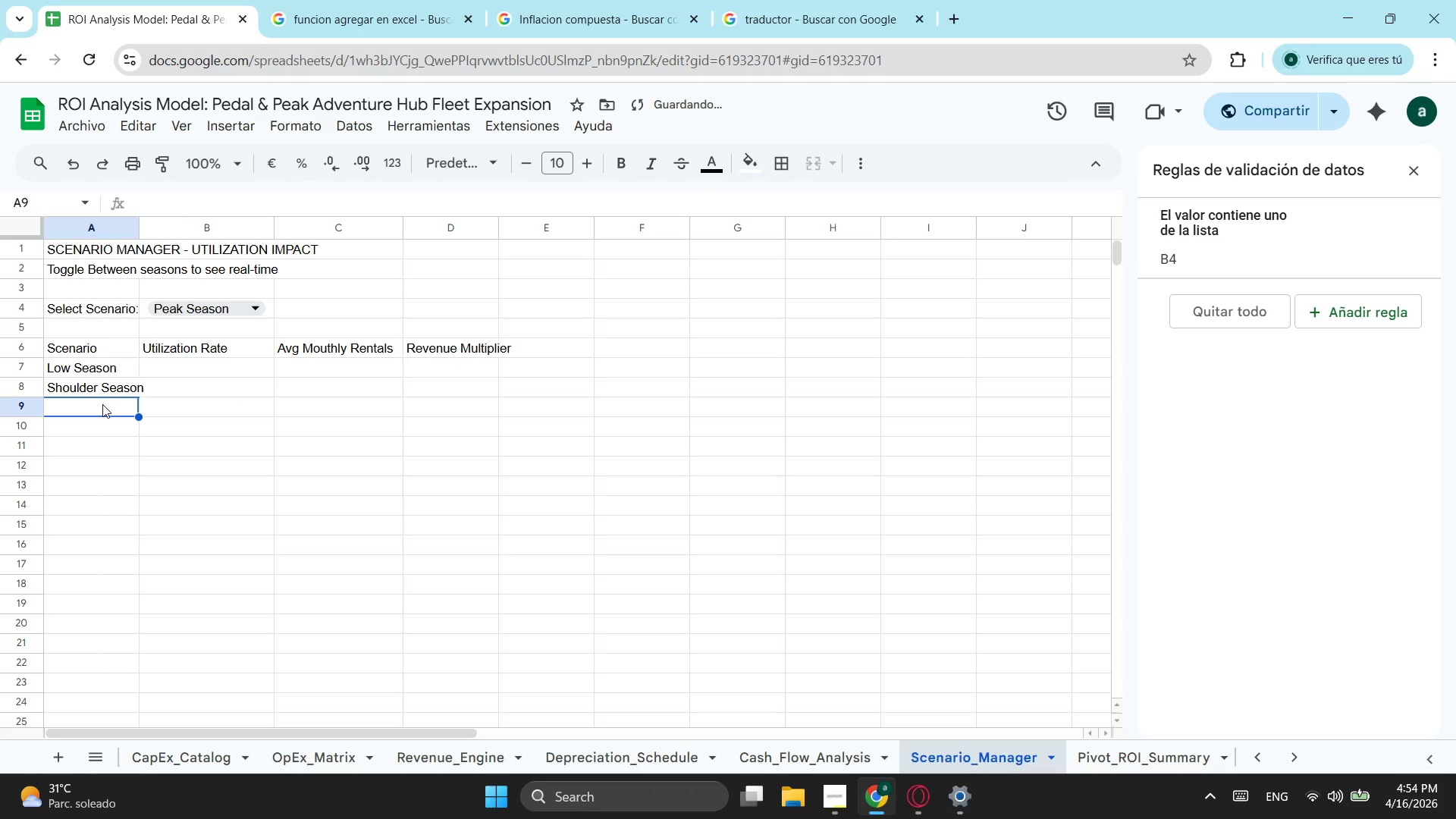 
key(Control+ControlLeft)
 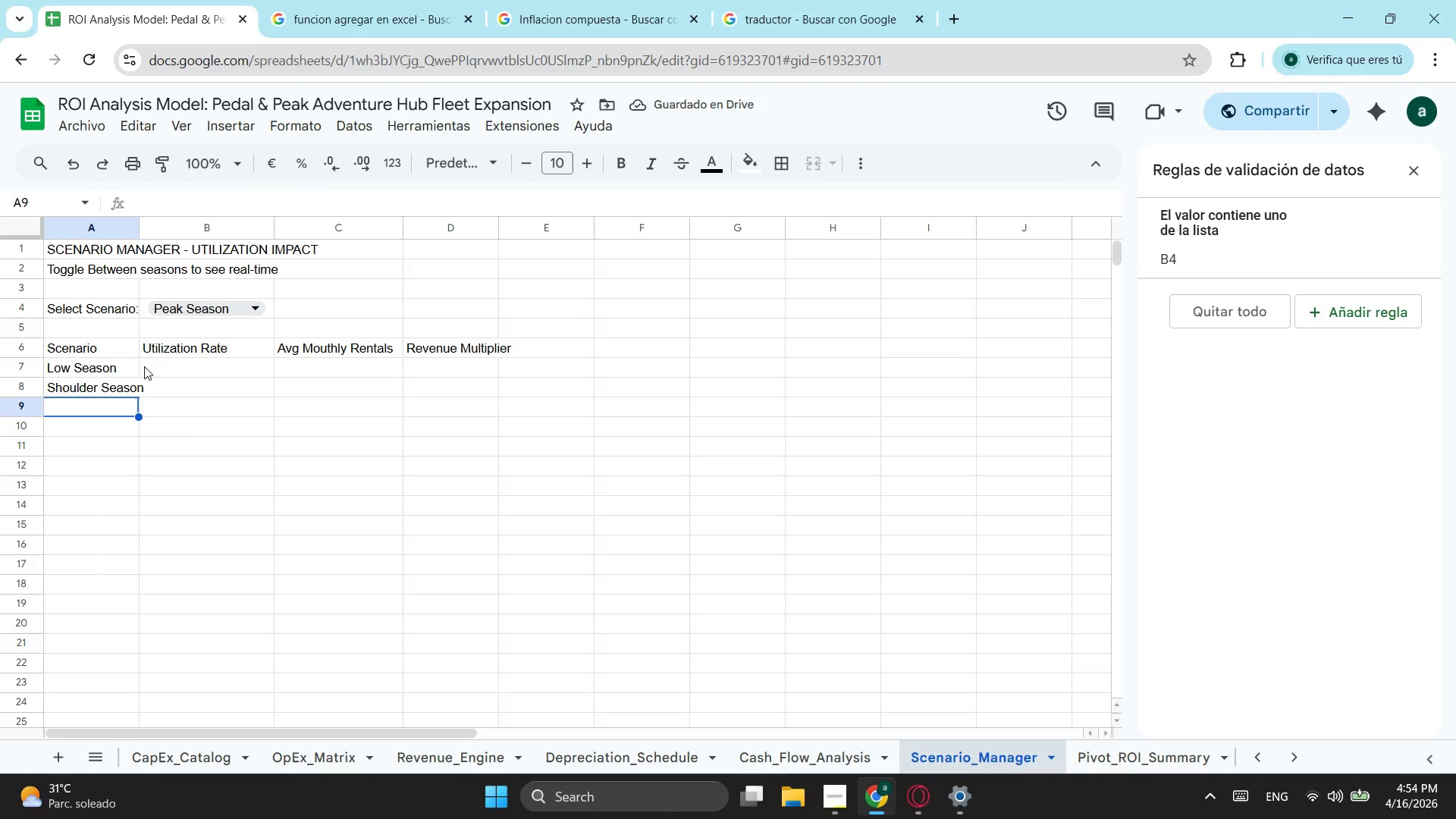 
key(Control+V)
 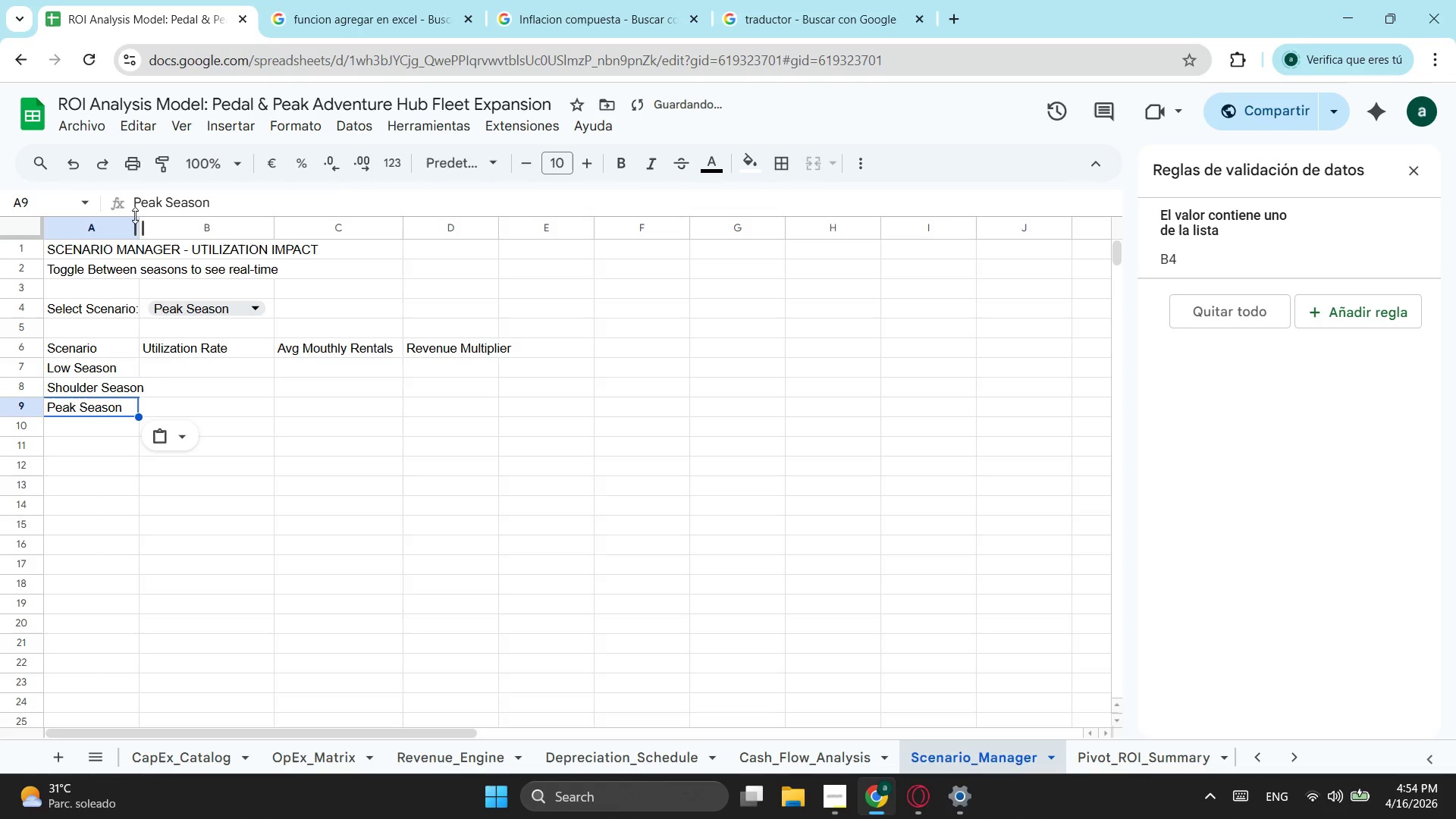 
left_click_drag(start_coordinate=[135, 215], to_coordinate=[149, 219])
 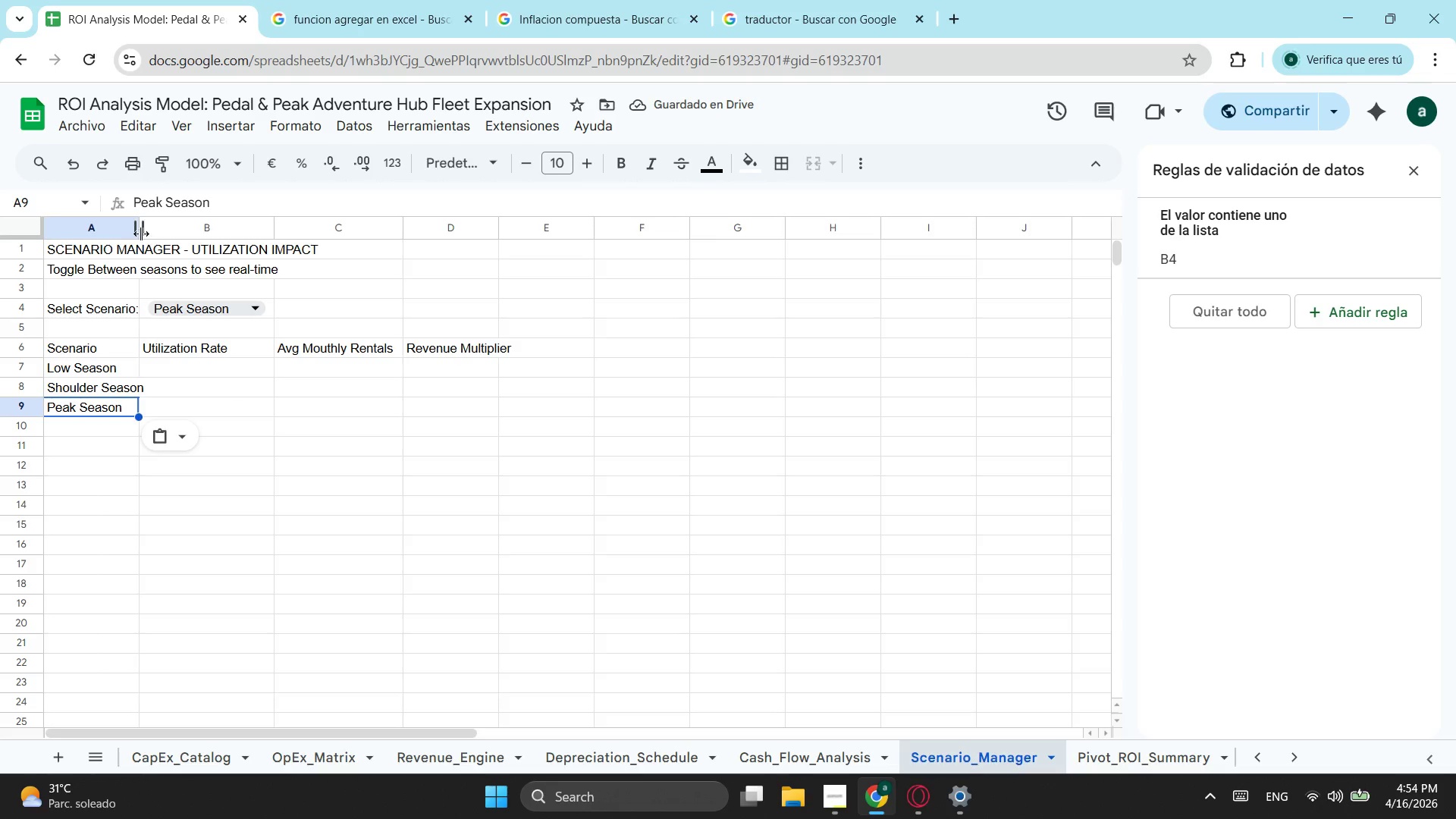 
left_click_drag(start_coordinate=[143, 234], to_coordinate=[157, 235])
 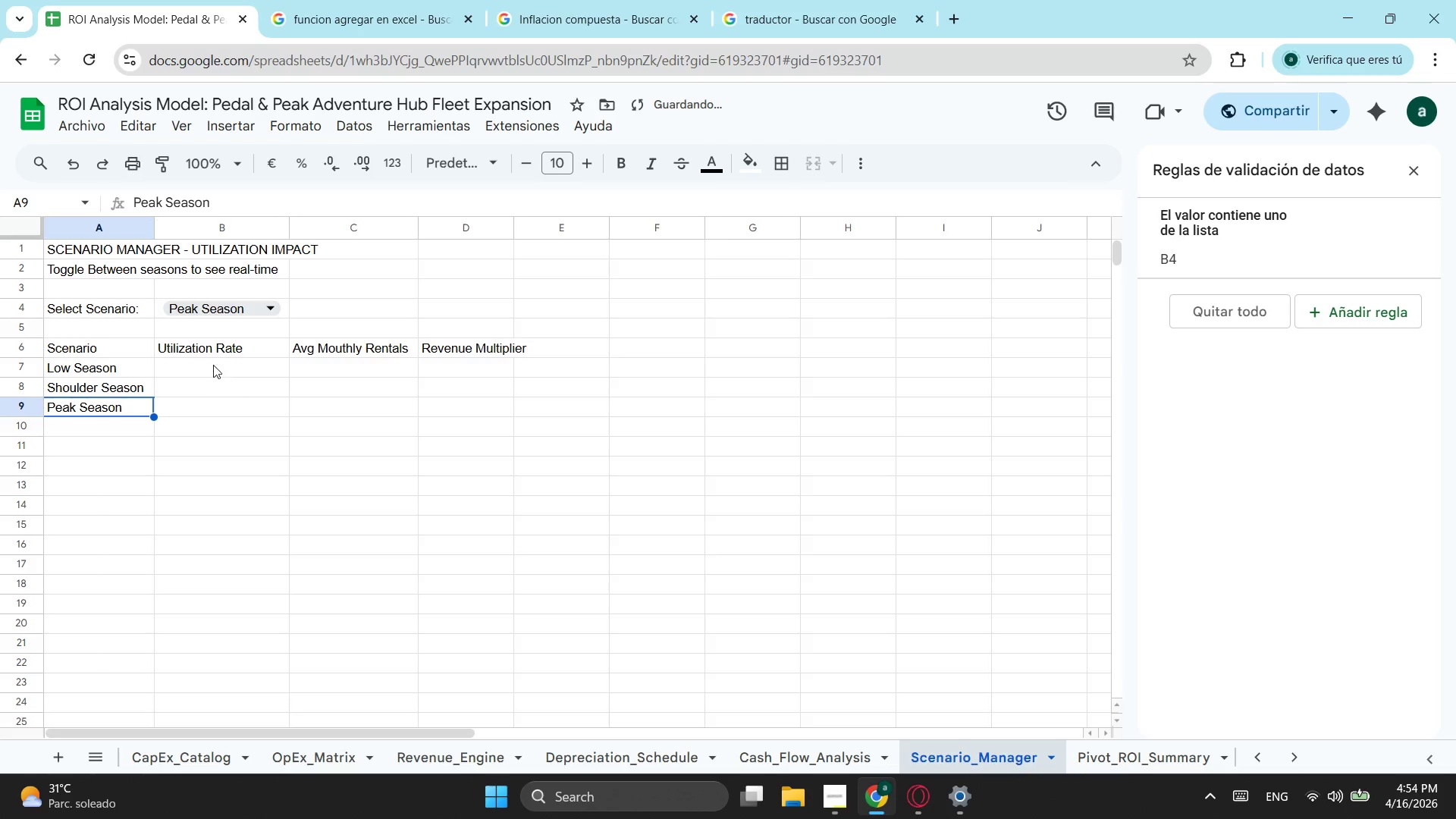 
left_click([212, 359])
 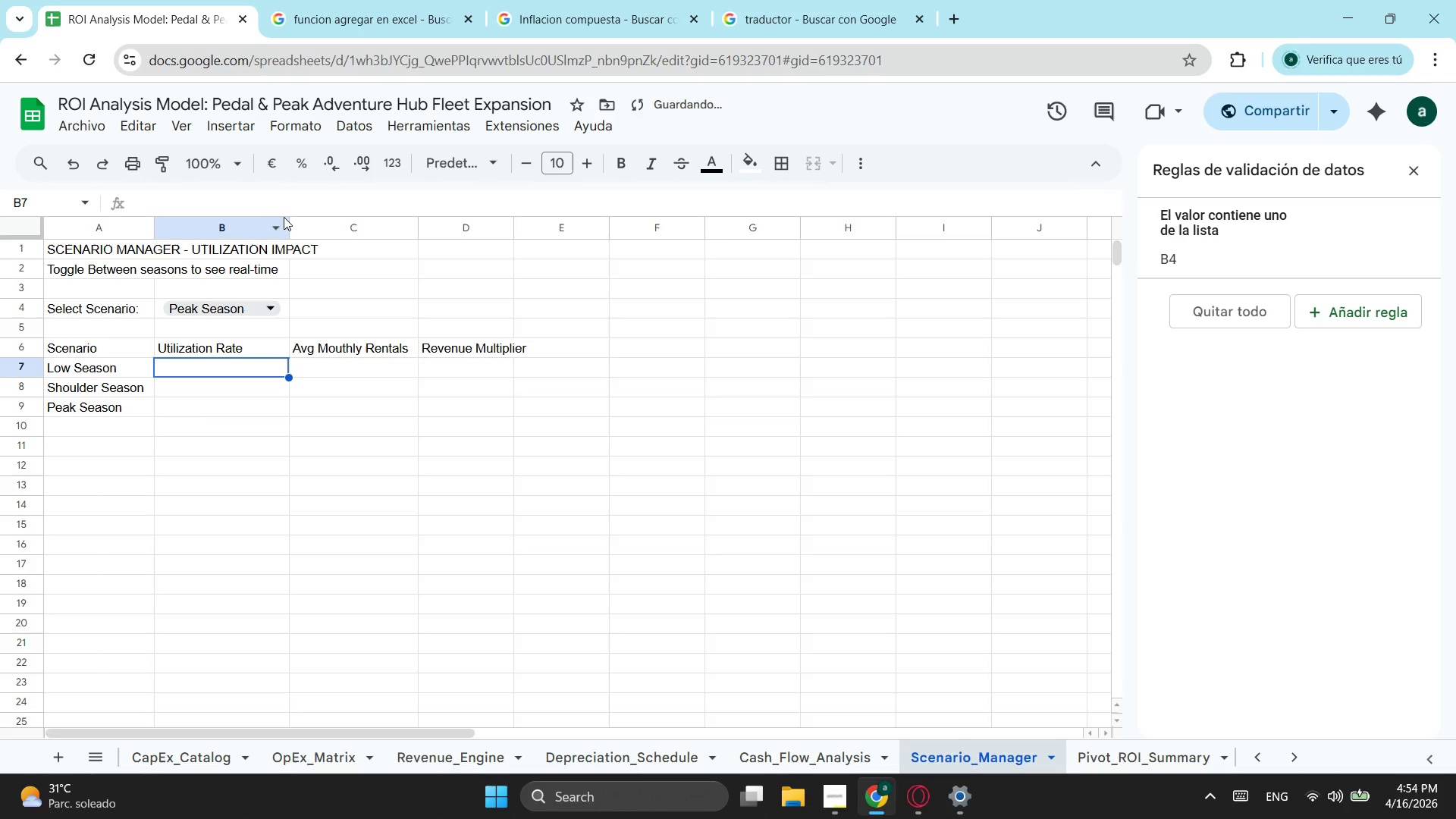 
left_click_drag(start_coordinate=[292, 229], to_coordinate=[283, 237])
 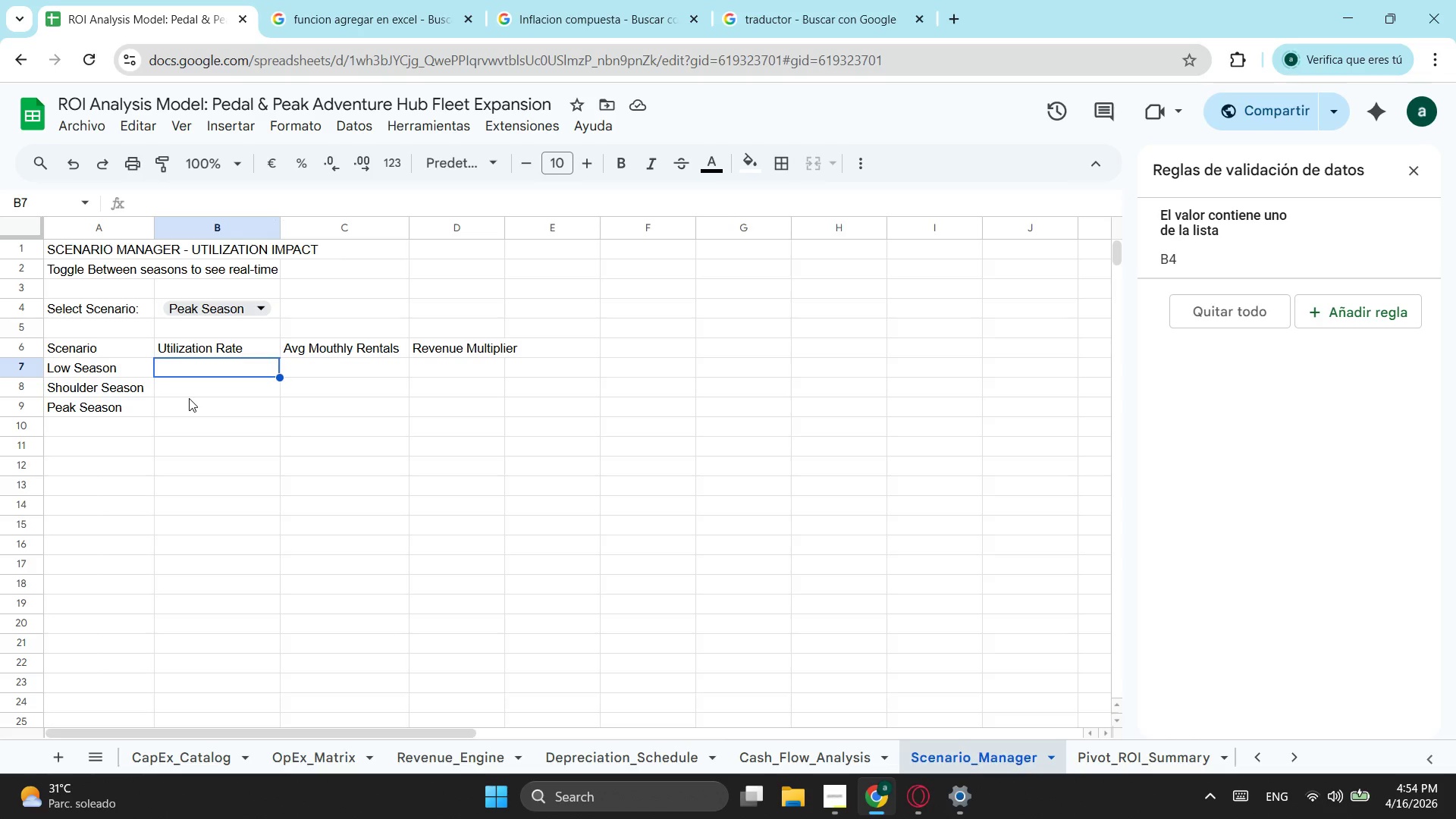 
wait(17.7)
 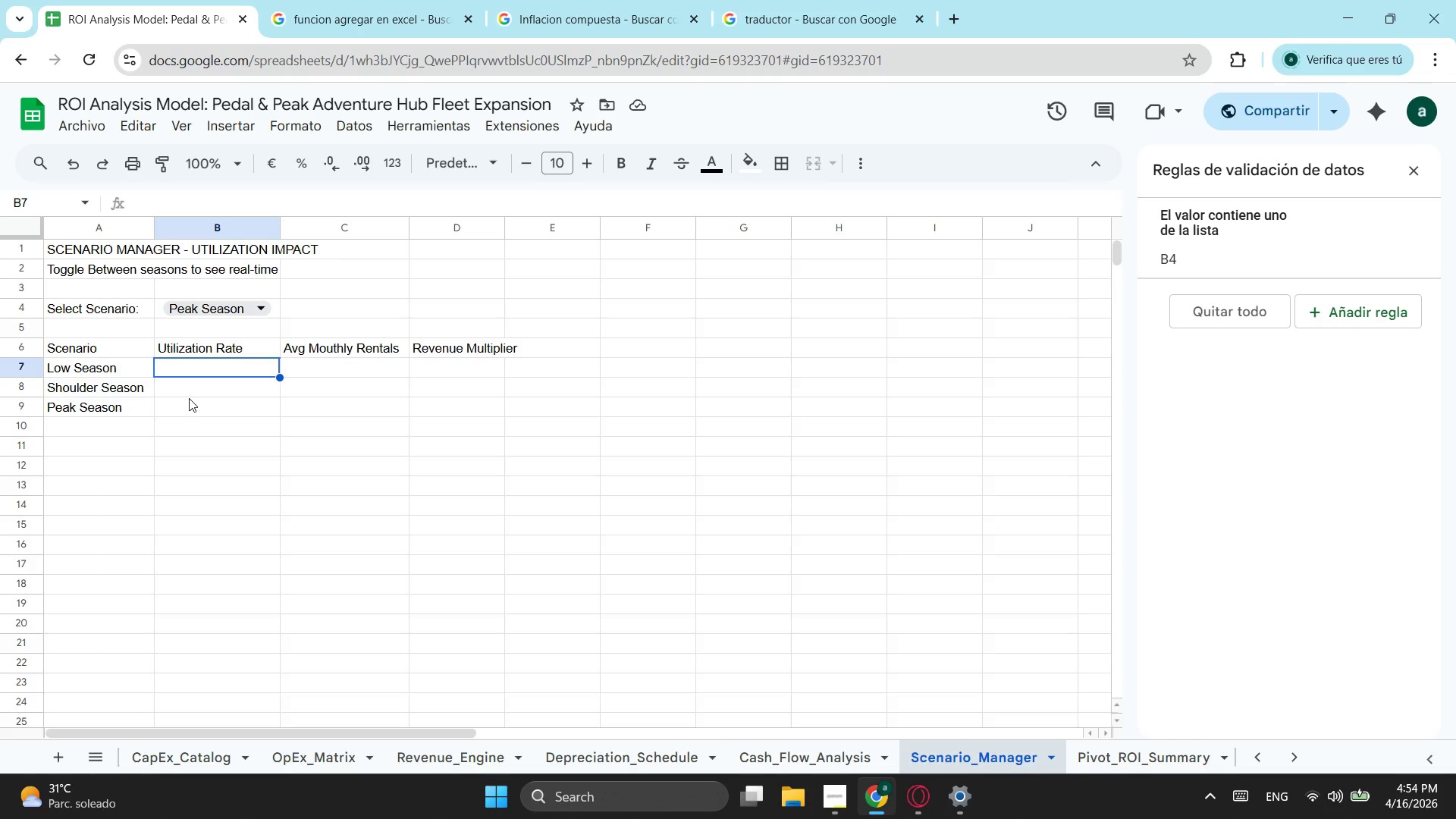 
key(Numpad0)
 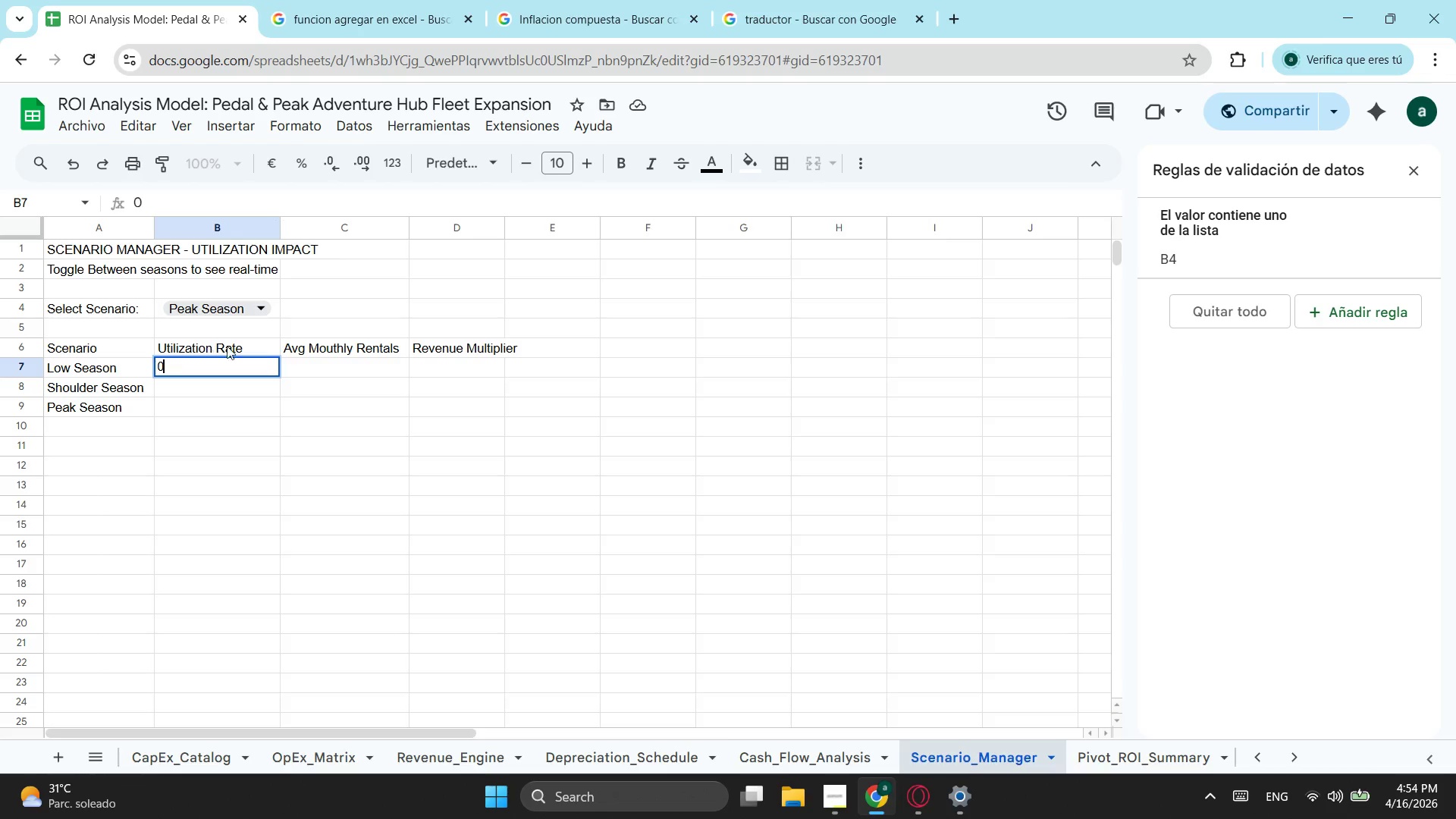 
key(NumpadDecimal)
 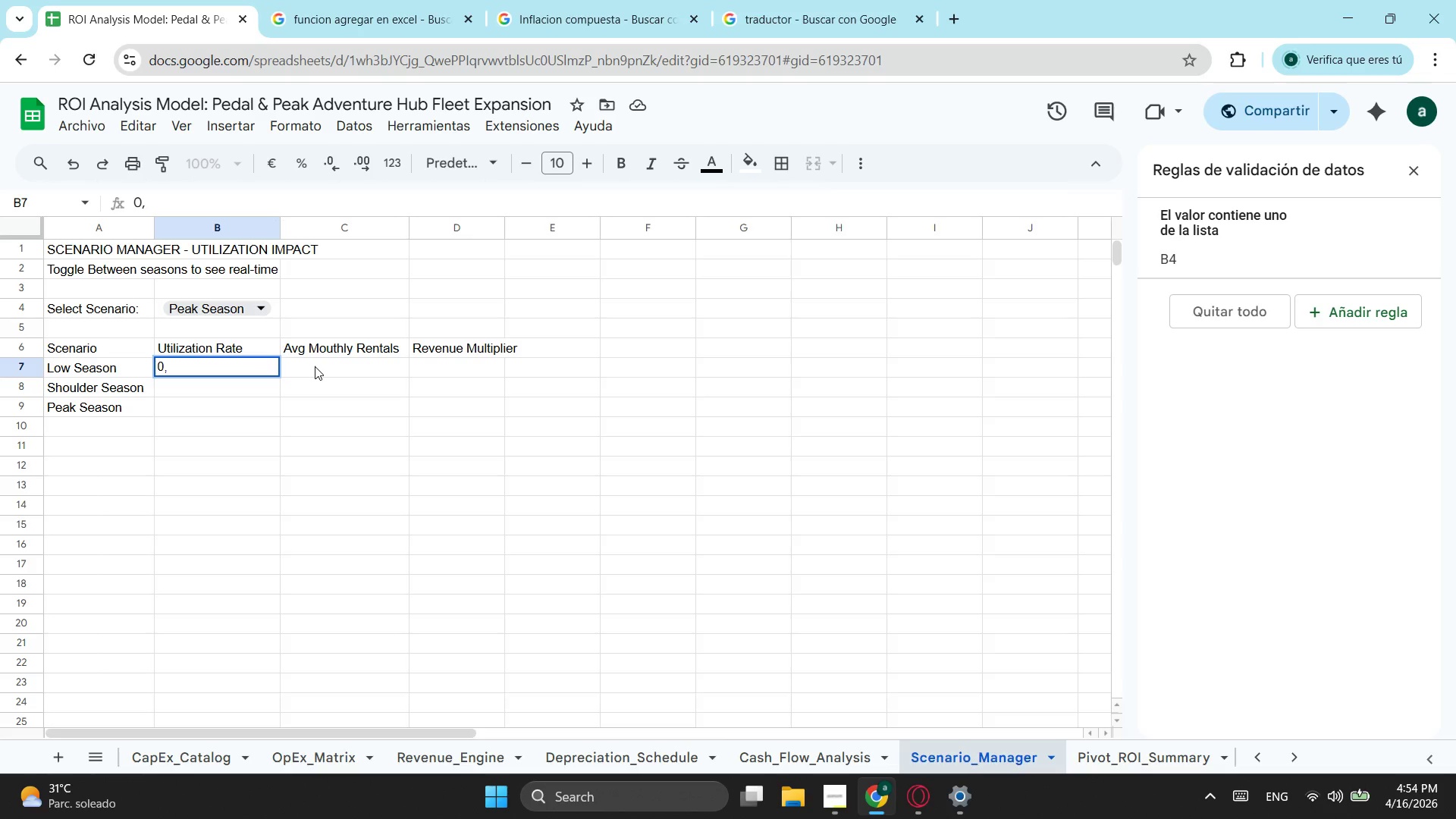 
key(Numpad2)
 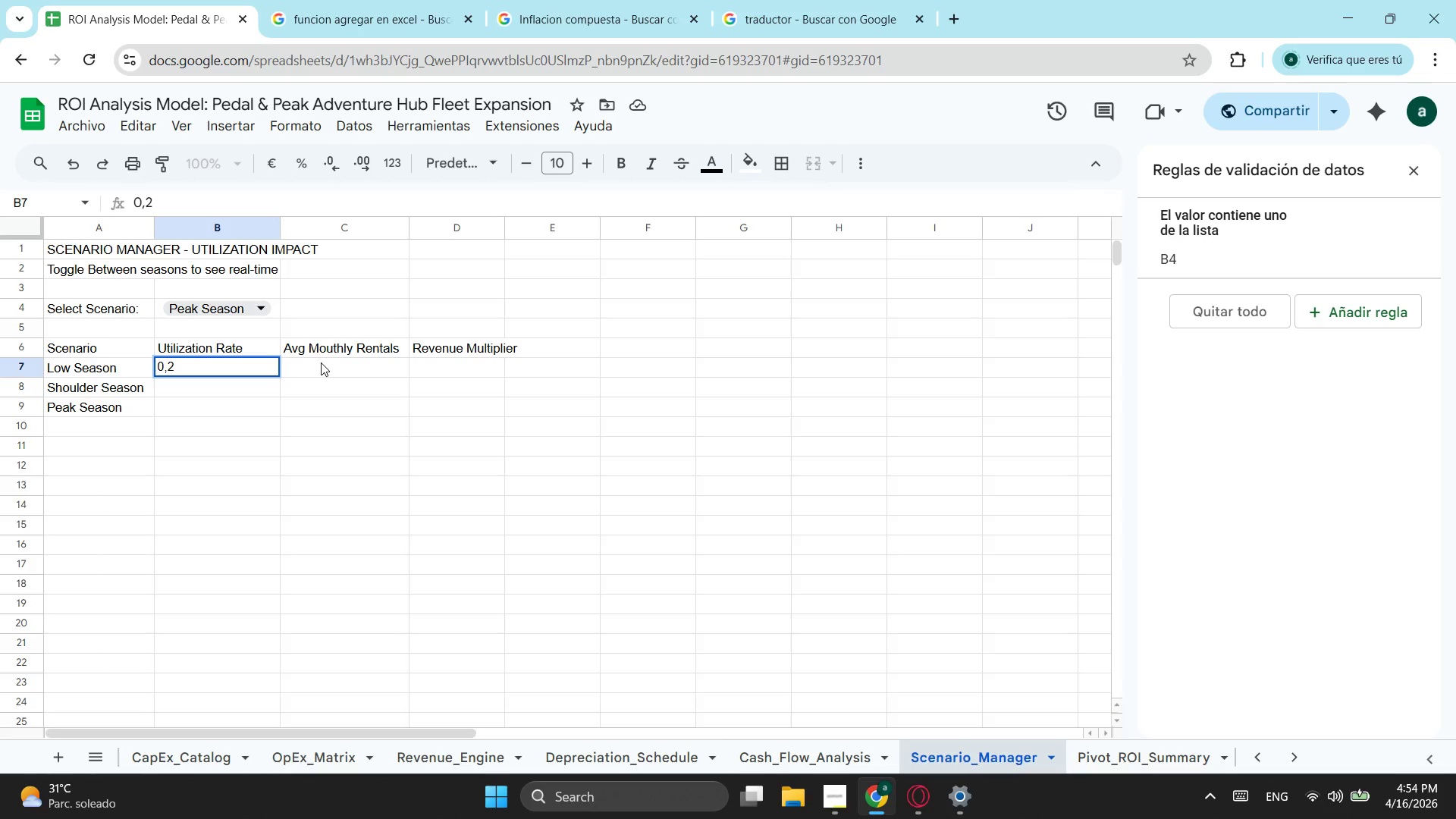 
key(Enter)
 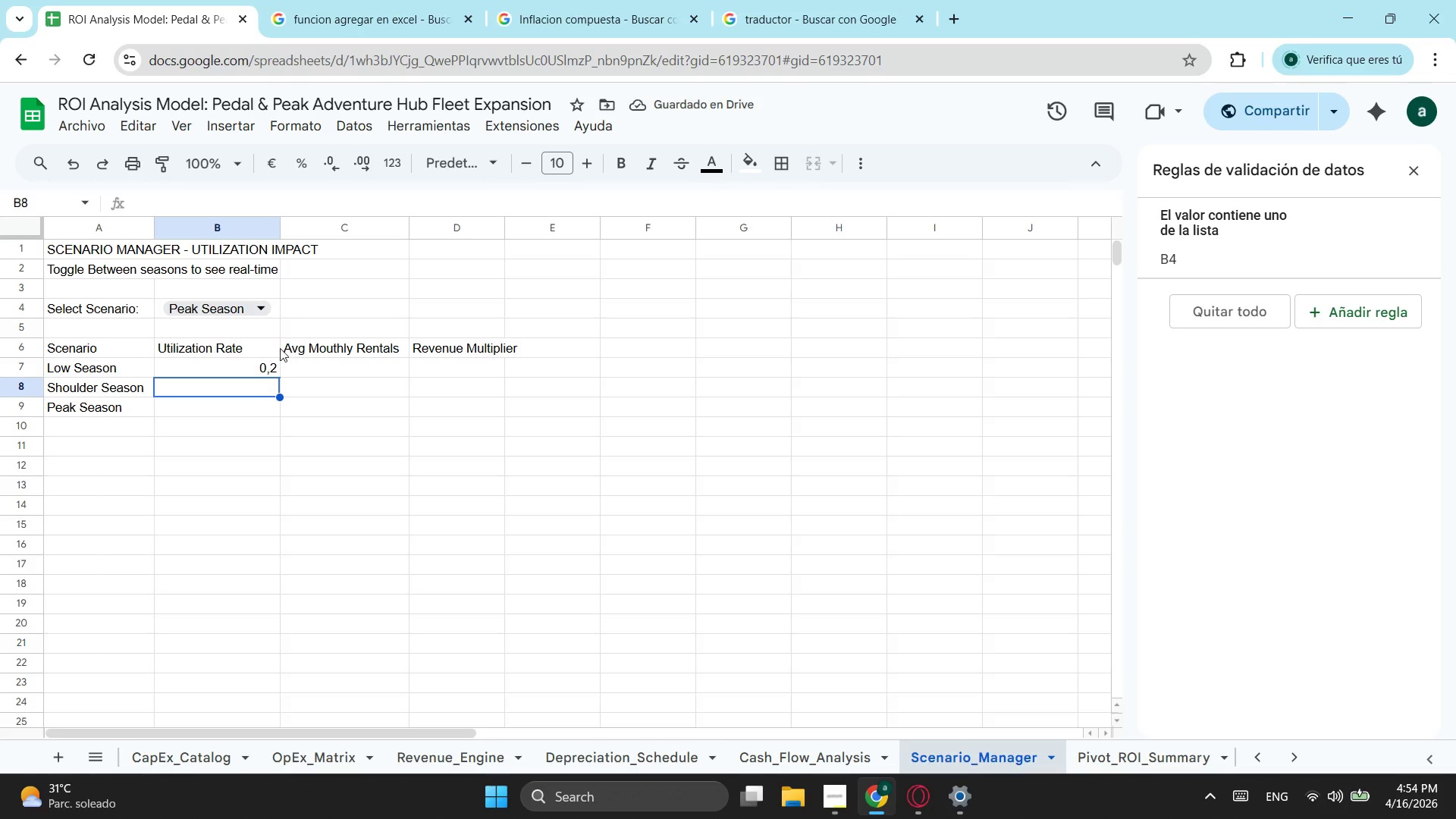 
key(Numpad0)
 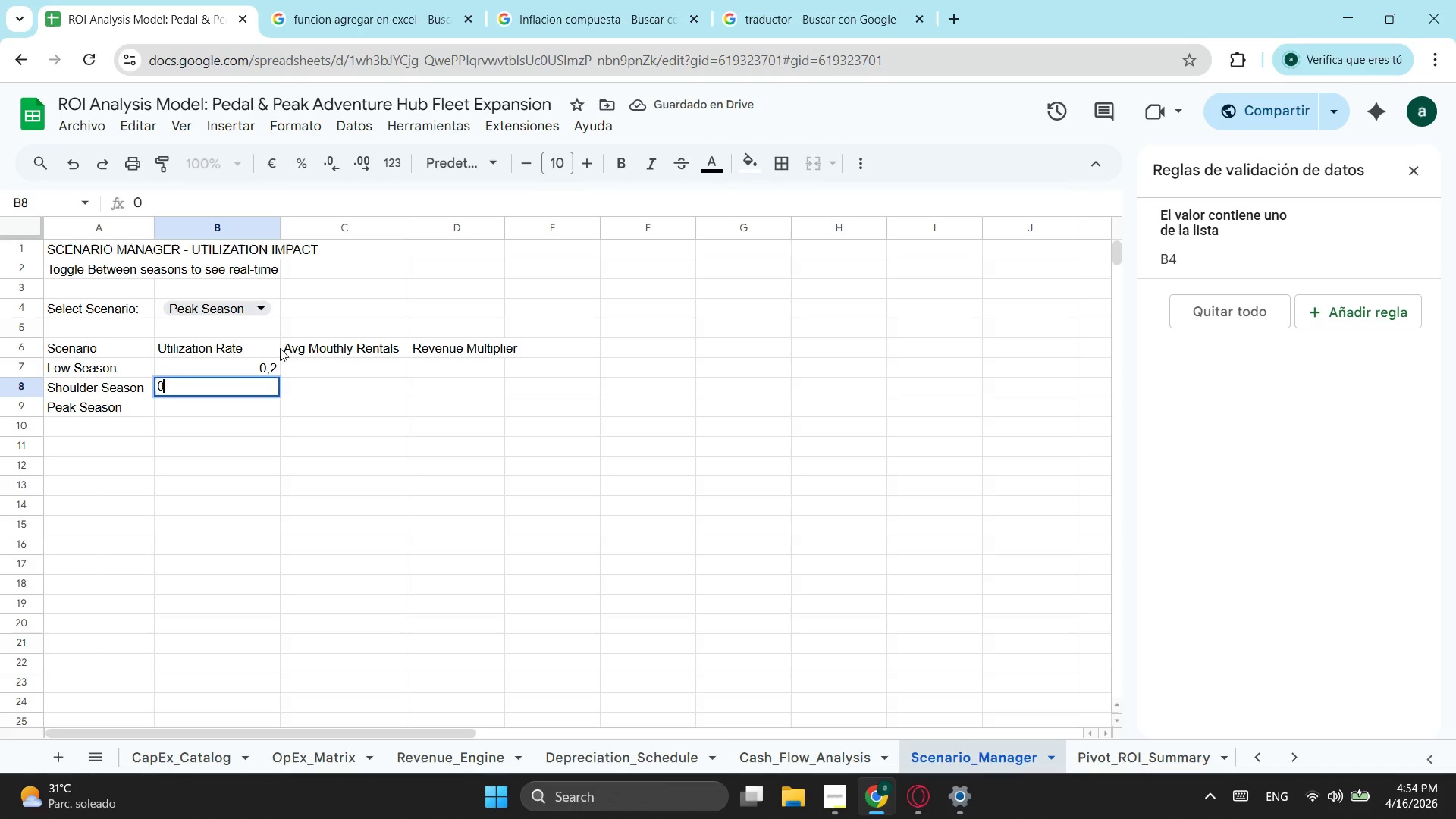 
key(NumpadDecimal)
 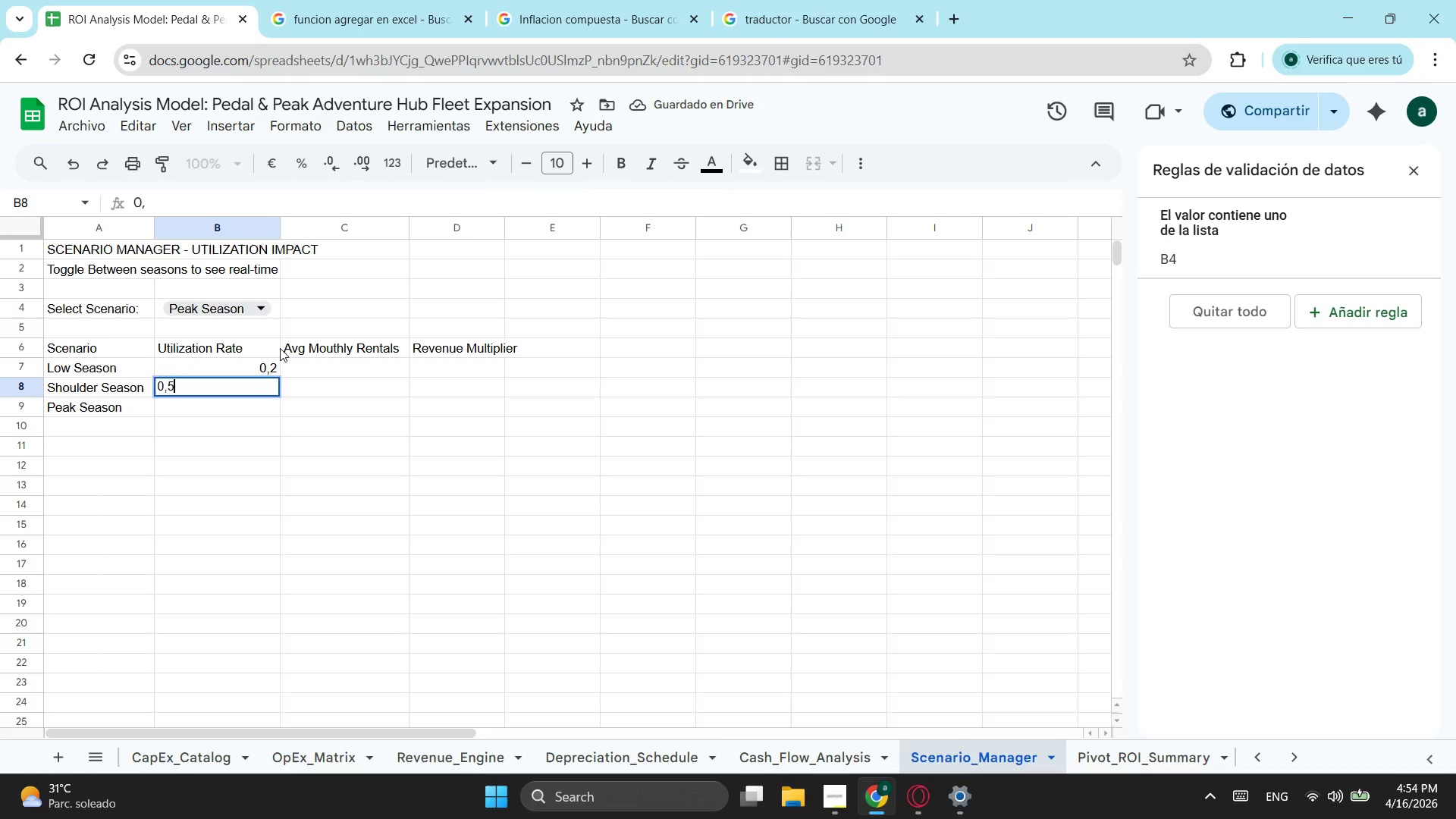 
key(Numpad5)
 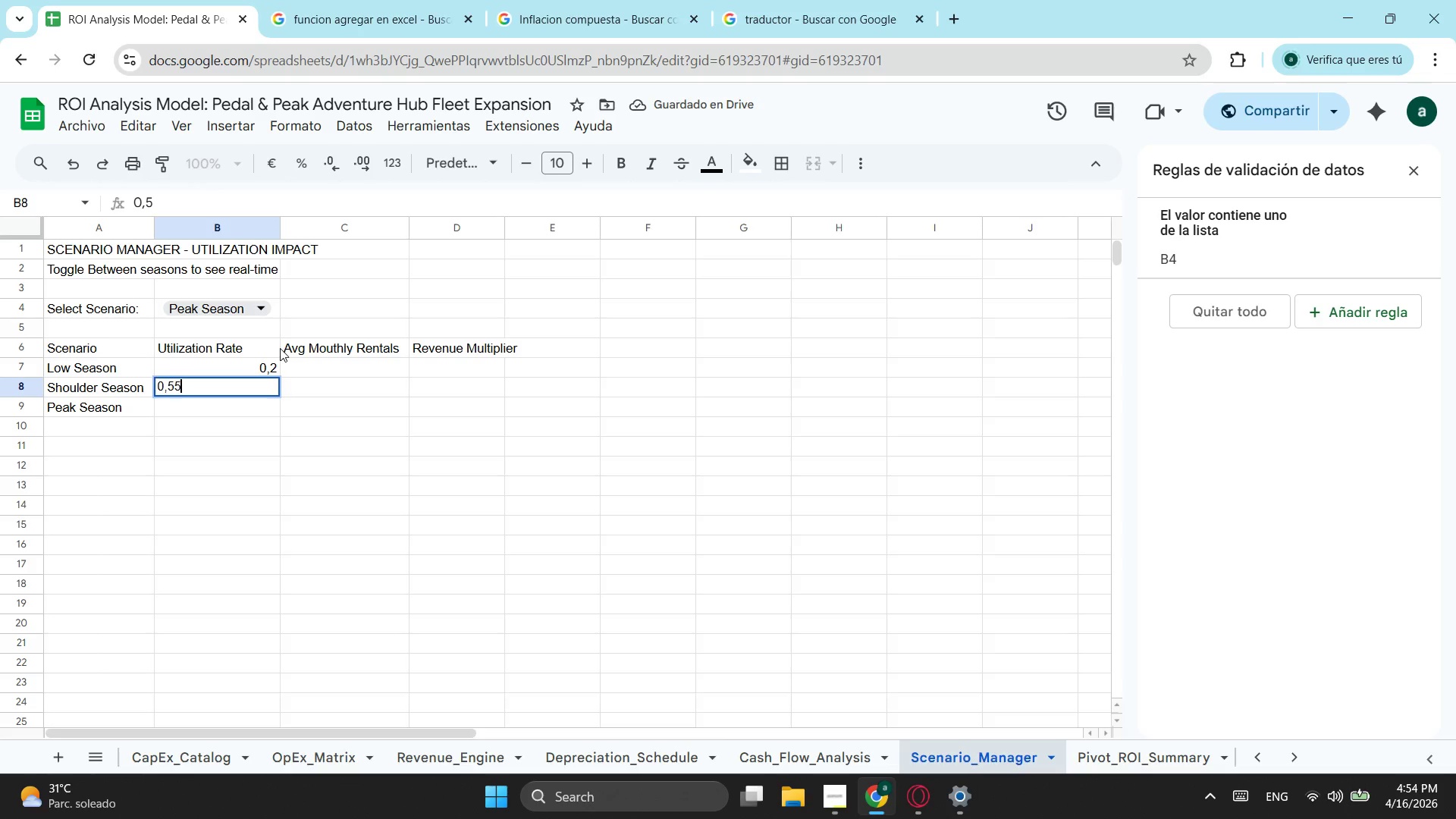 
key(Numpad5)
 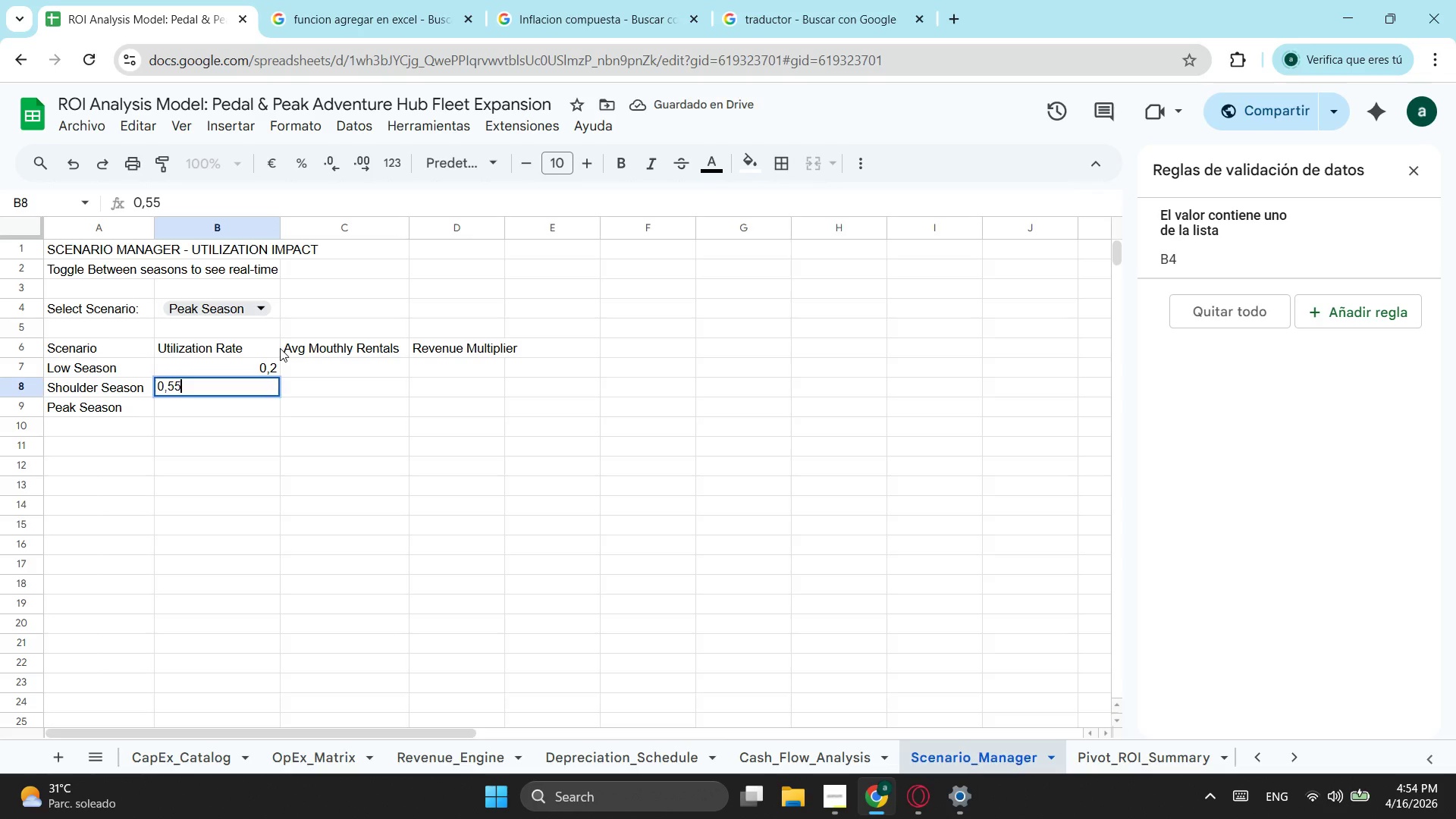 
key(Enter)
 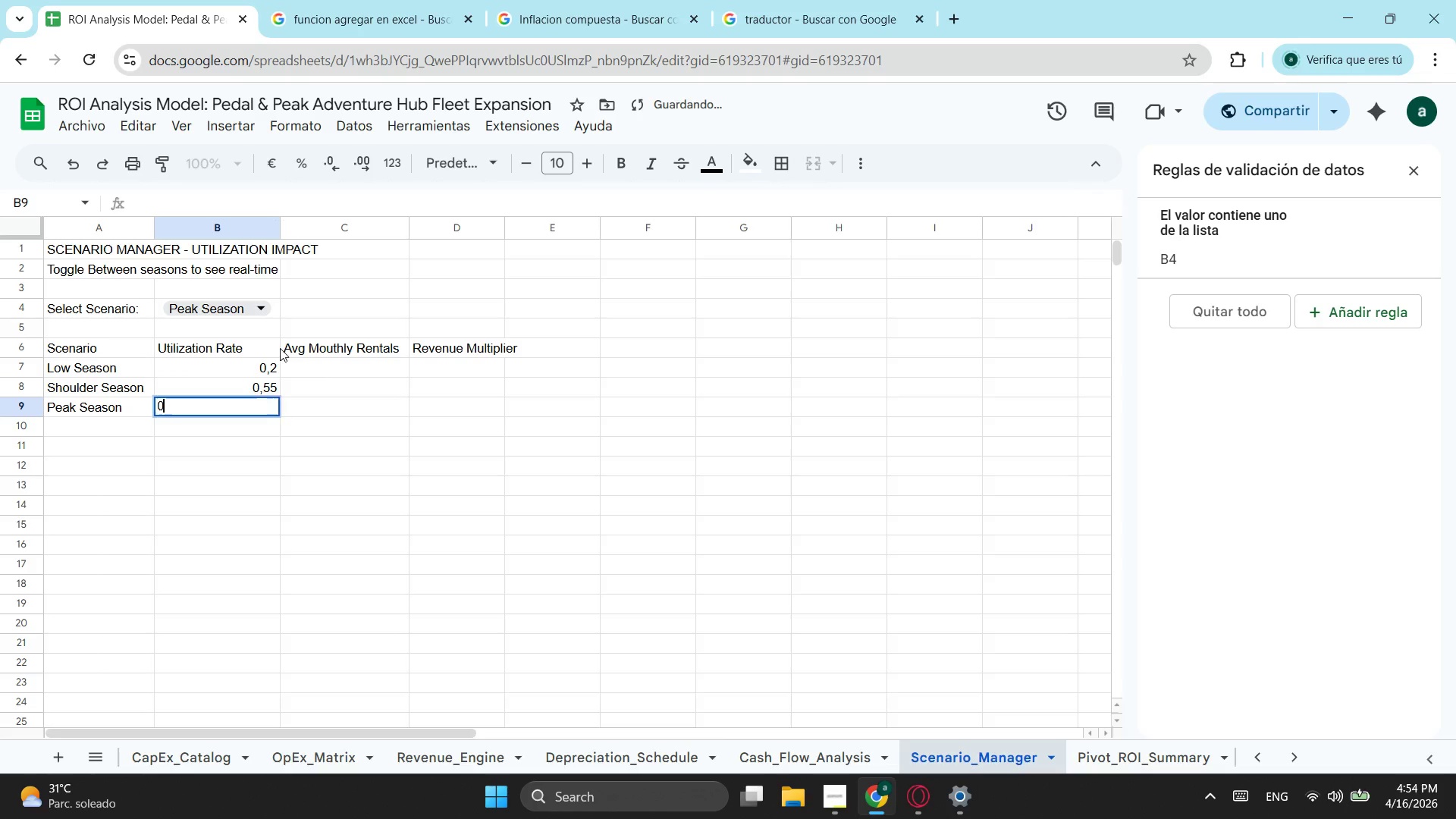 
key(Numpad0)
 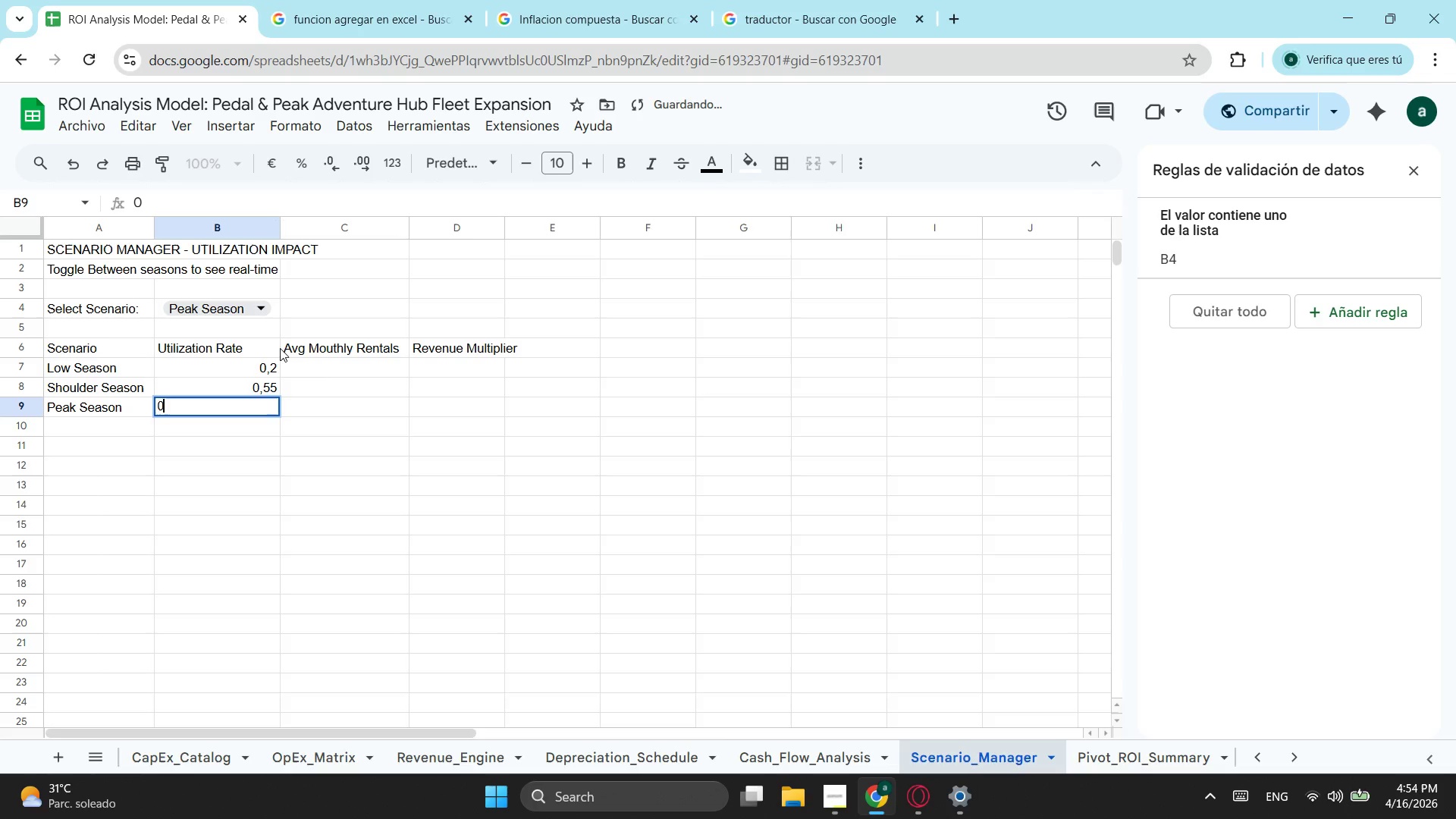 
key(NumpadDecimal)
 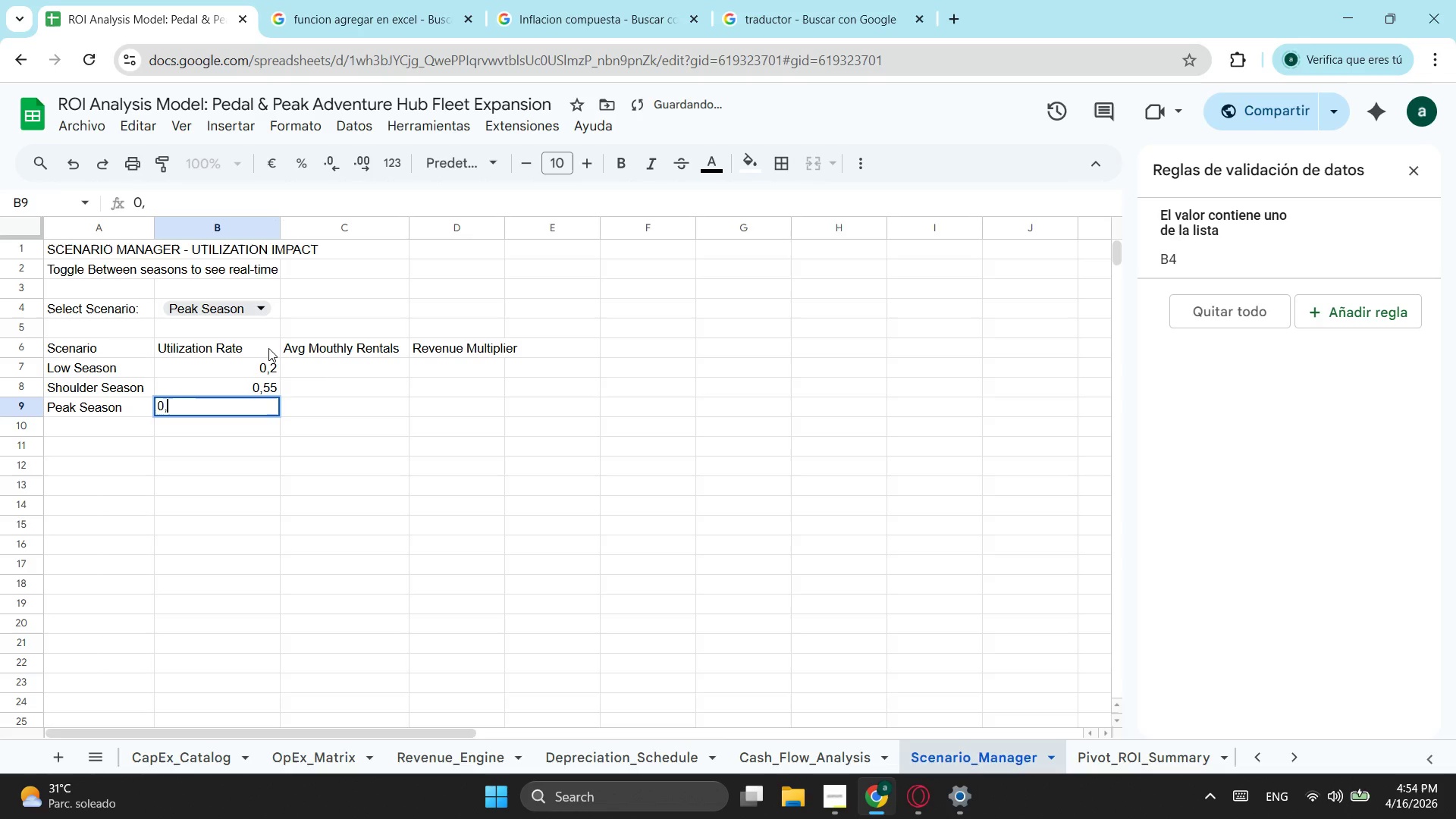 
key(Numpad8)
 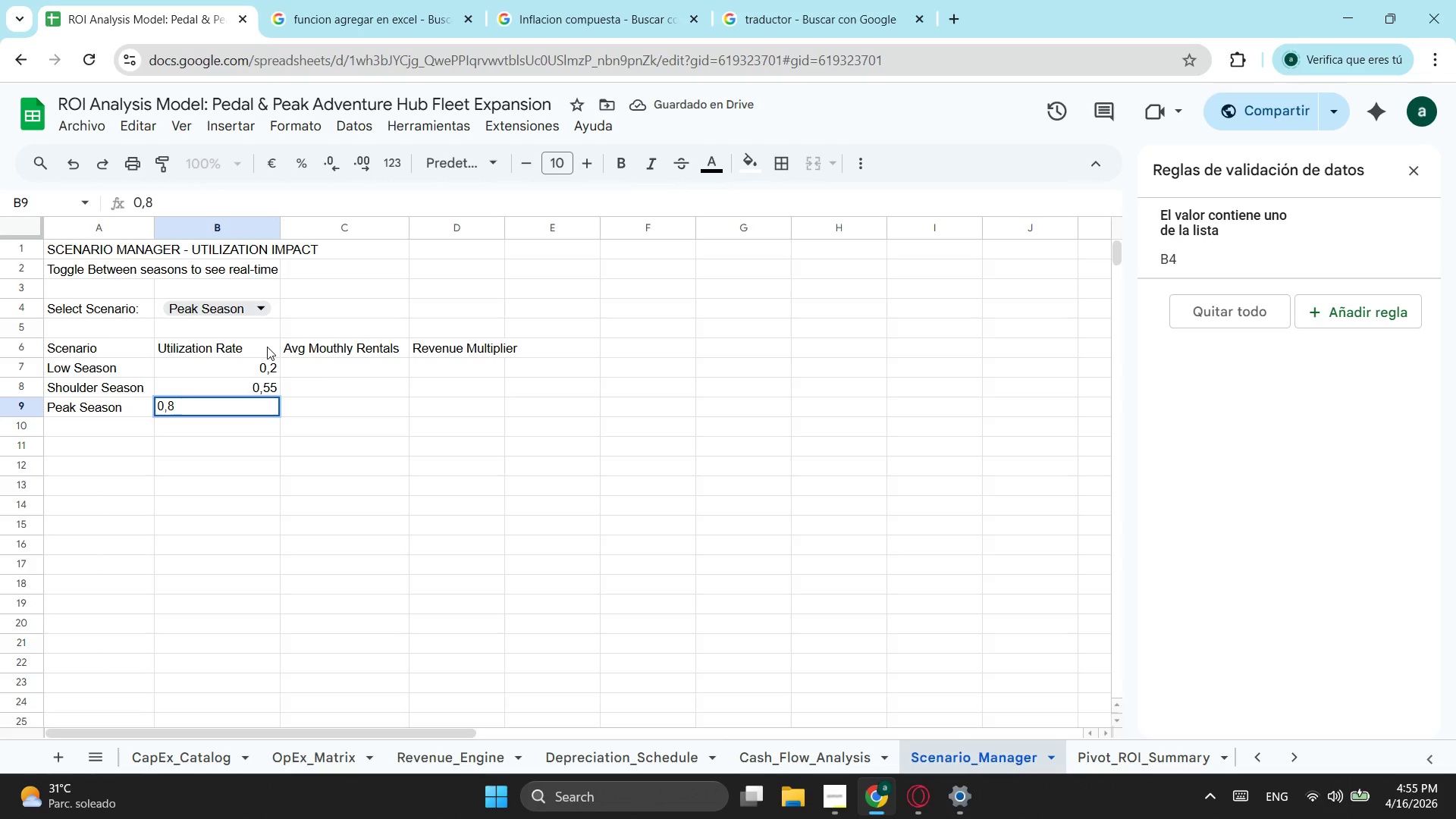 
key(Numpad5)
 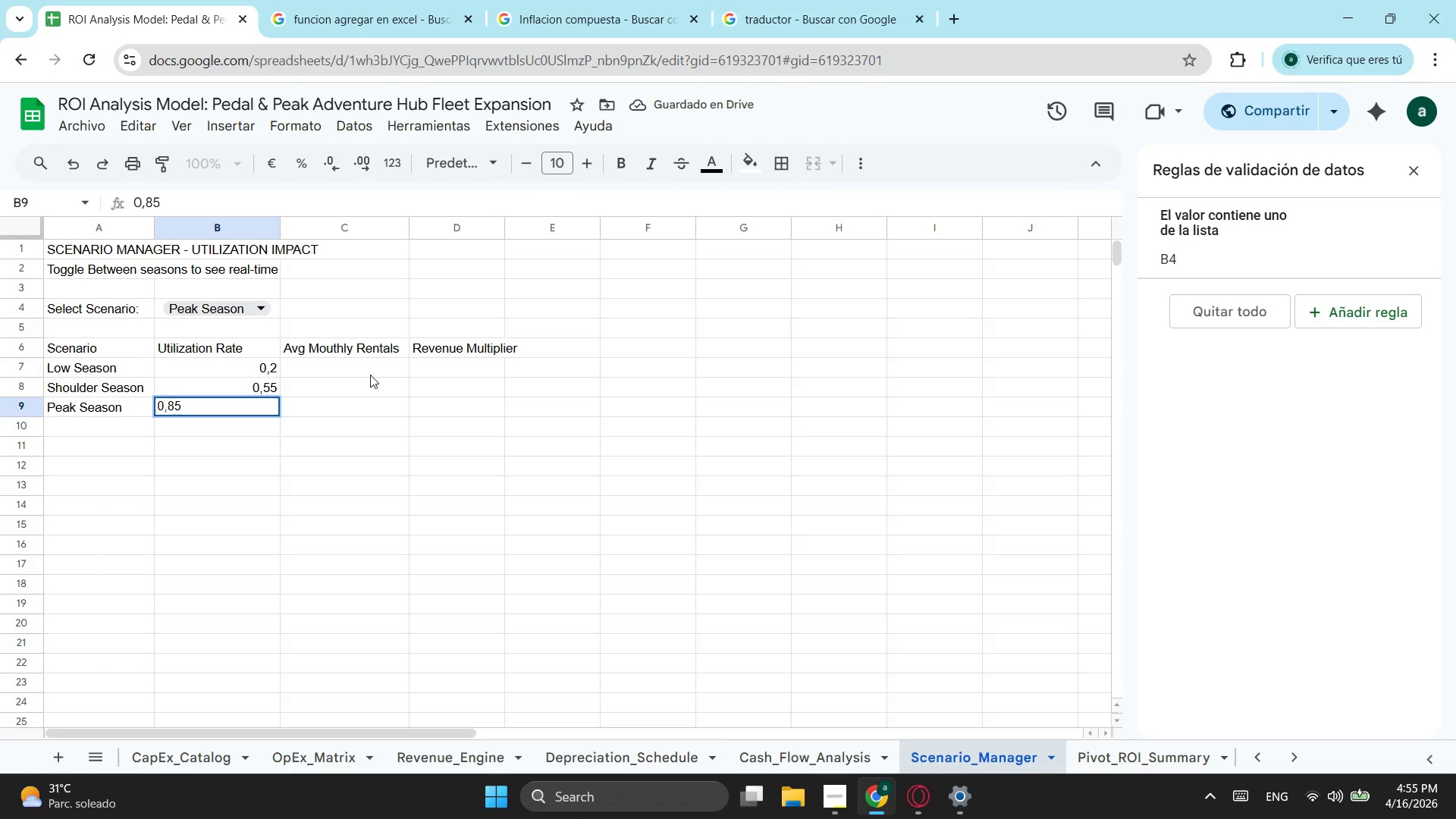 
left_click([370, 372])
 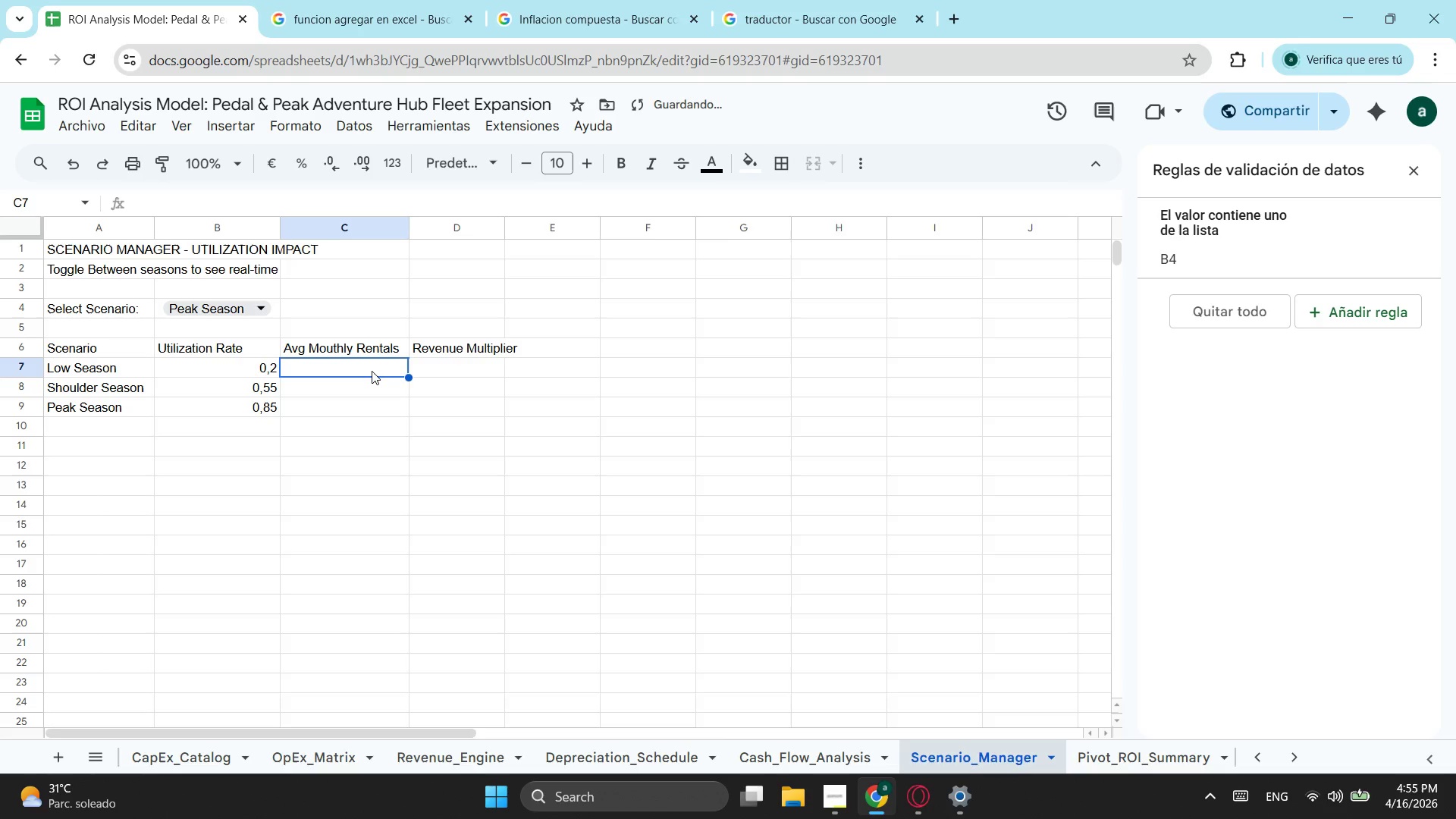 
key(Numpad2)
 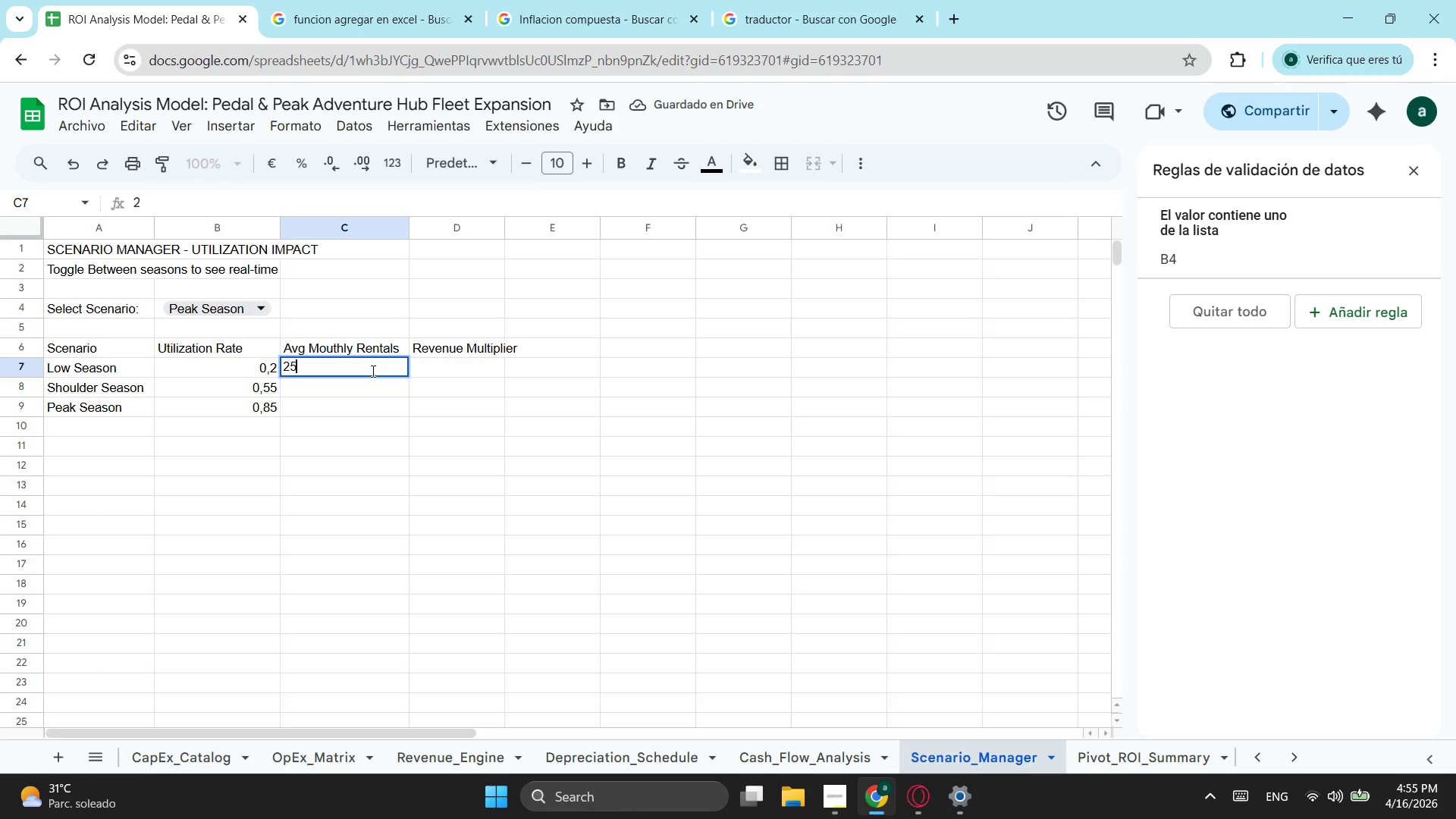 
key(Numpad5)
 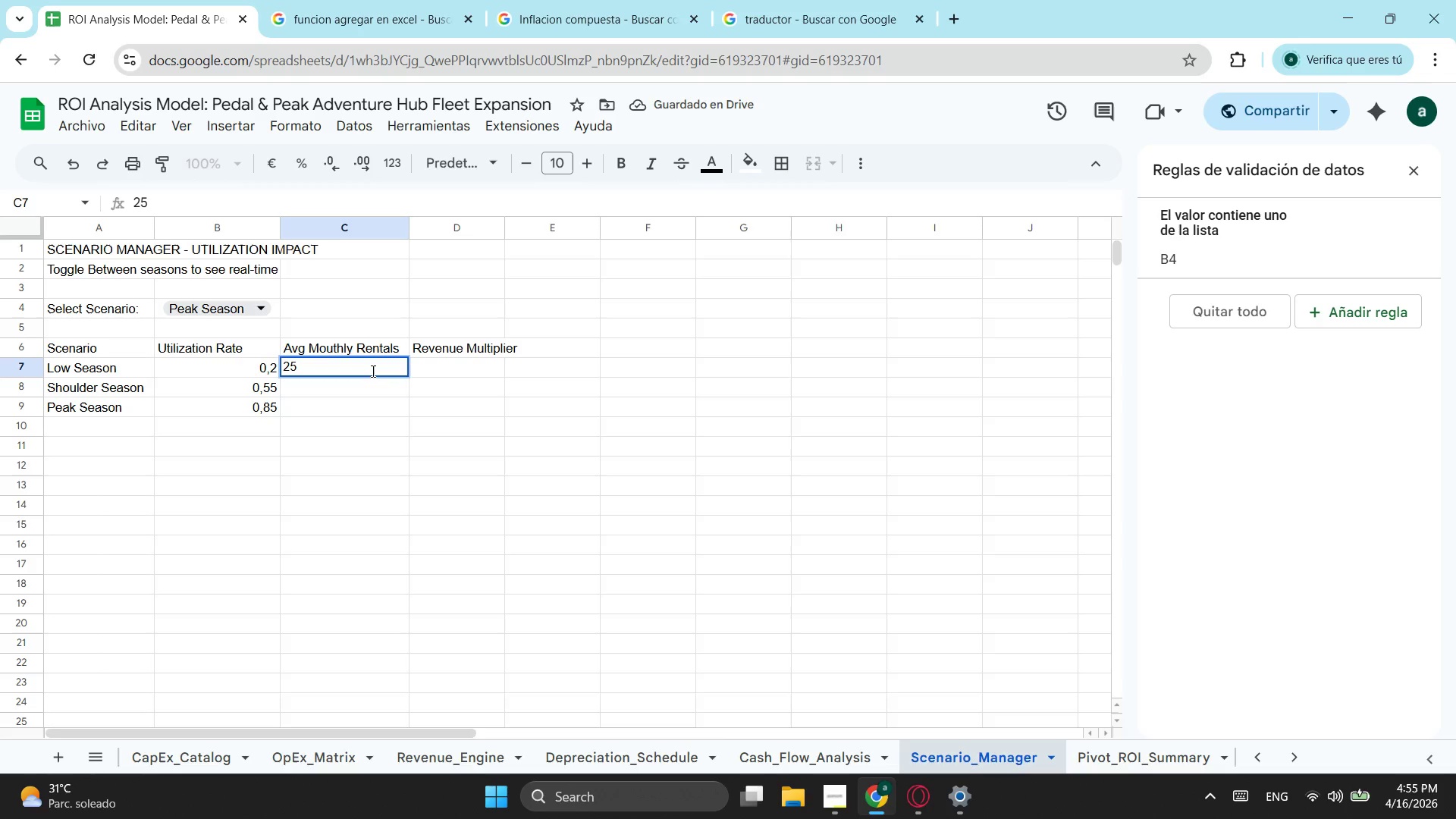 
key(Enter)
 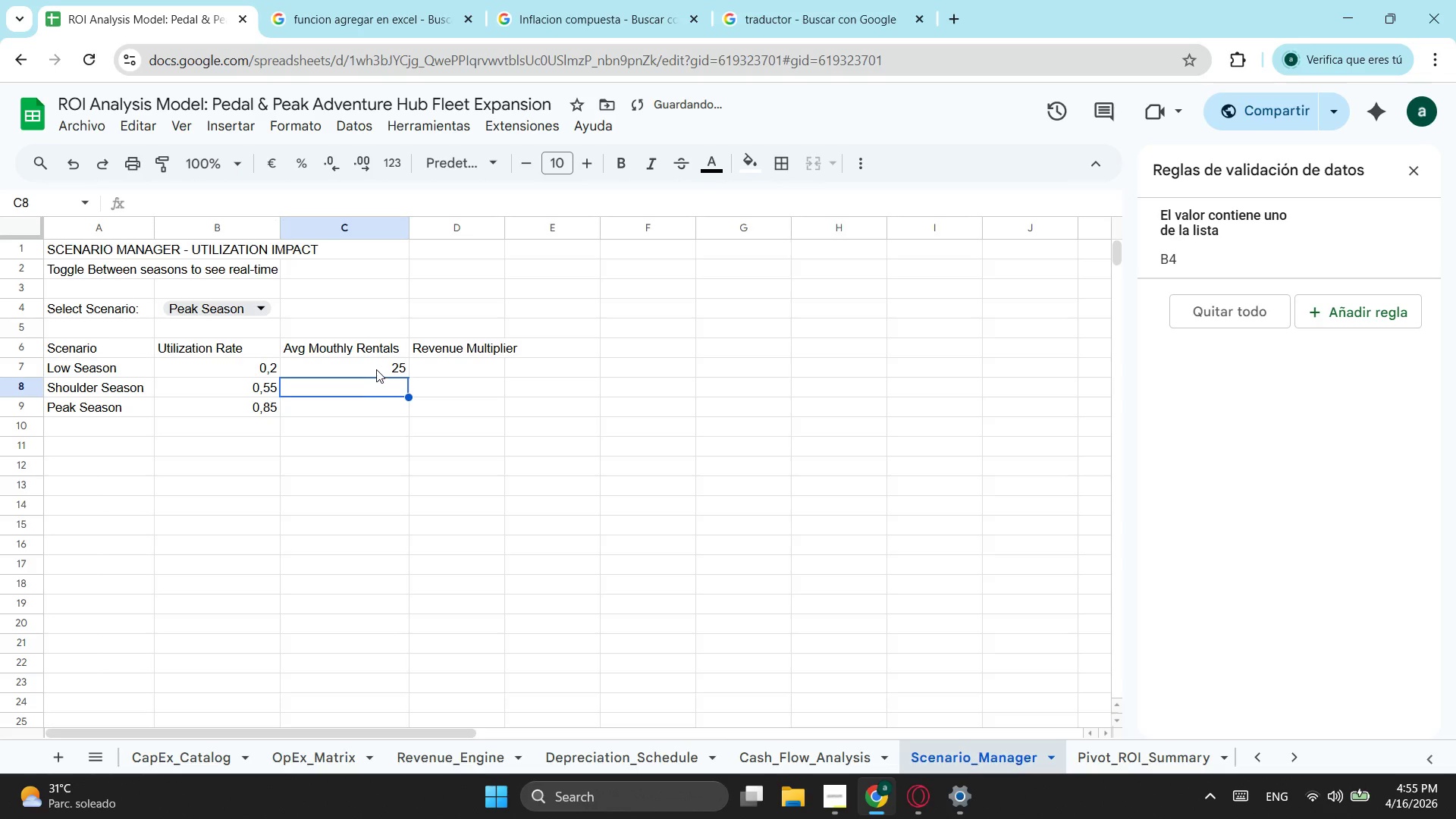 
key(Numpad6)
 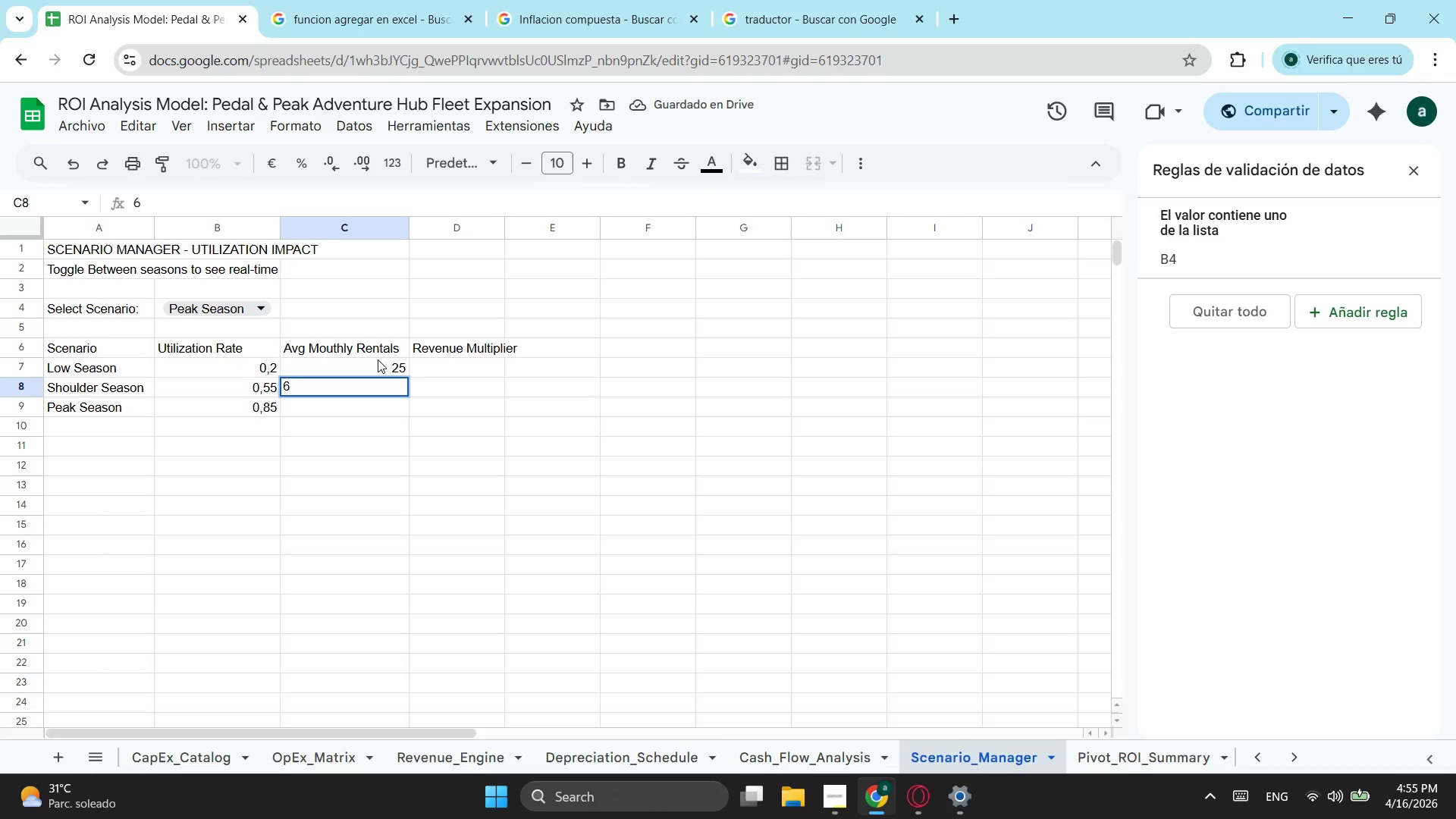 
key(Numpad8)
 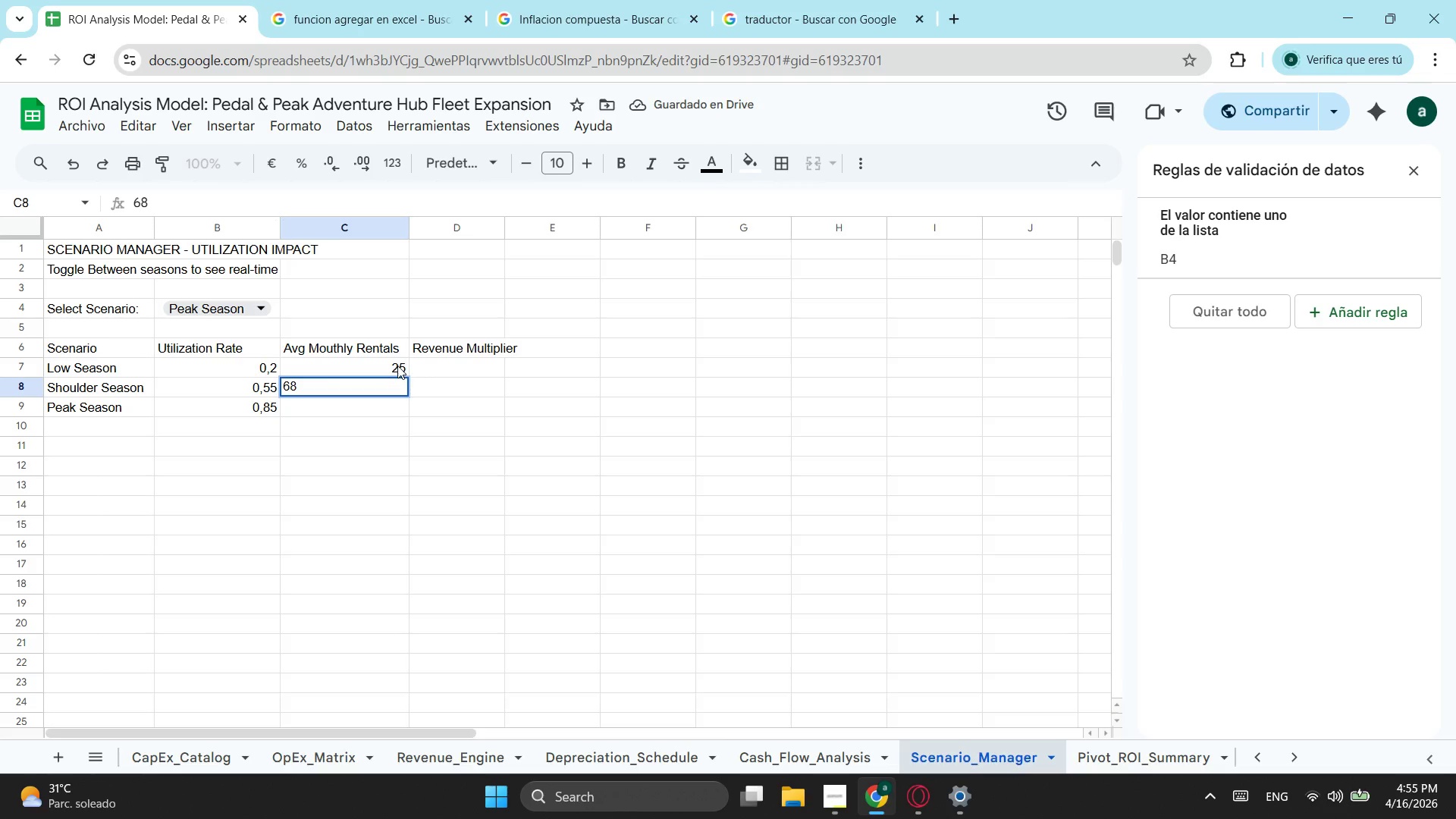 
key(Enter)
 